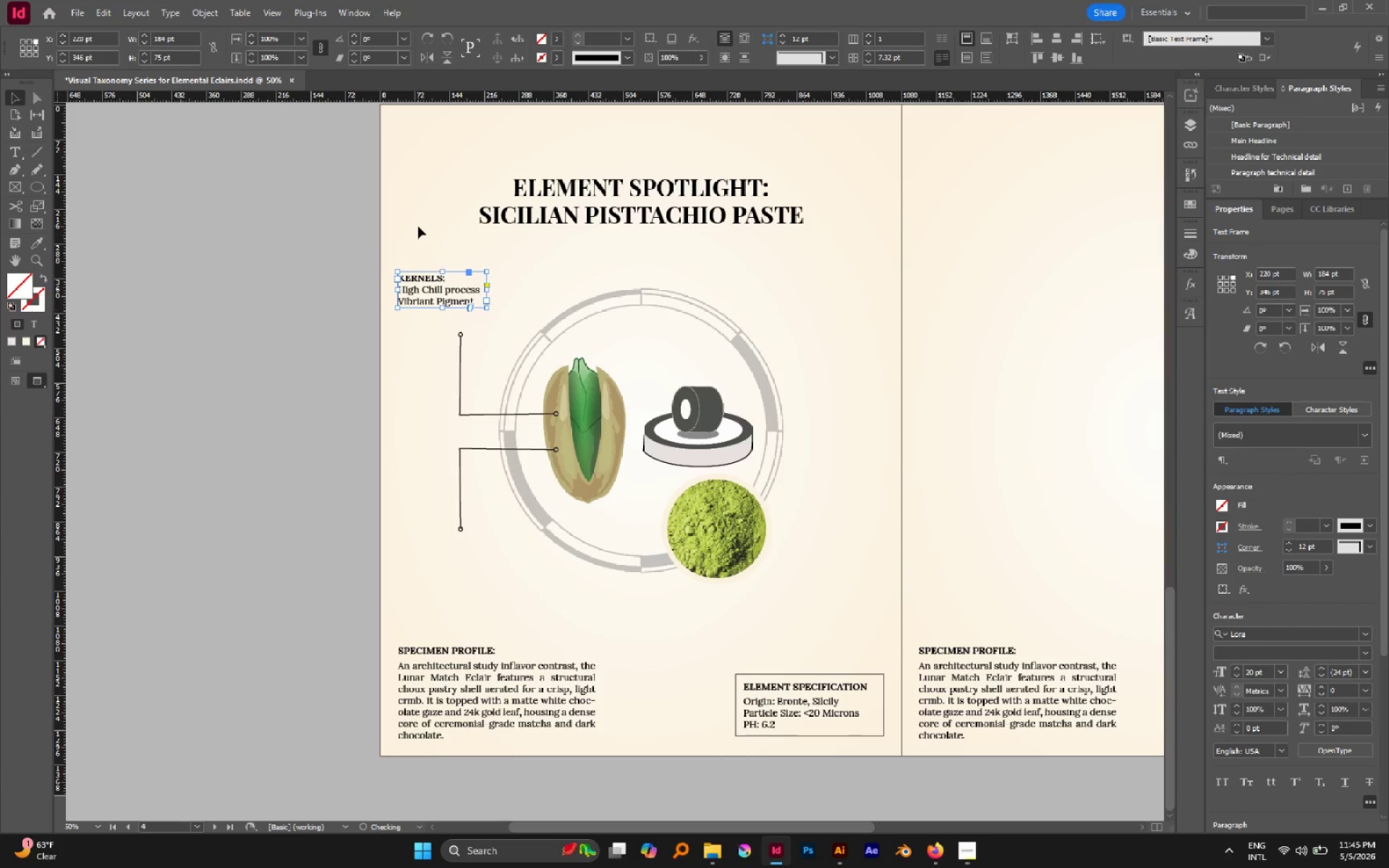 
left_click([418, 226])
 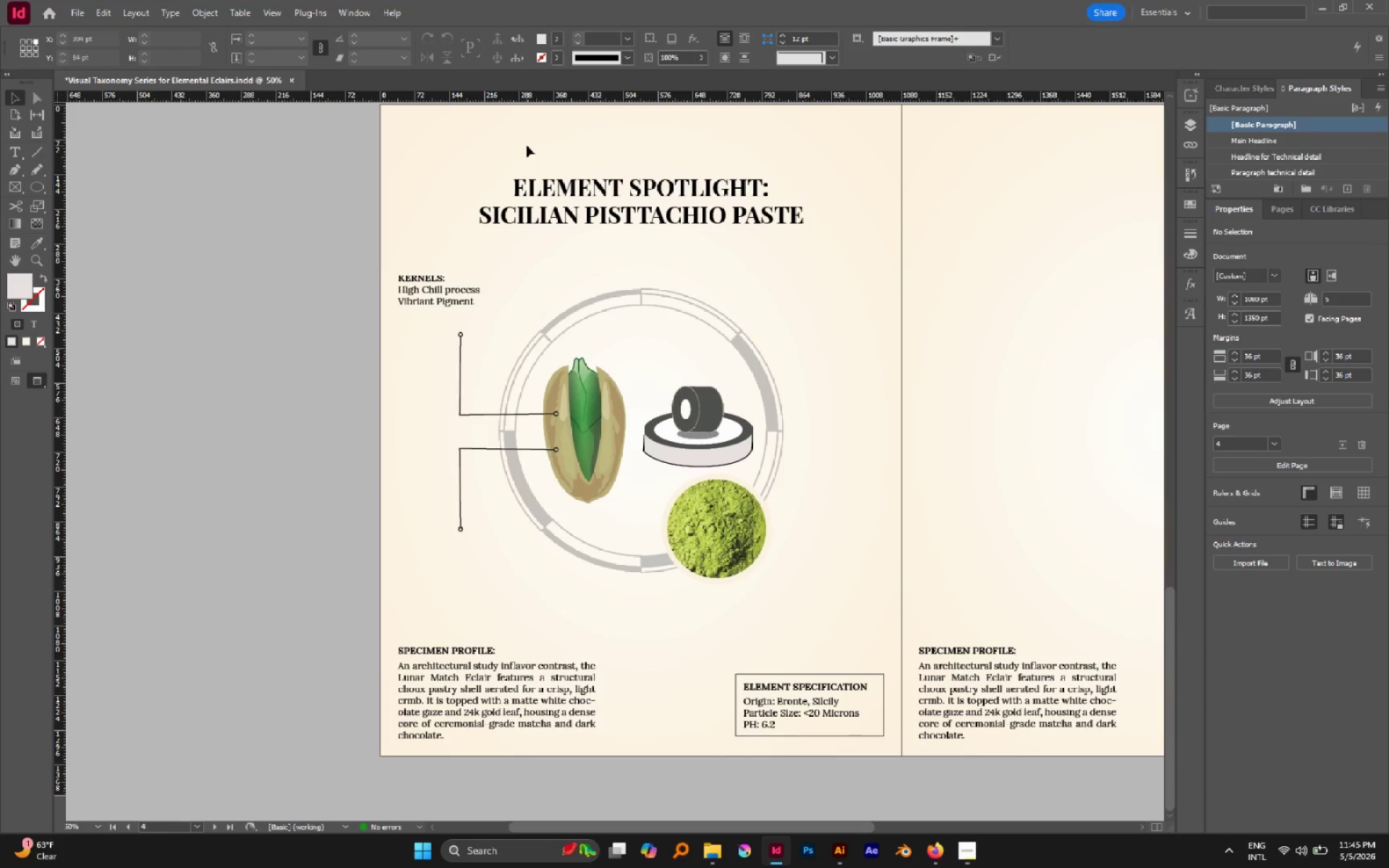 
wait(6.0)
 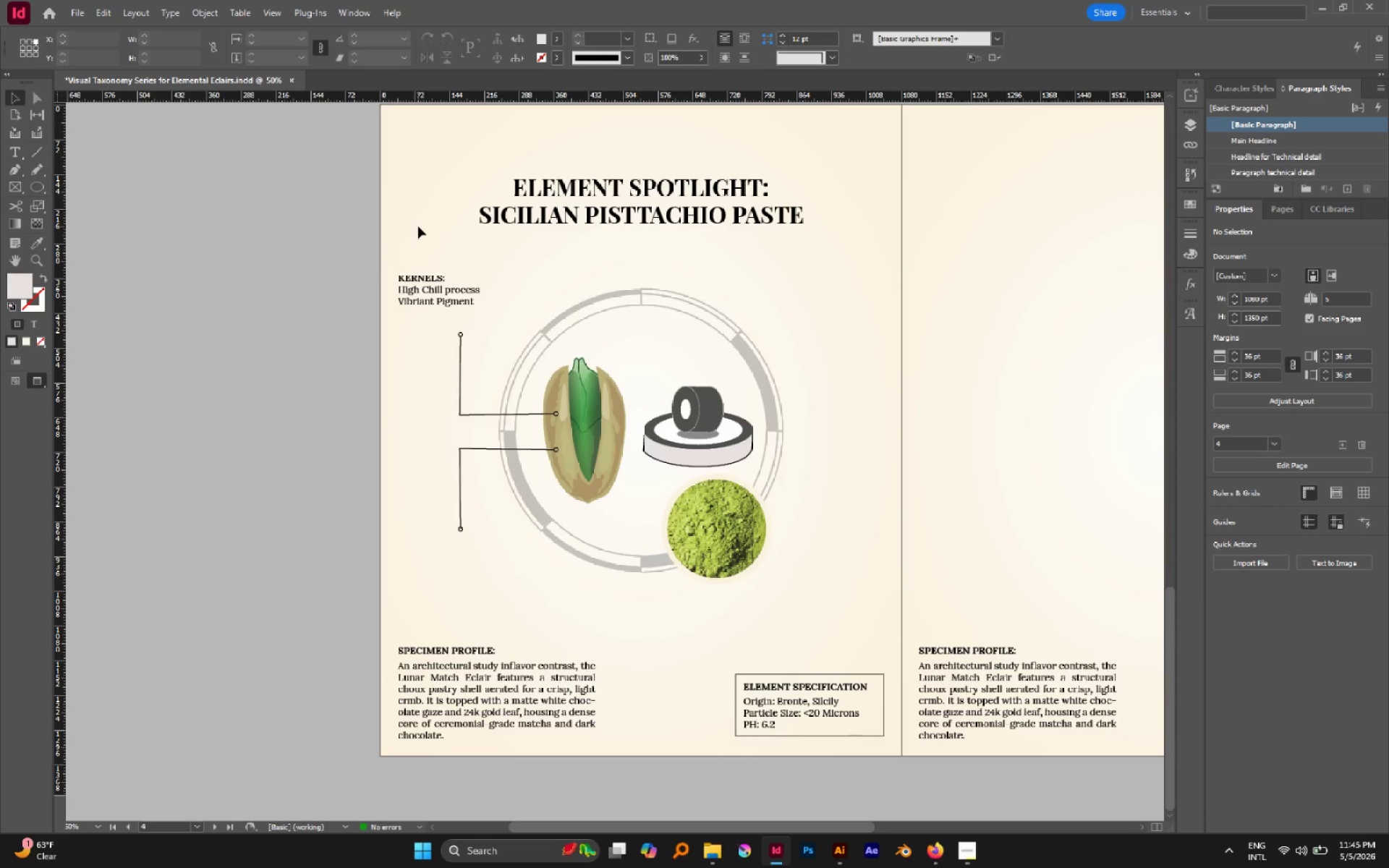 
left_click_drag(start_coordinate=[461, 294], to_coordinate=[475, 314])
 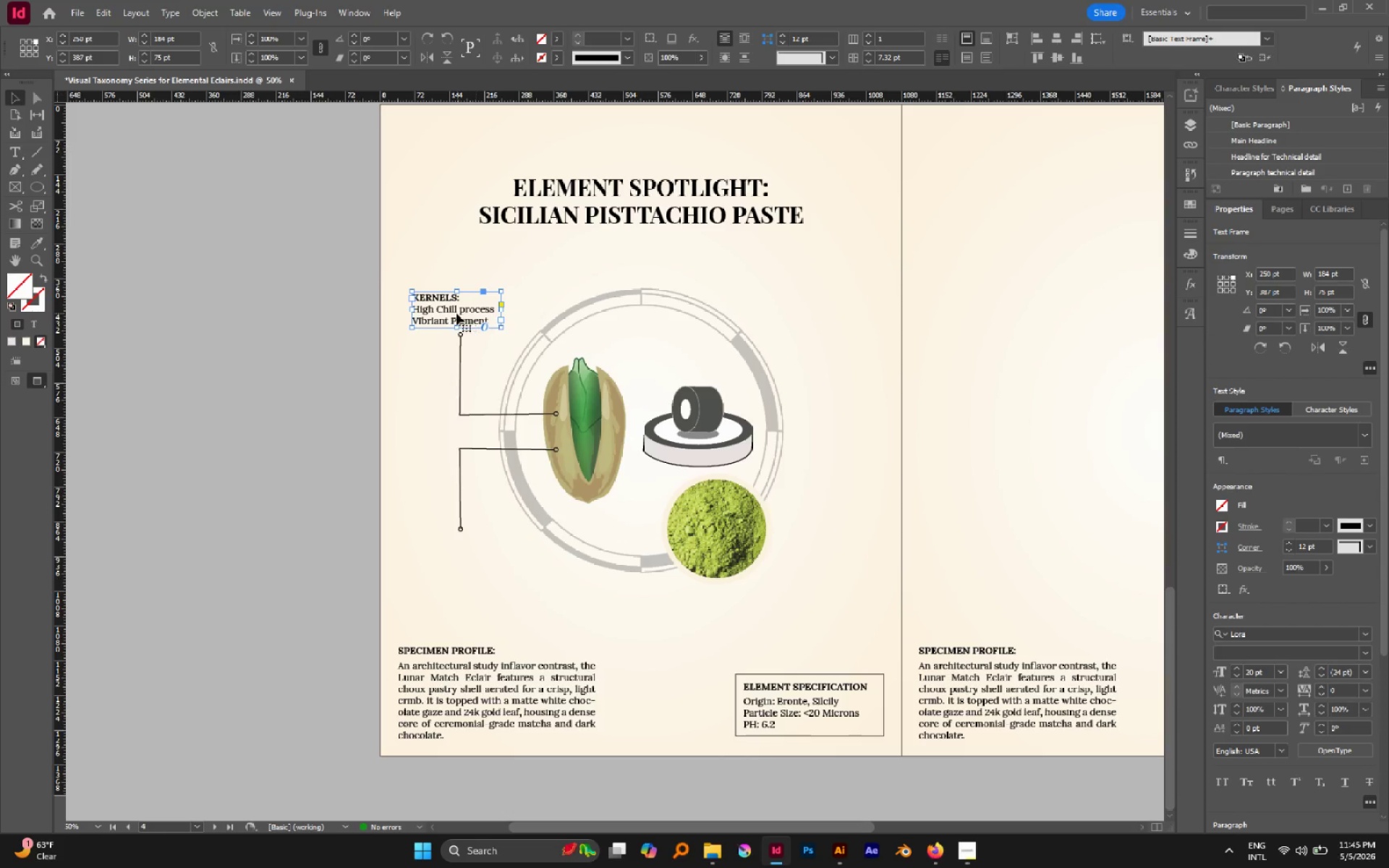 
hold_key(key=AltLeft, duration=1.83)
left_click_drag(start_coordinate=[438, 317], to_coordinate=[443, 556])
 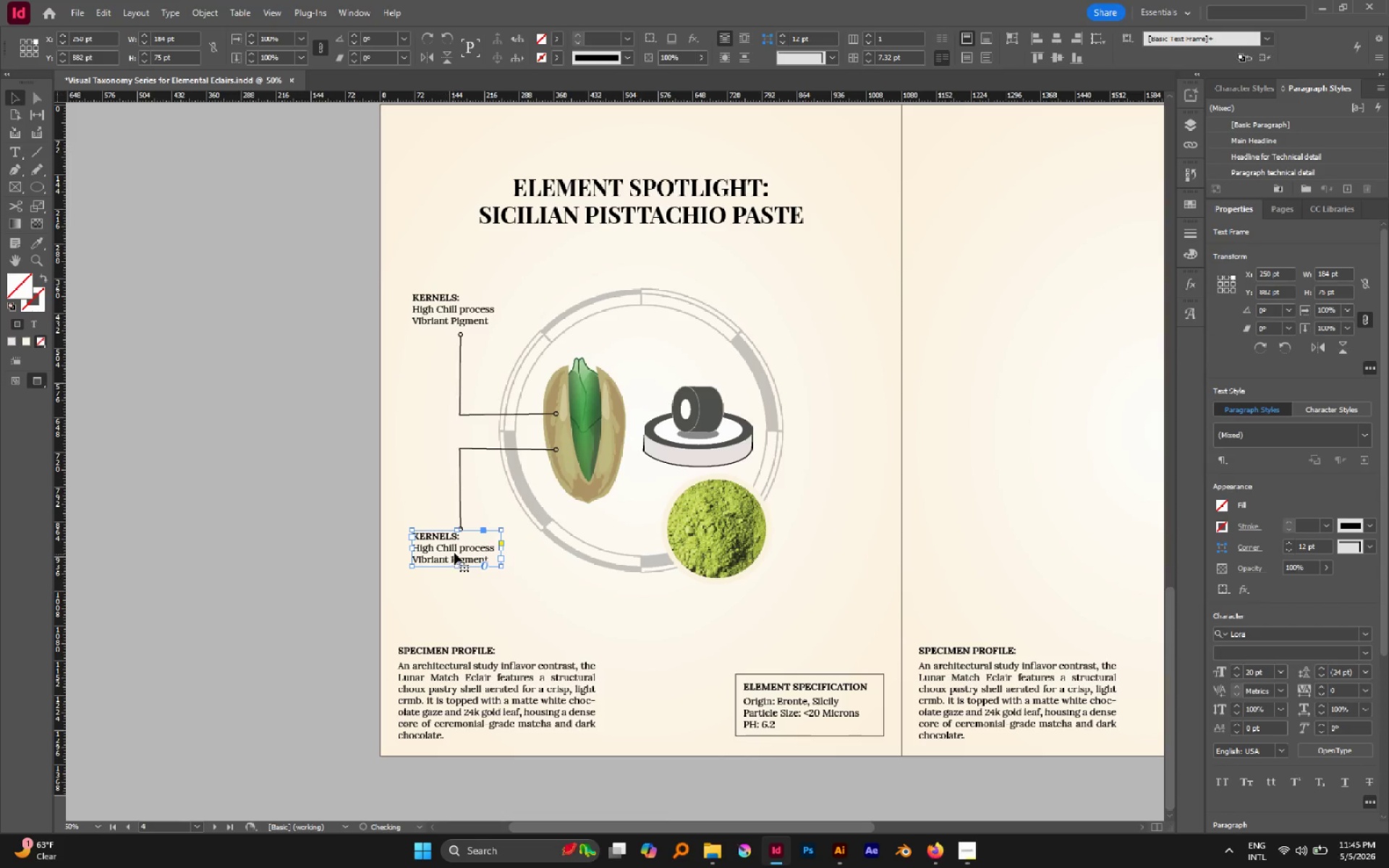 
hold_key(key=ShiftLeft, duration=1.23)
 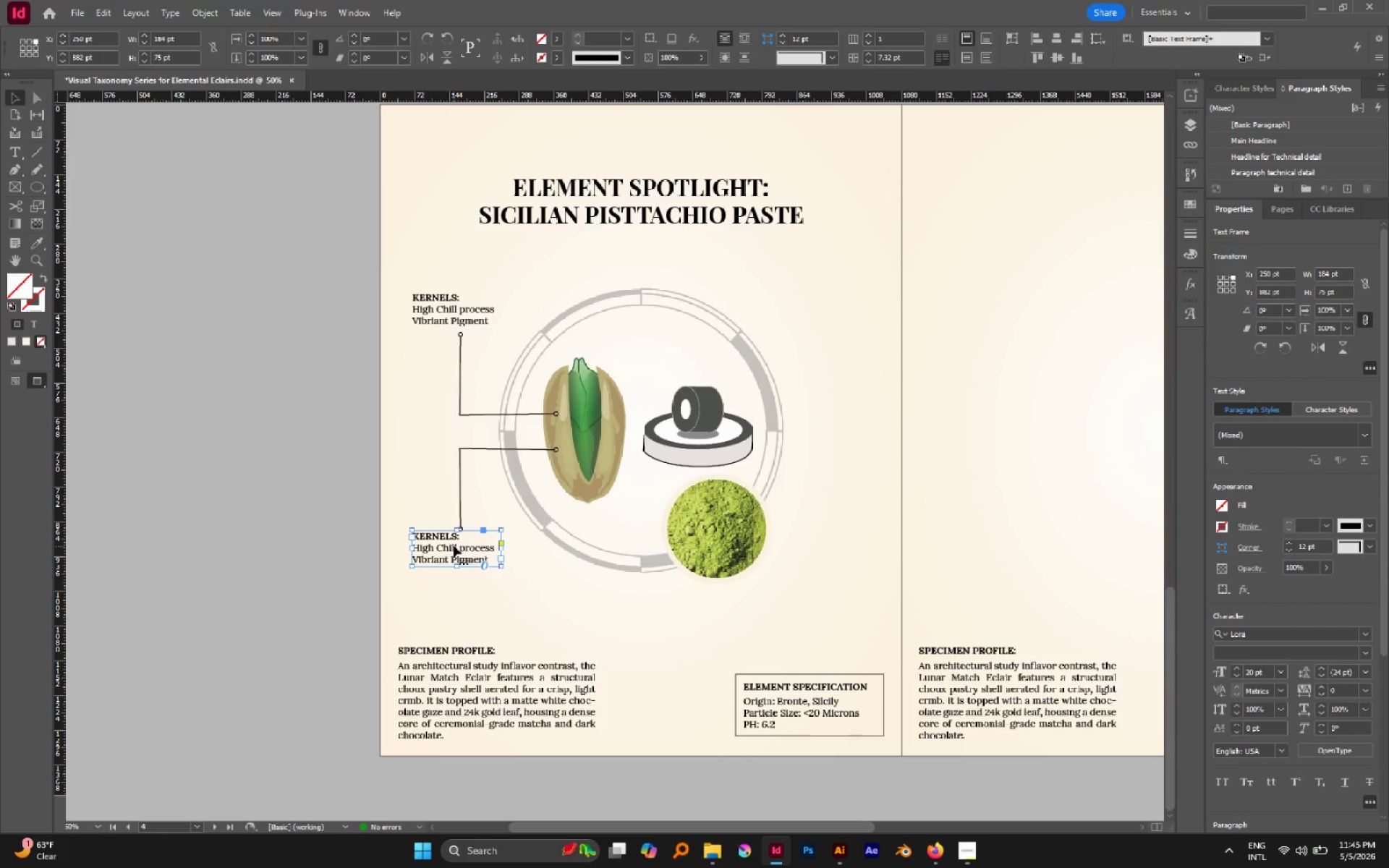 
hold_key(key=AltLeft, duration=0.7)
scroll: coordinate [454, 542], scroll_direction: none, amount: 0.0
 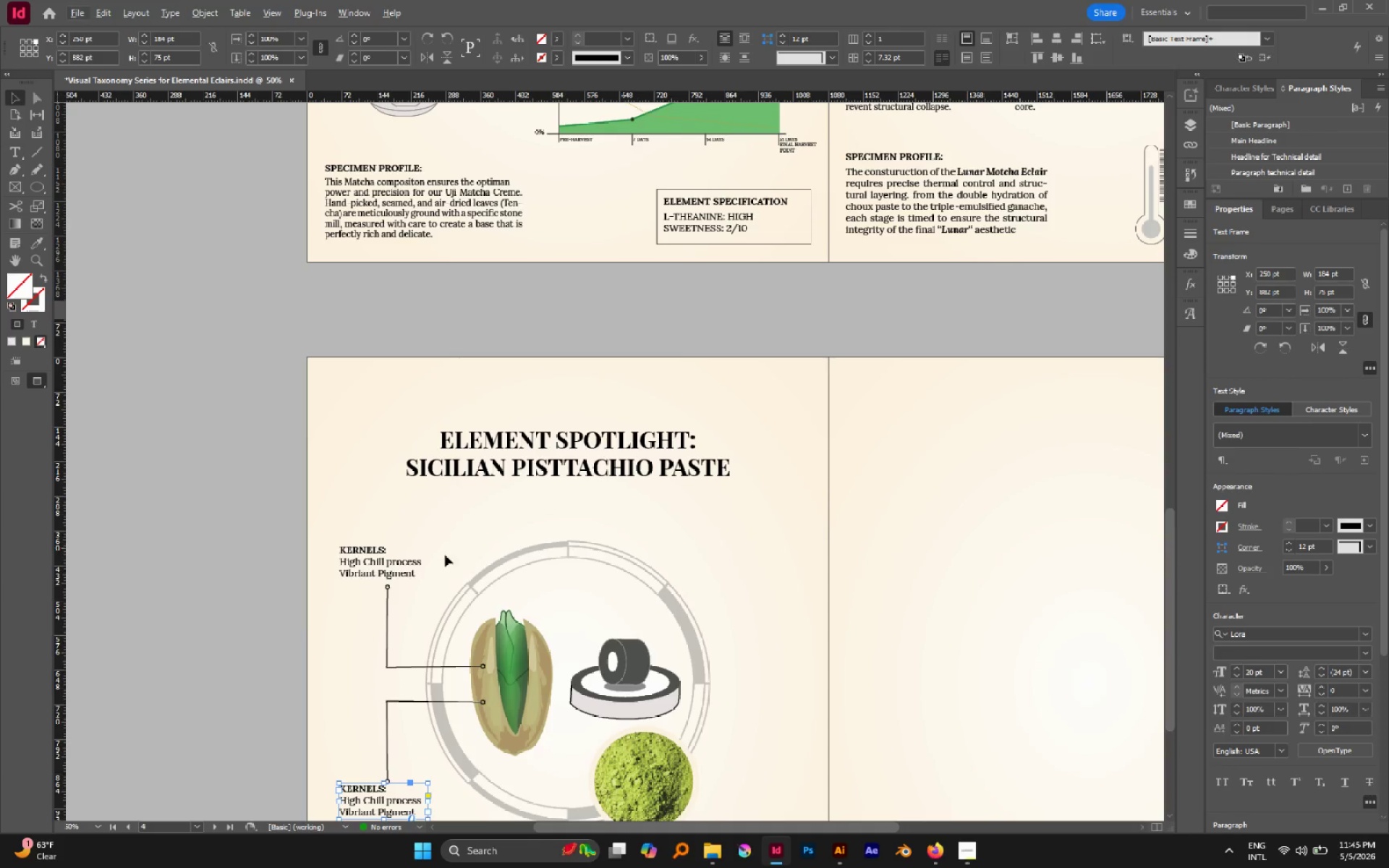 
scroll: coordinate [442, 569], scroll_direction: down, amount: 1.0
 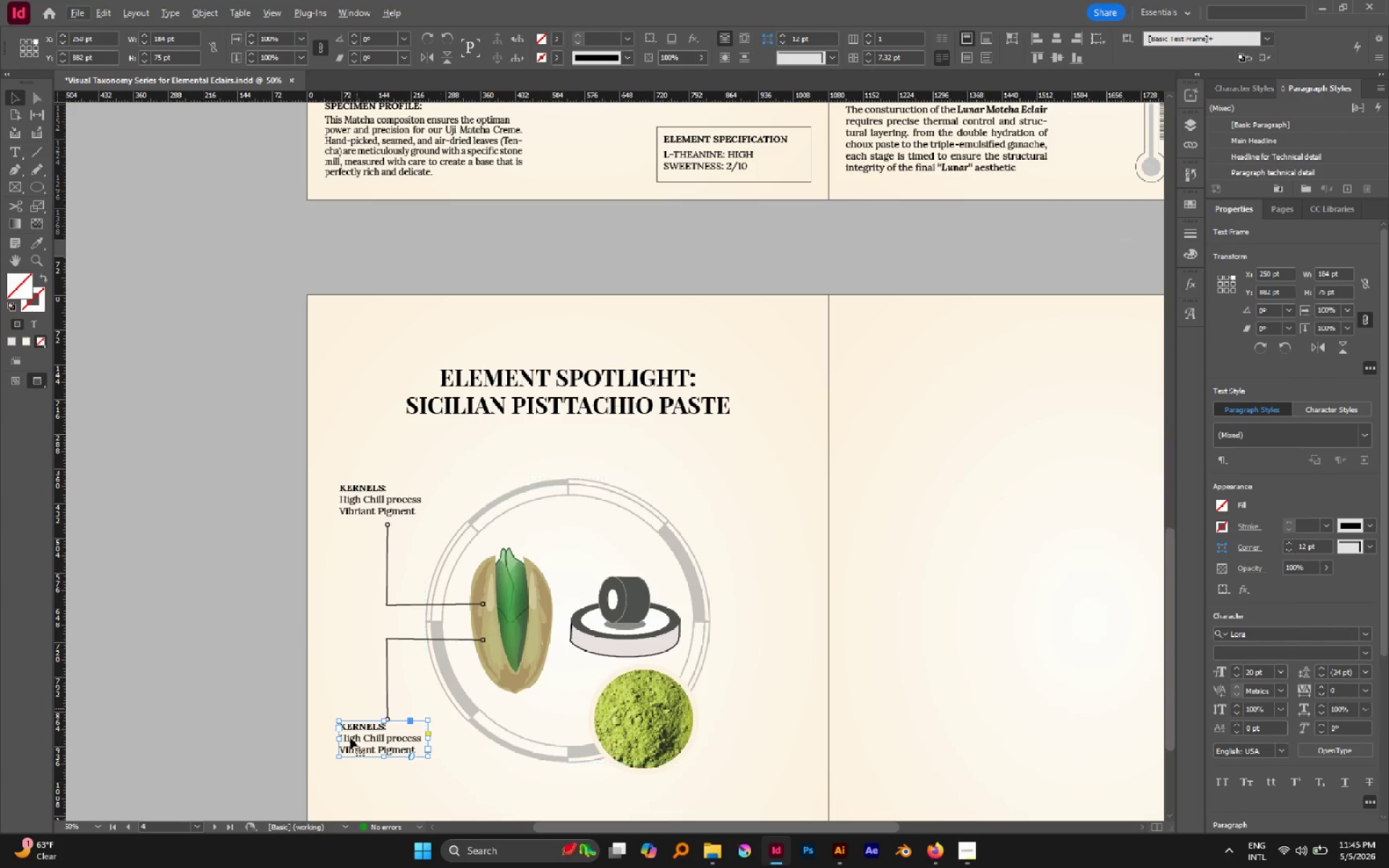 
hold_key(key=AltLeft, duration=0.62)
 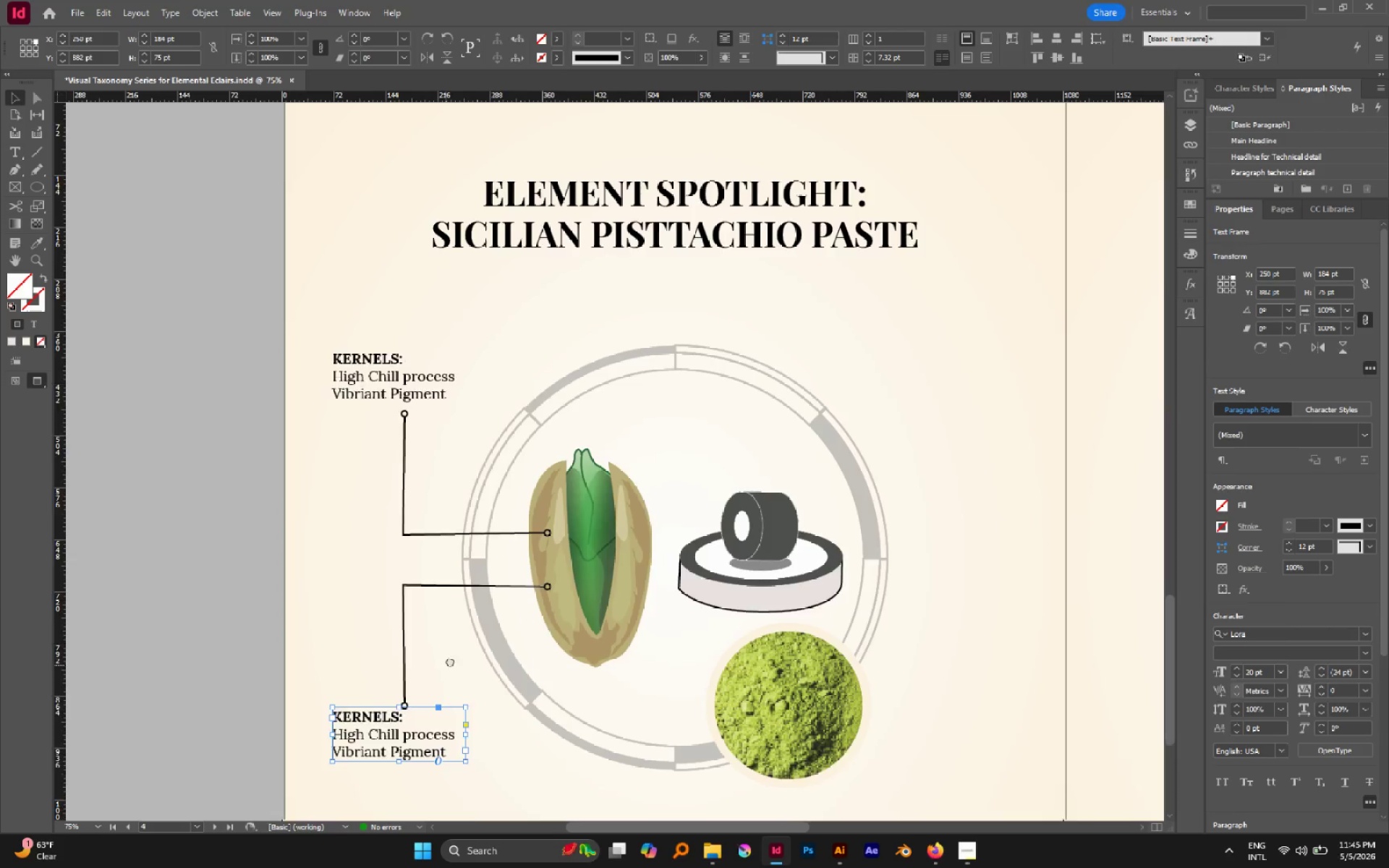 
hold_key(key=Space, duration=0.52)
 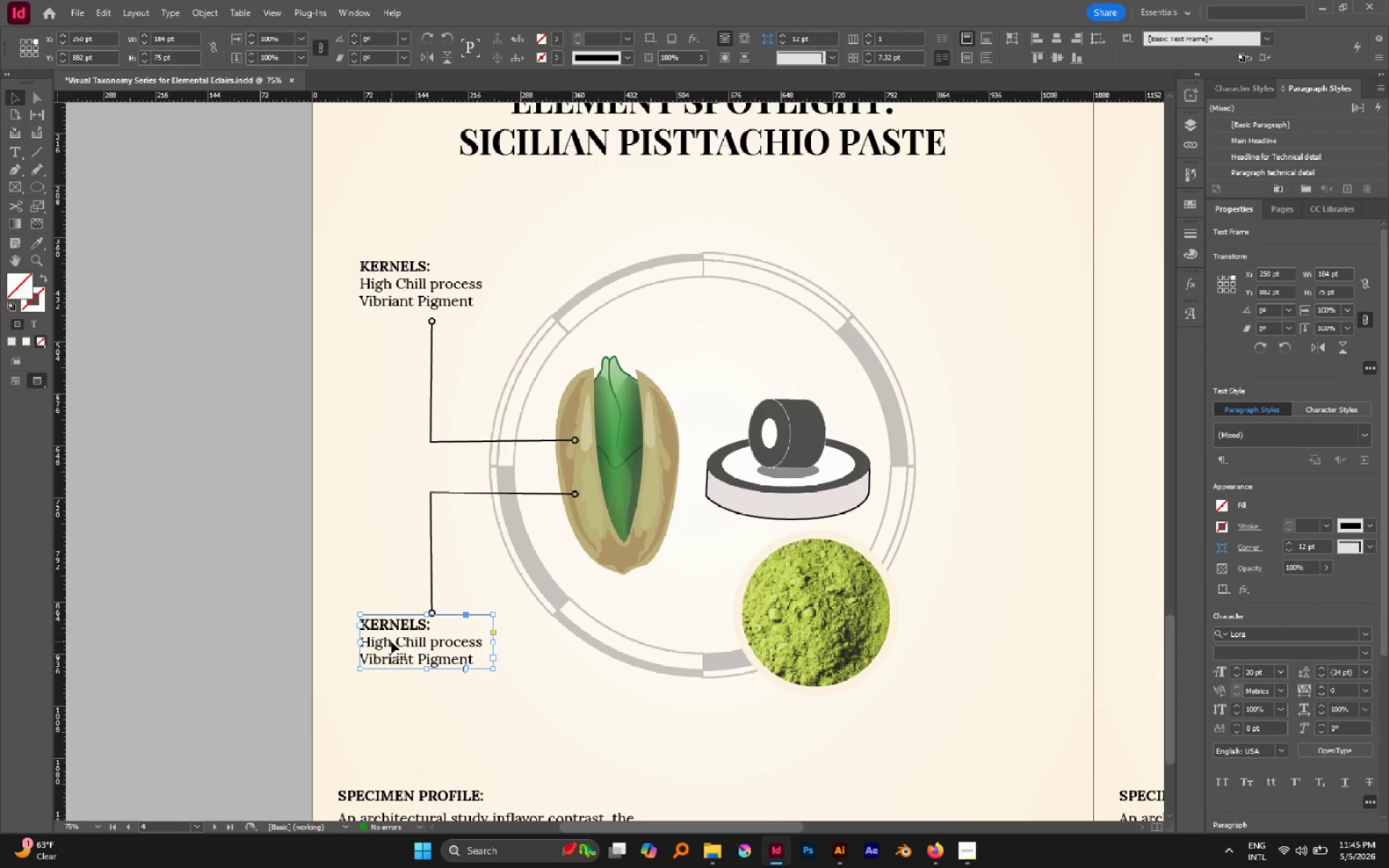 
scroll: coordinate [359, 741], scroll_direction: up, amount: 1.0
 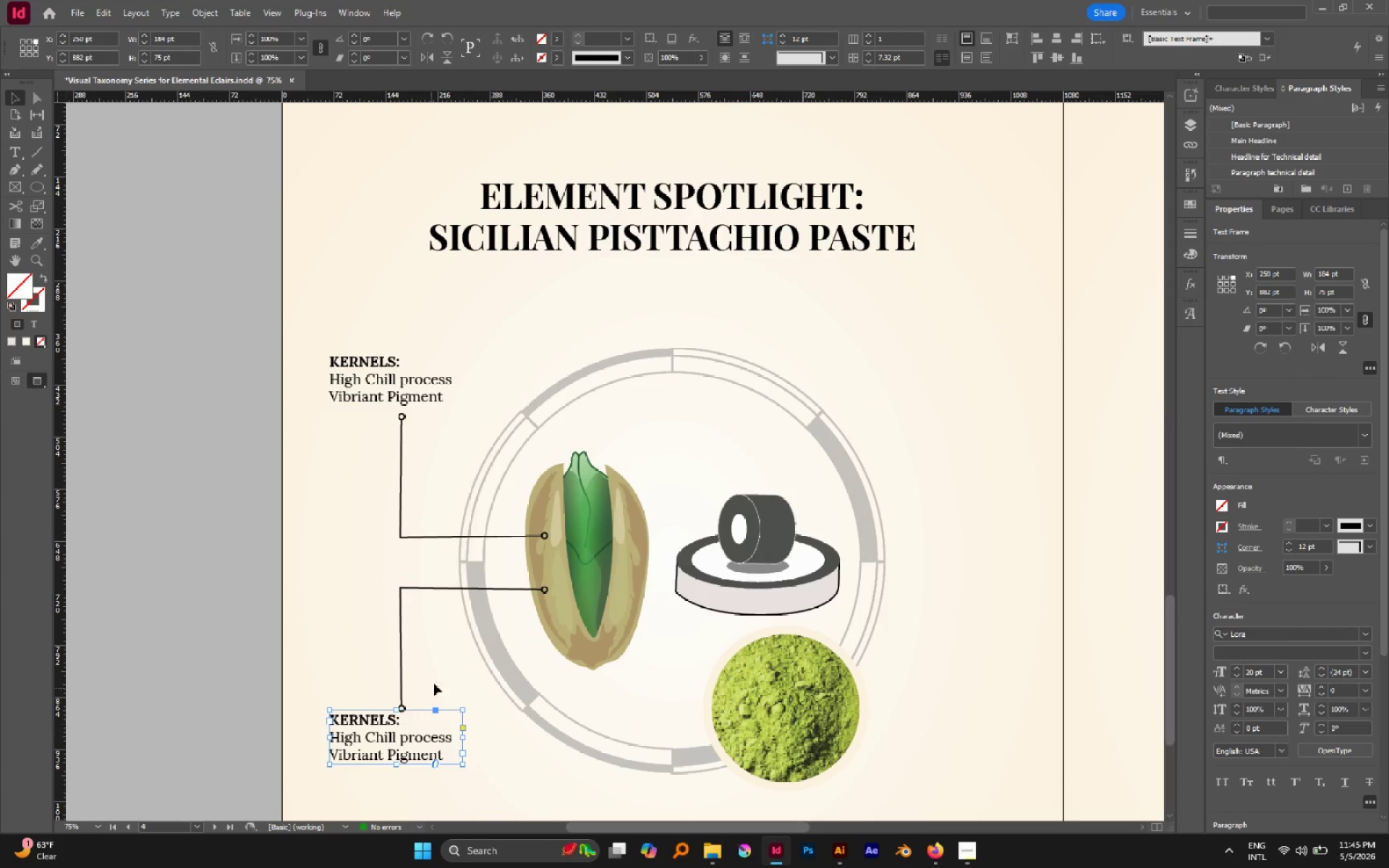 
left_click_drag(start_coordinate=[446, 665], to_coordinate=[477, 570])
 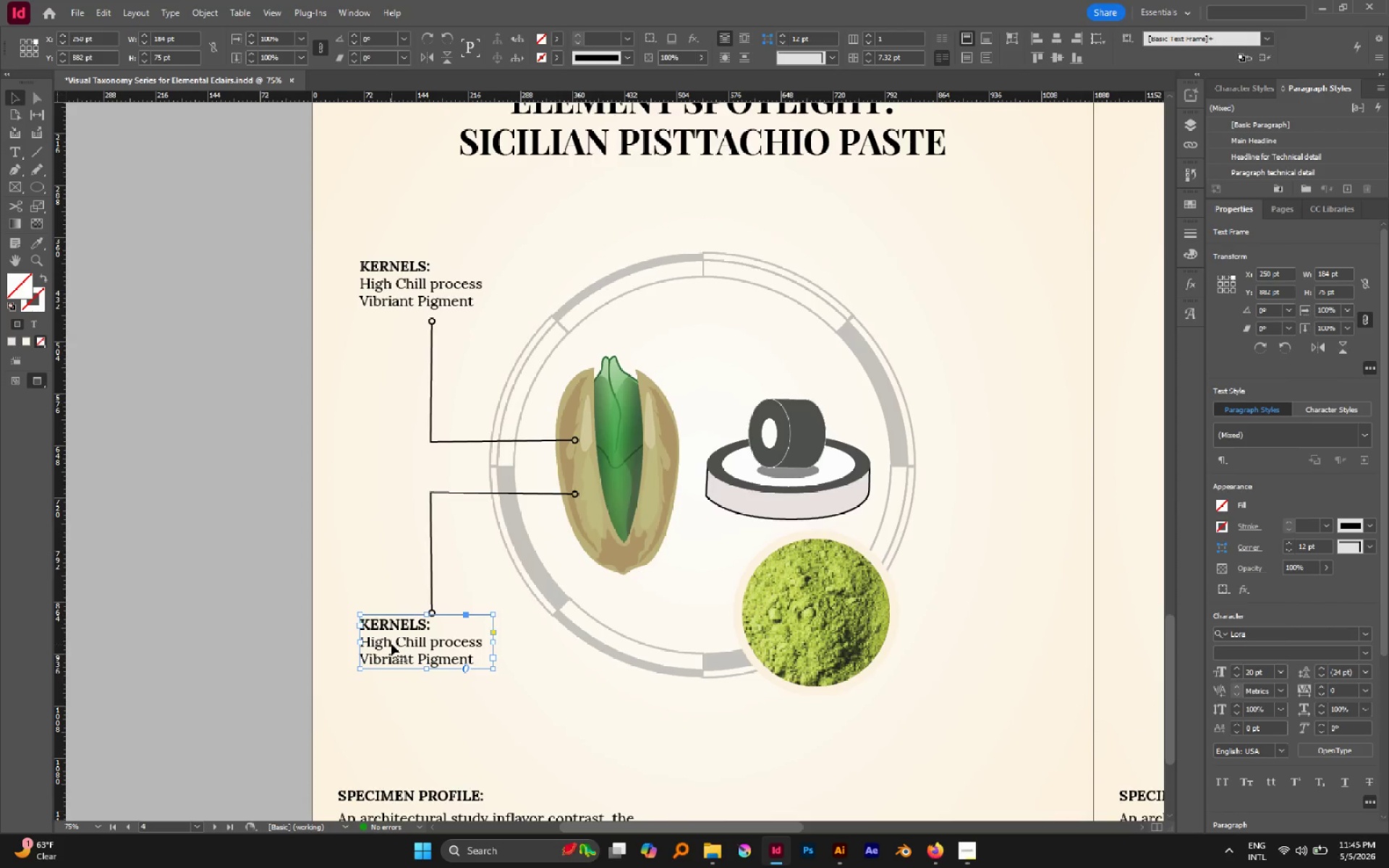 
hold_key(key=AltLeft, duration=0.49)
scroll: coordinate [391, 642], scroll_direction: none, amount: 0.0
 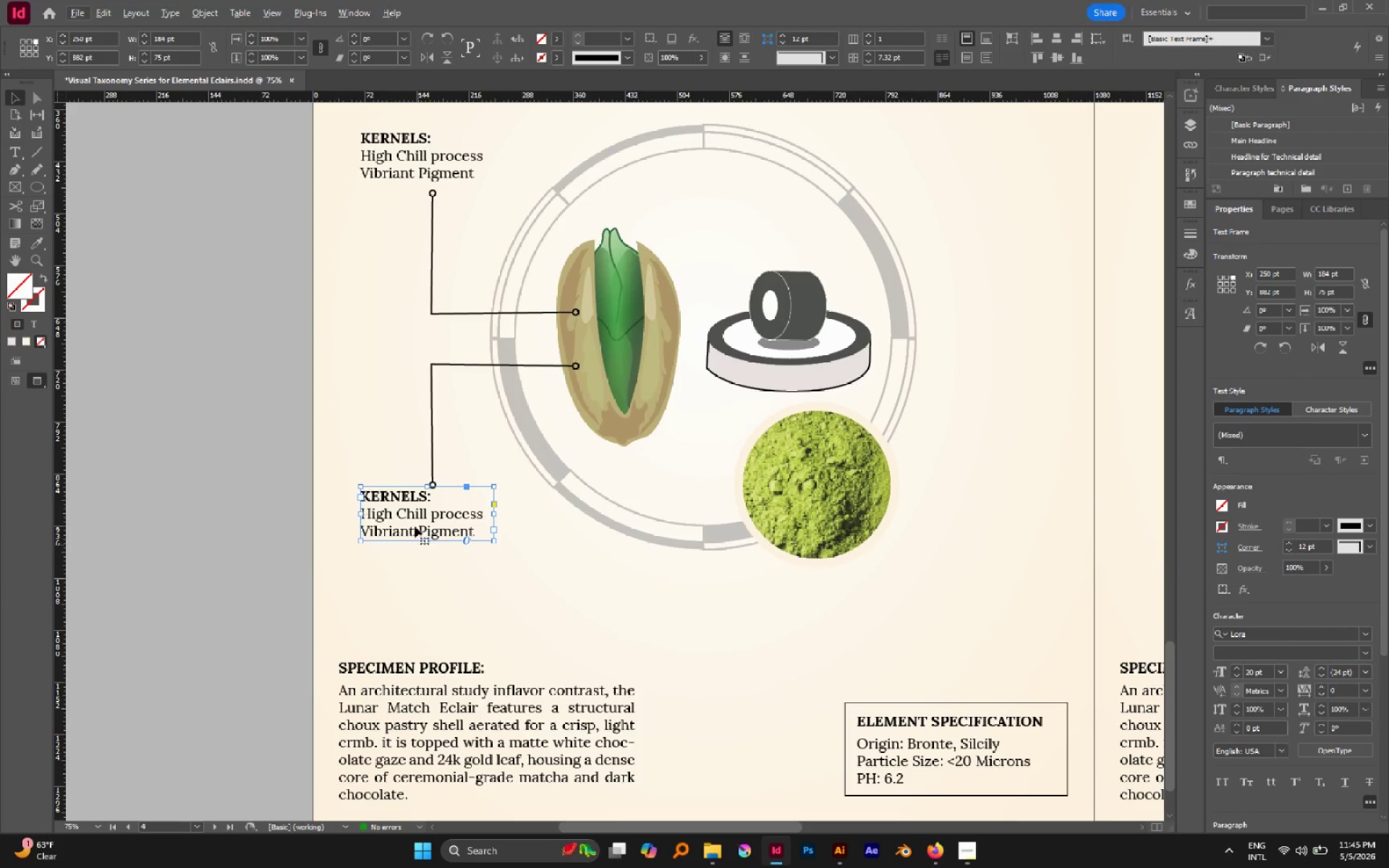 
hold_key(key=AltLeft, duration=1.14)
scroll: coordinate [403, 498], scroll_direction: up, amount: 2.0
 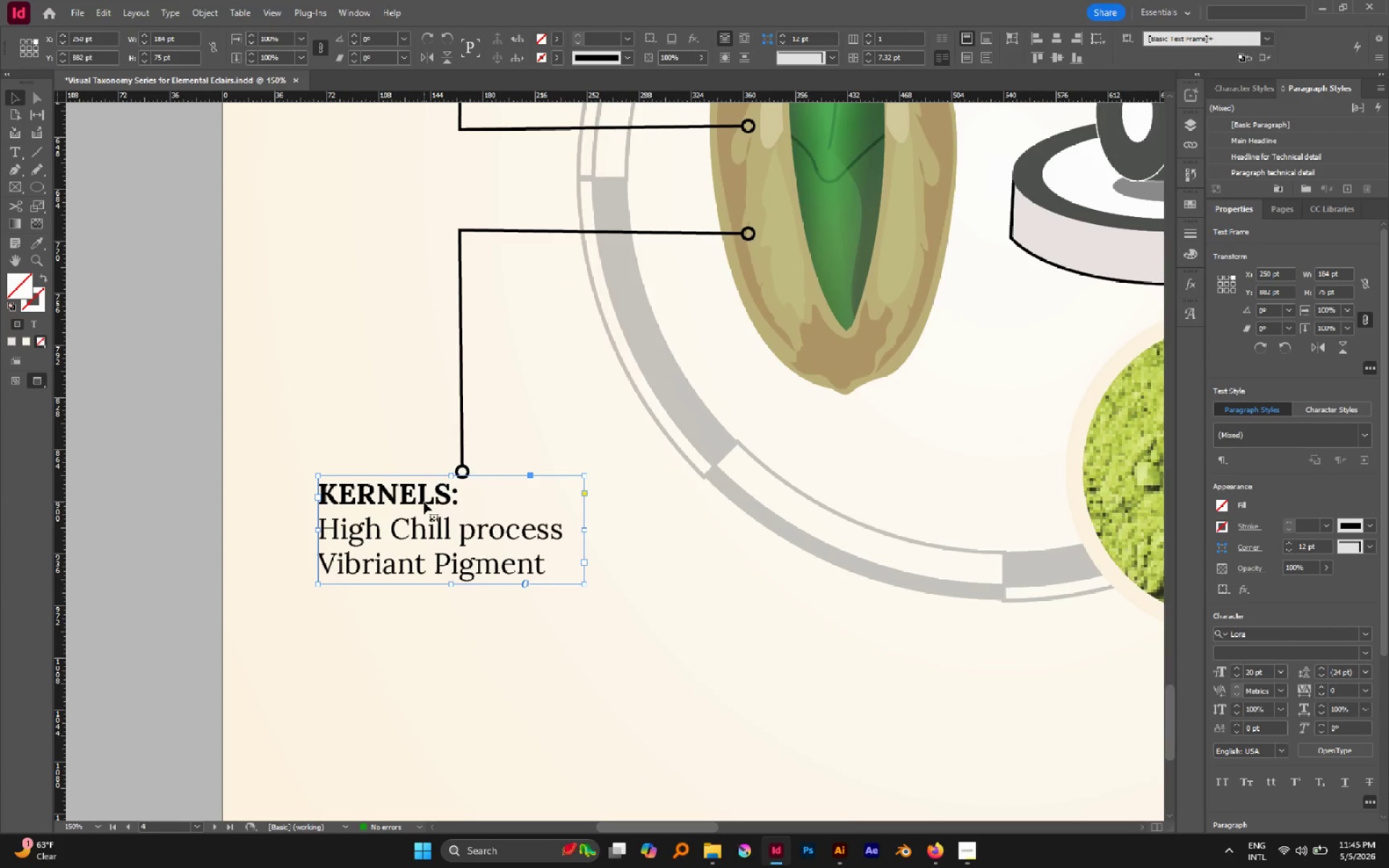 
left_click_drag(start_coordinate=[424, 502], to_coordinate=[422, 493])
 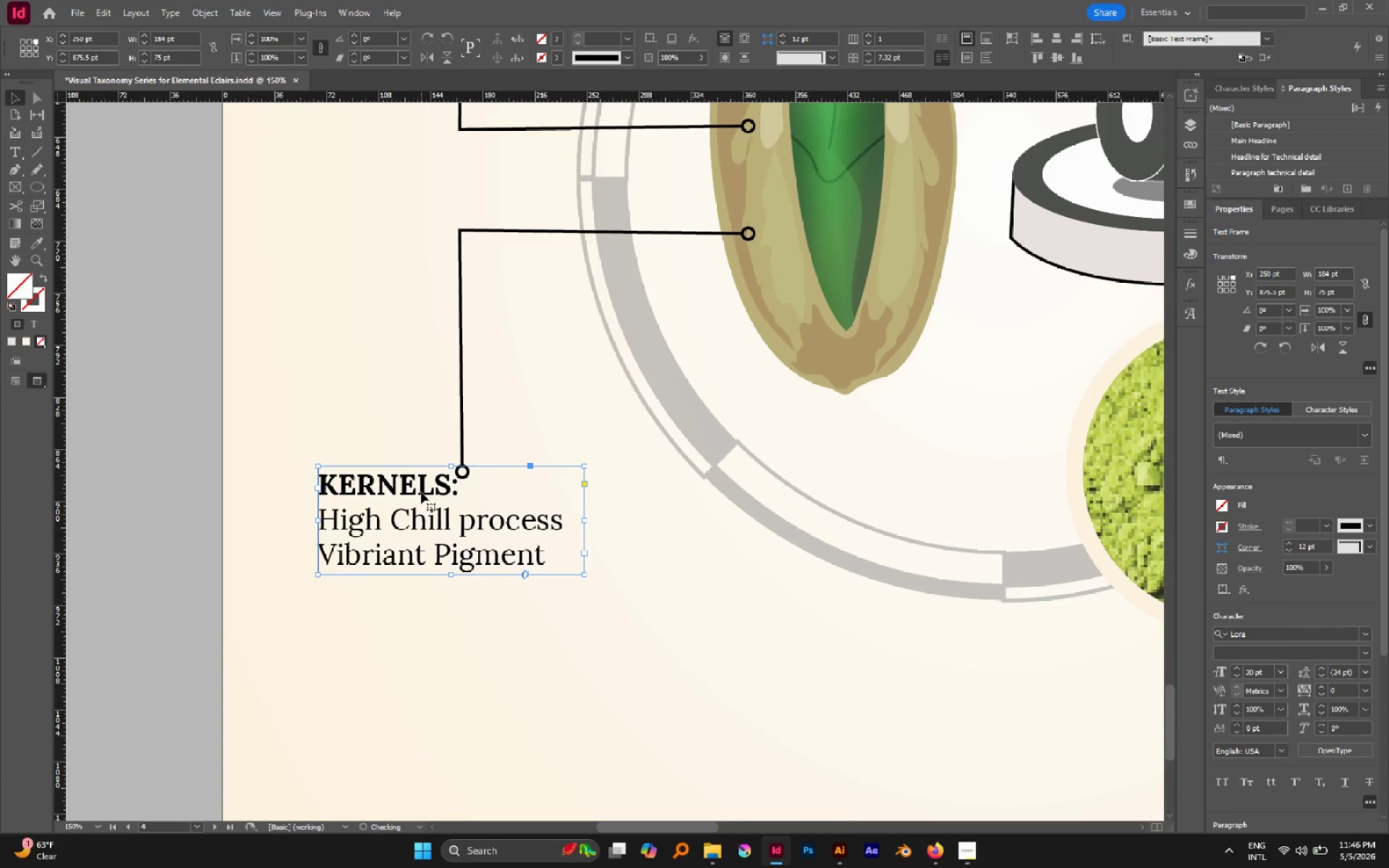 
hold_key(key=ShiftLeft, duration=0.7)
 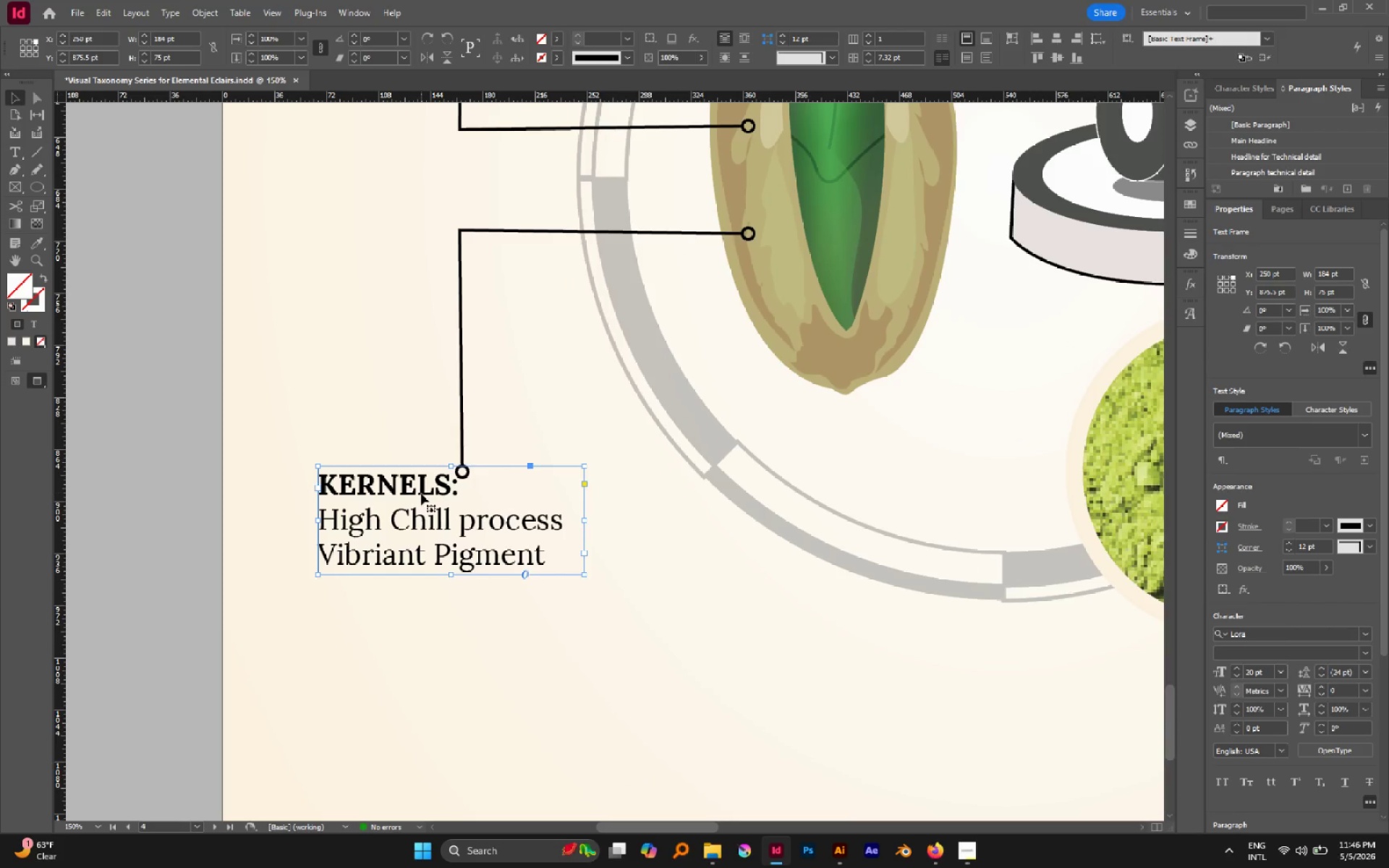 
left_click_drag(start_coordinate=[421, 495], to_coordinate=[422, 503])
 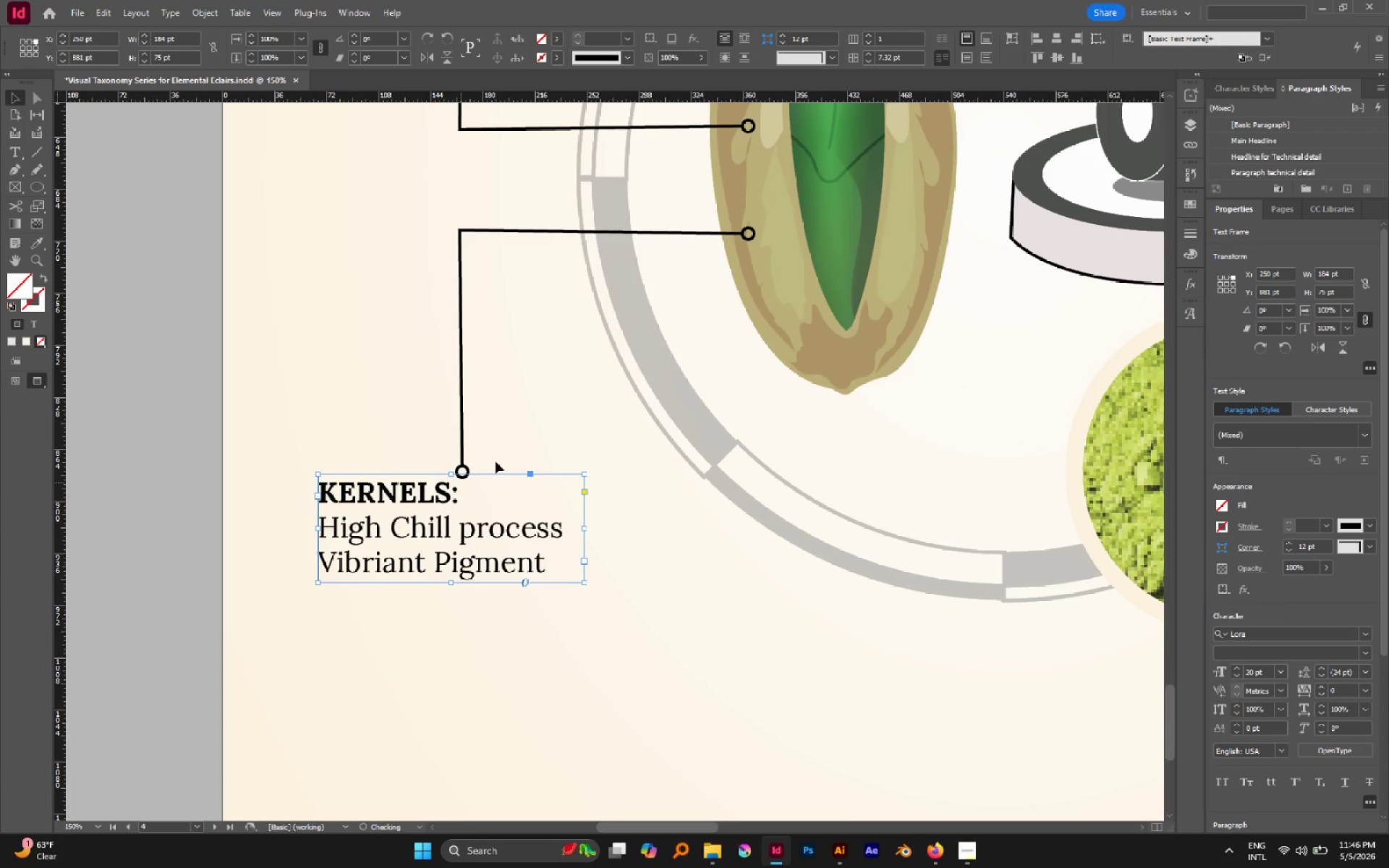 
hold_key(key=ShiftLeft, duration=0.65)
 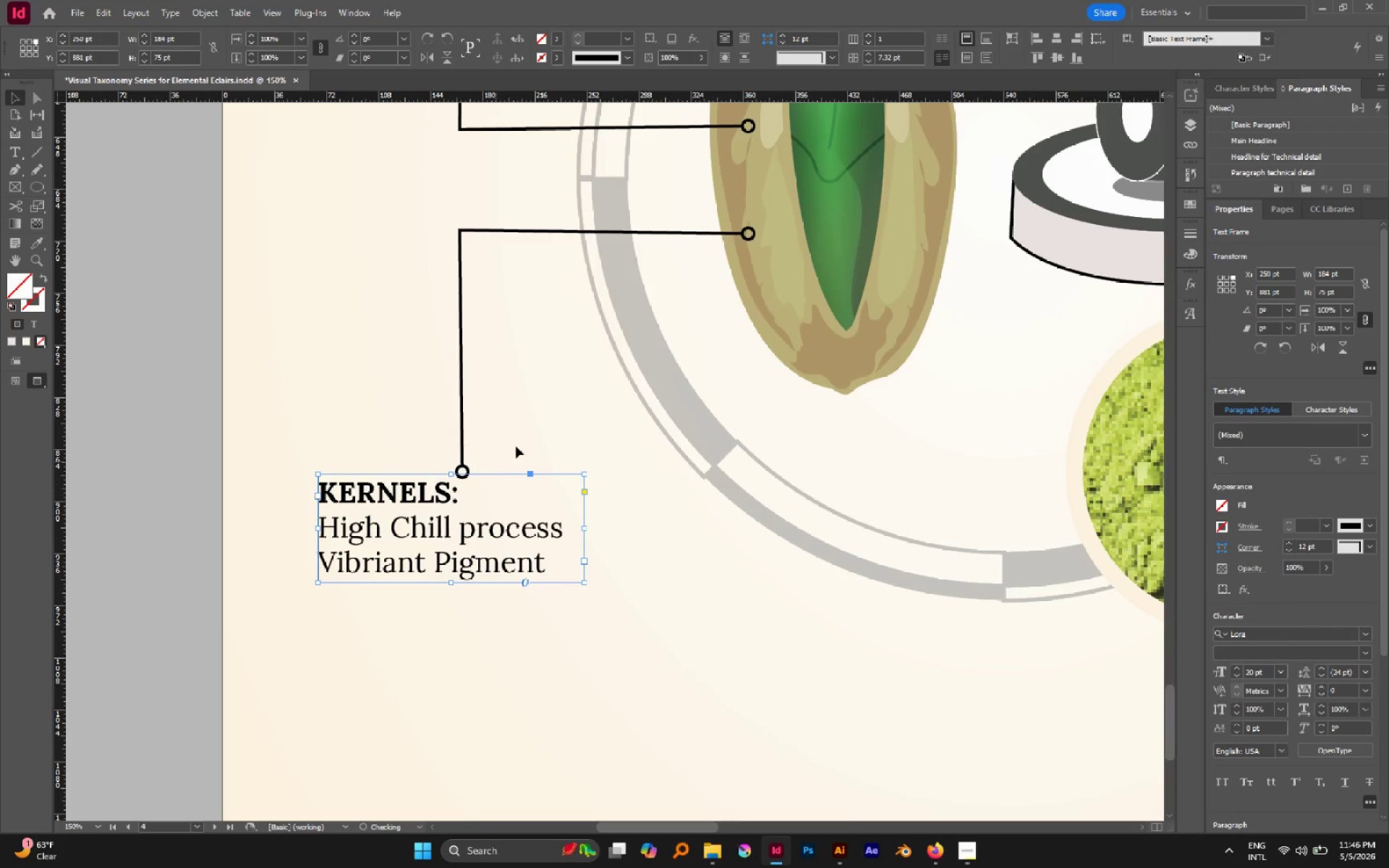 
left_click([517, 443])
 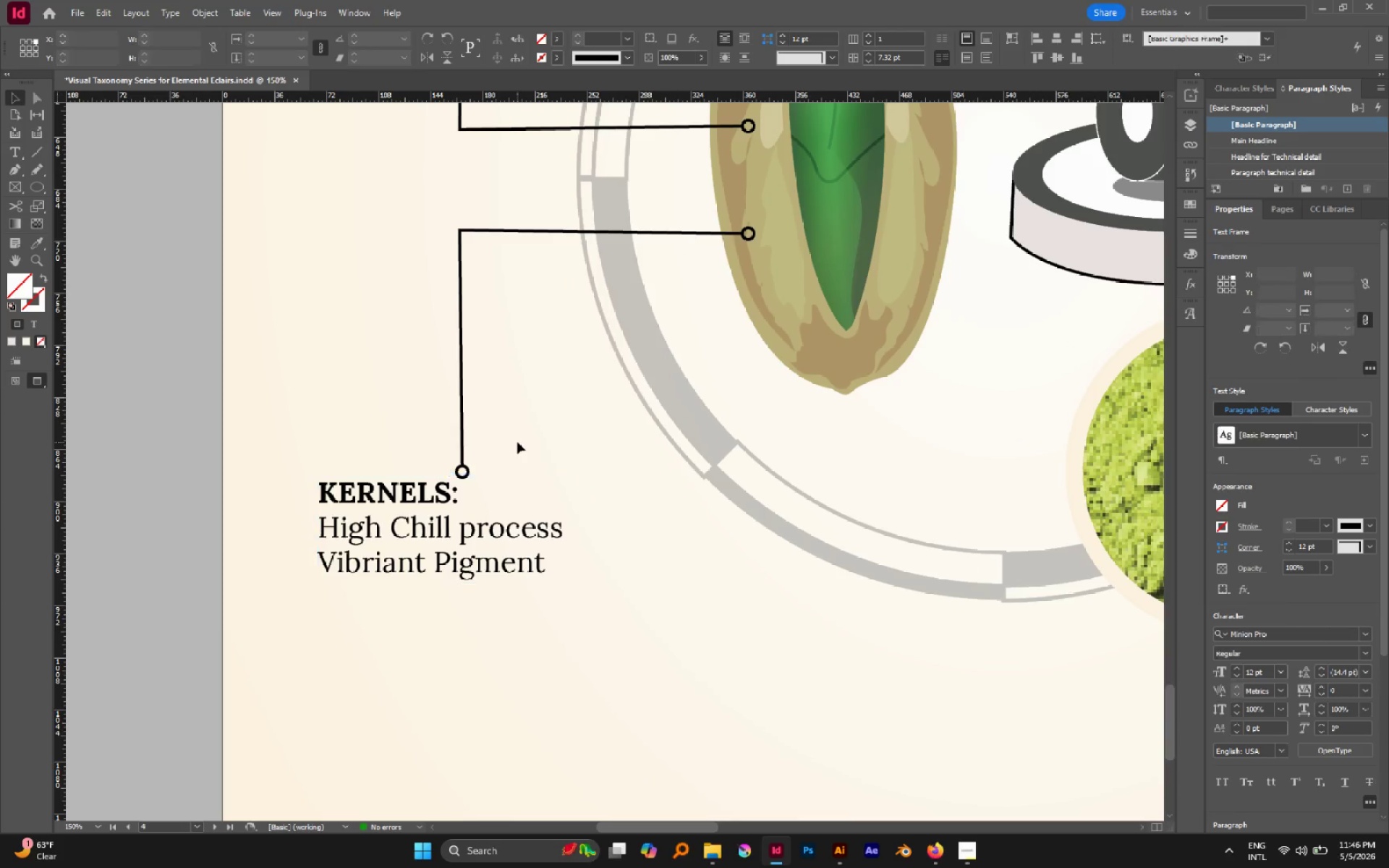 
hold_key(key=AltLeft, duration=0.93)
scroll: coordinate [517, 442], scroll_direction: down, amount: 3.0
 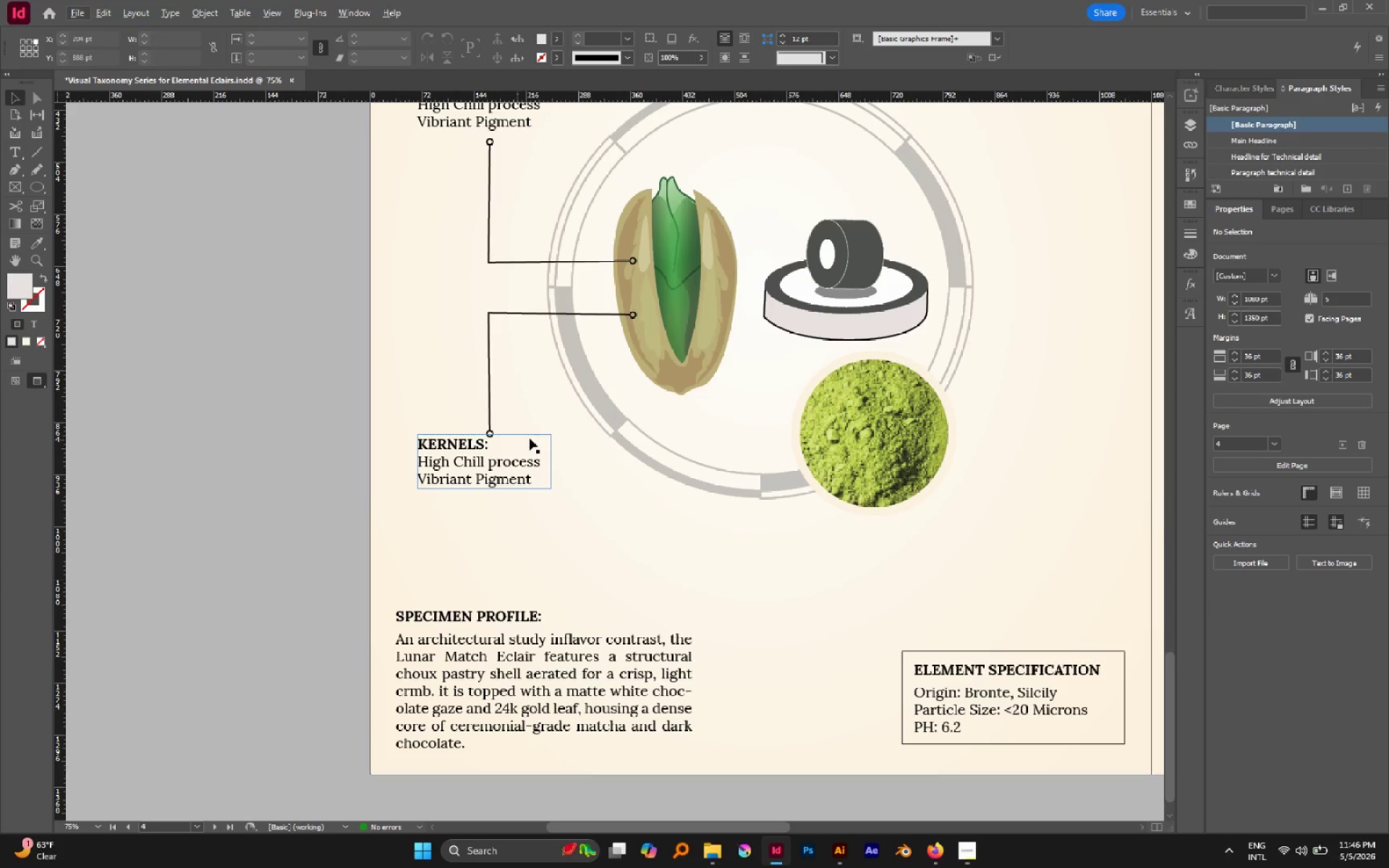 
hold_key(key=Space, duration=0.74)
 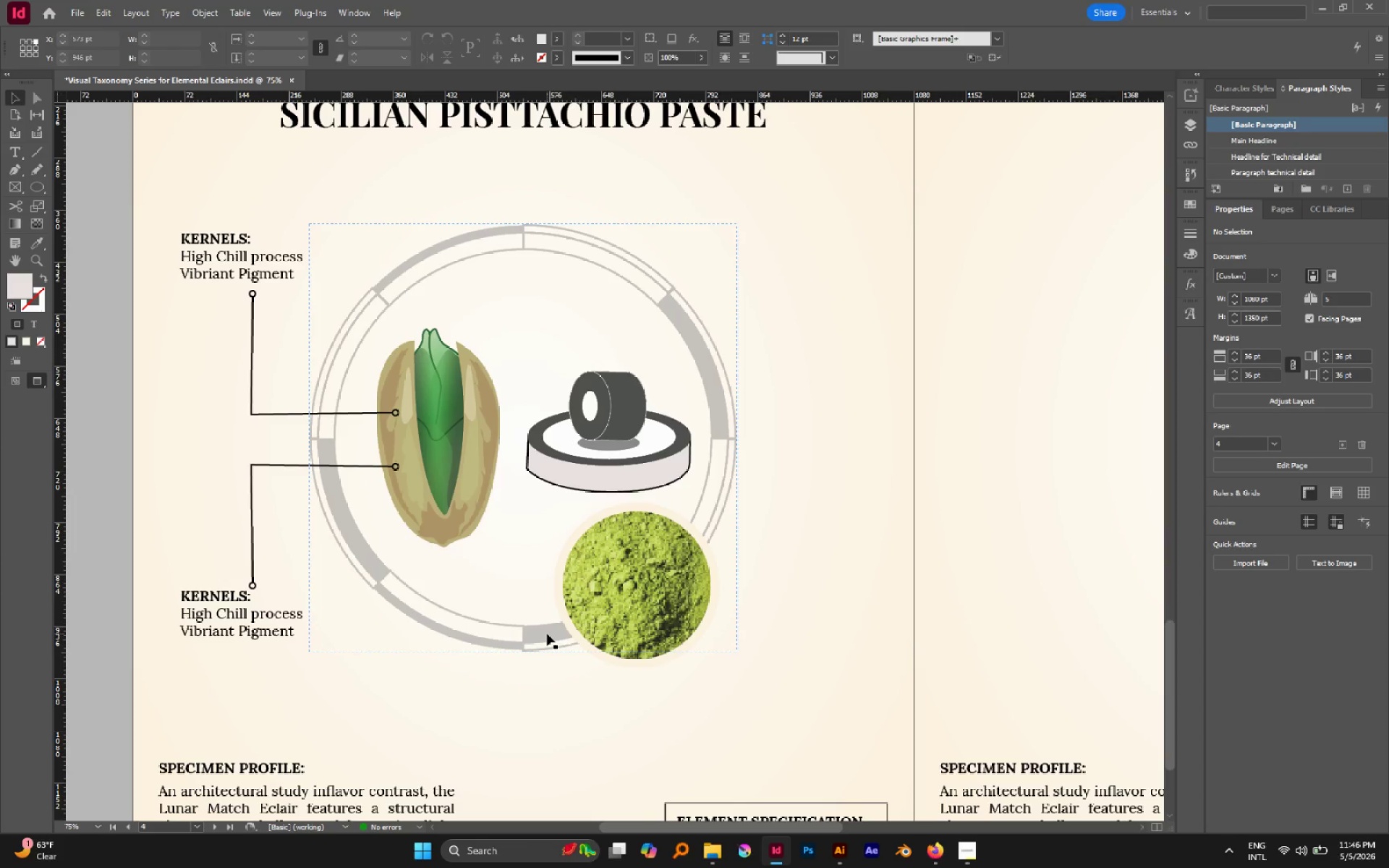 
left_click_drag(start_coordinate=[768, 476], to_coordinate=[531, 628])
 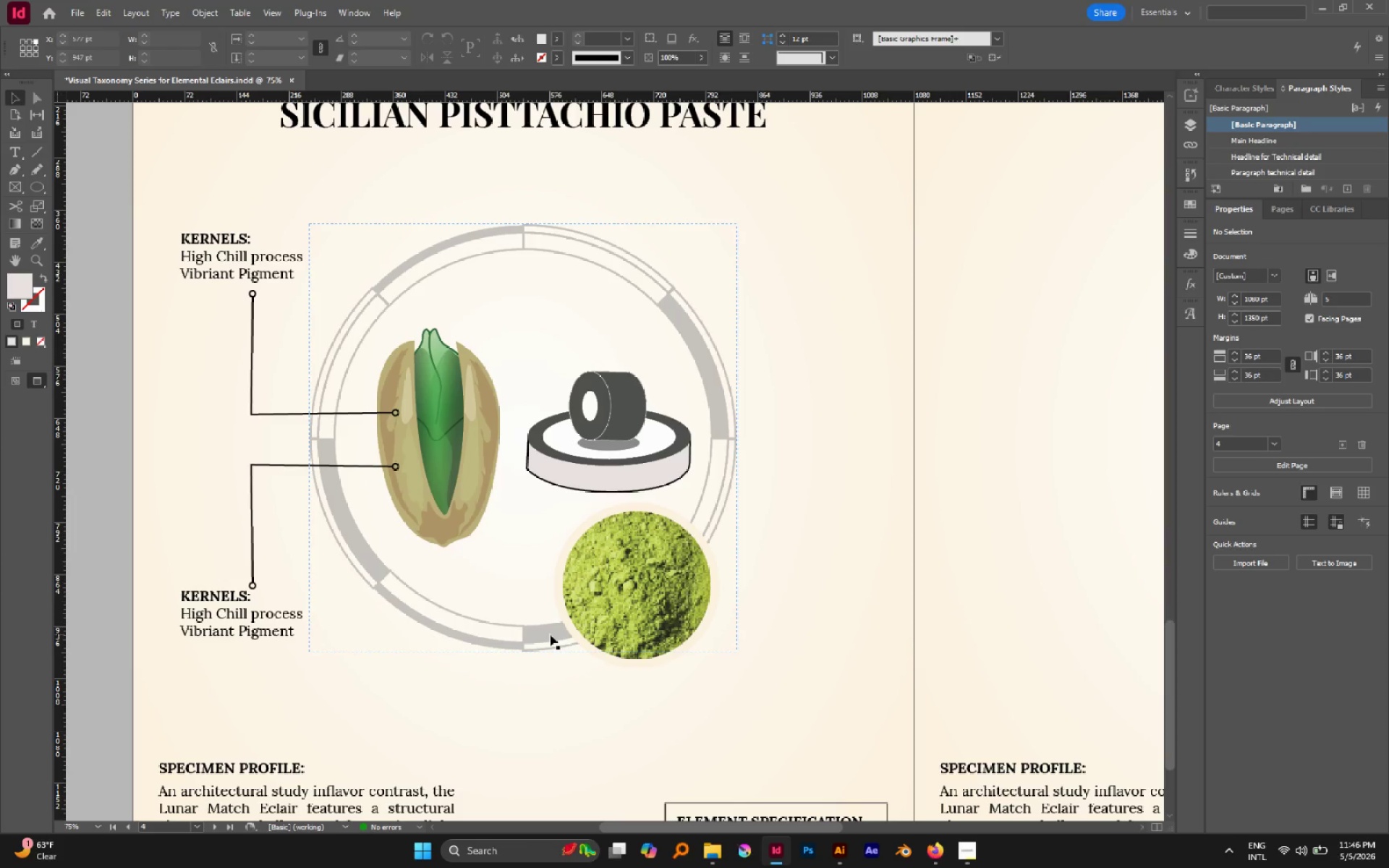 
wait(8.85)
 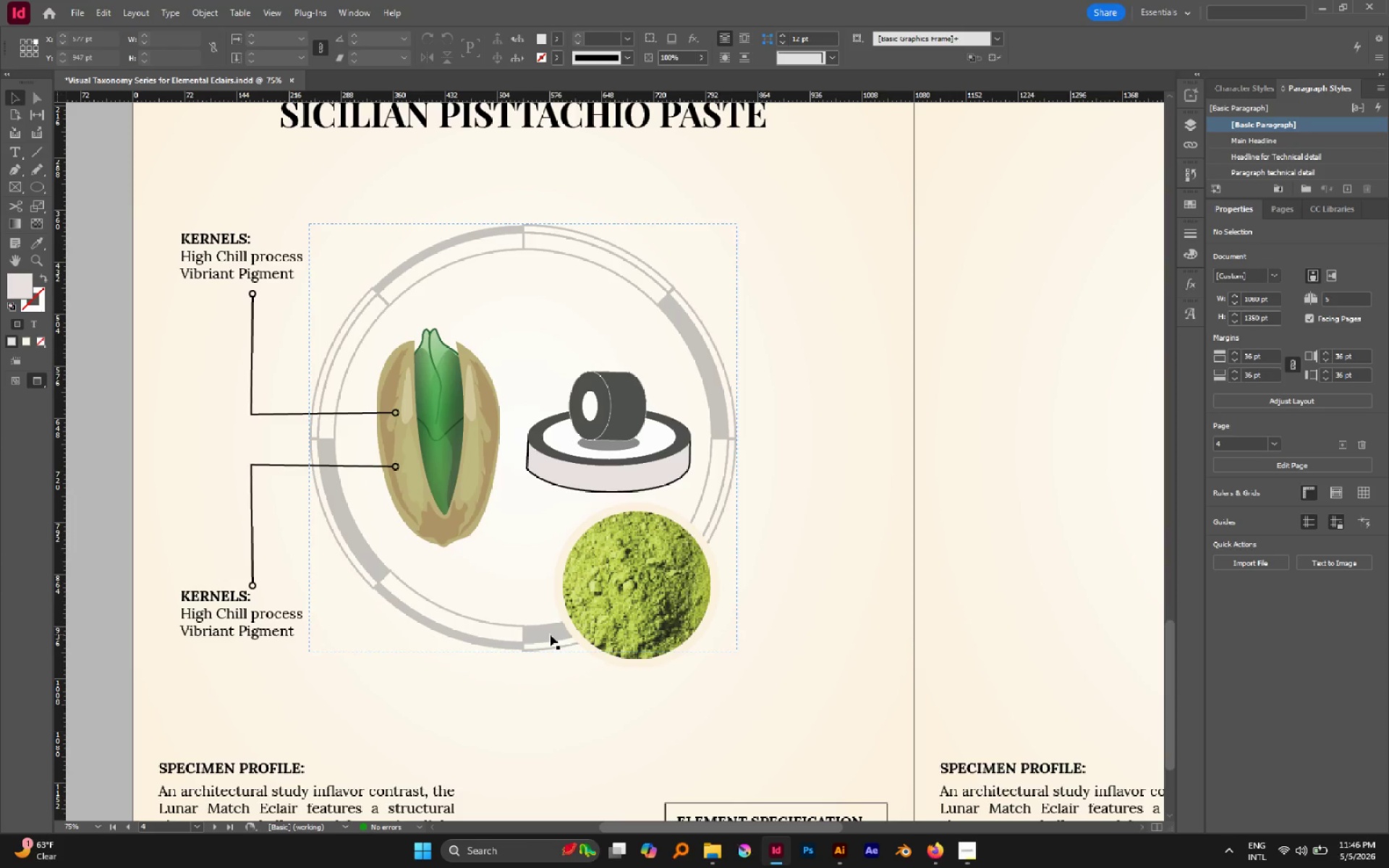 
left_click_drag(start_coordinate=[209, 216], to_coordinate=[242, 259])
 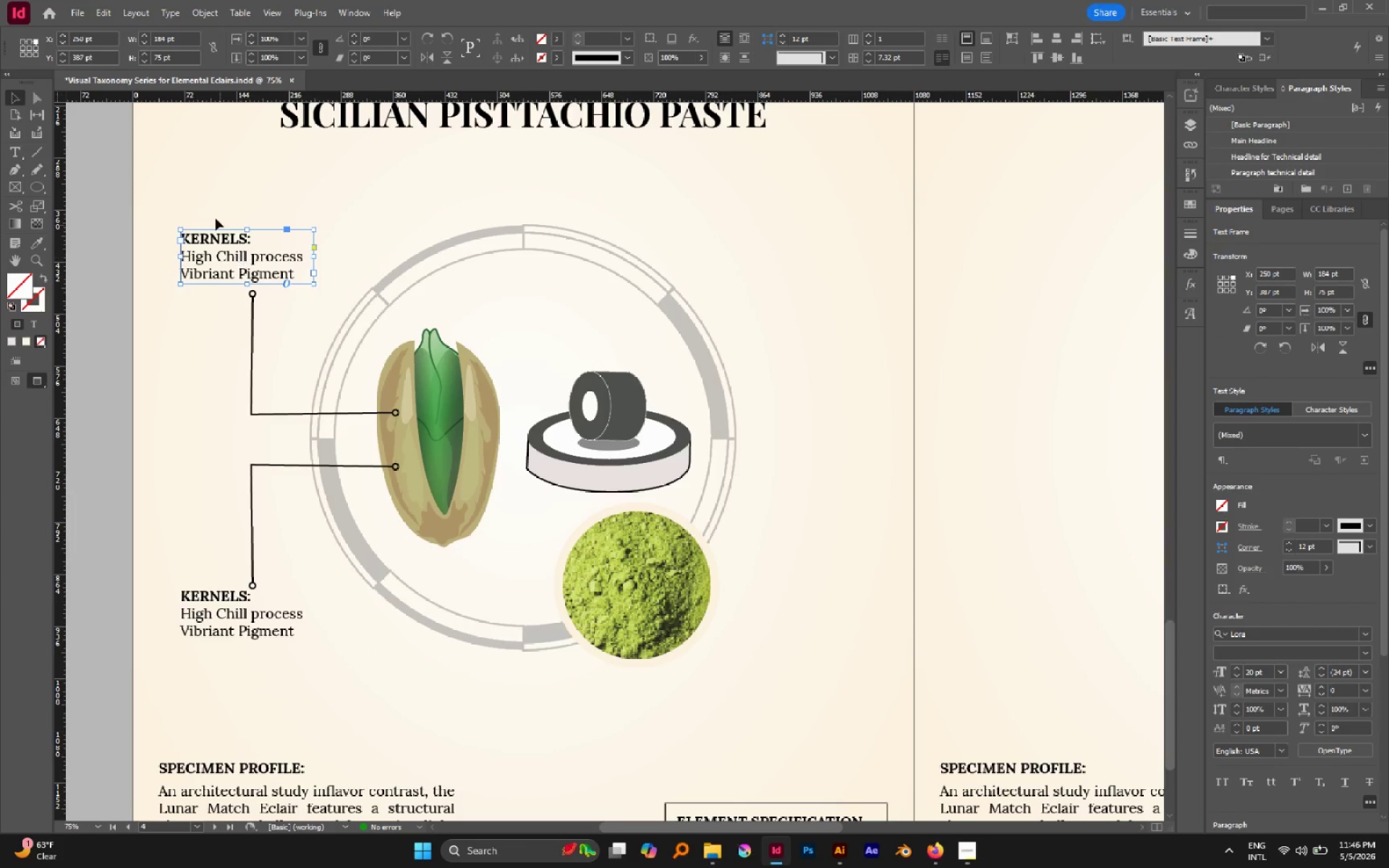 
left_click_drag(start_coordinate=[206, 203], to_coordinate=[284, 321])
 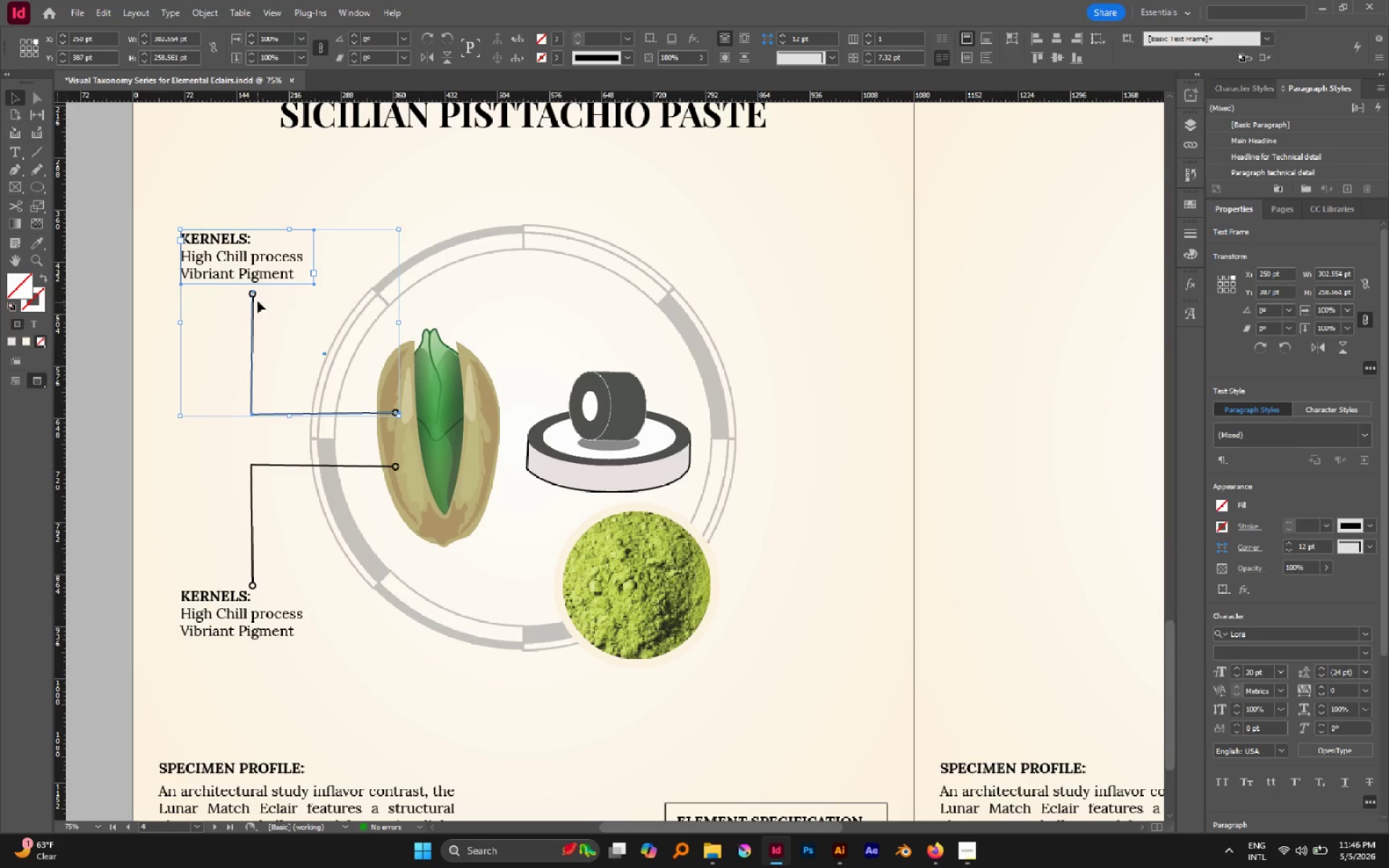 
hold_key(key=AltLeft, duration=2.57)
left_click_drag(start_coordinate=[252, 297], to_coordinate=[801, 339])
 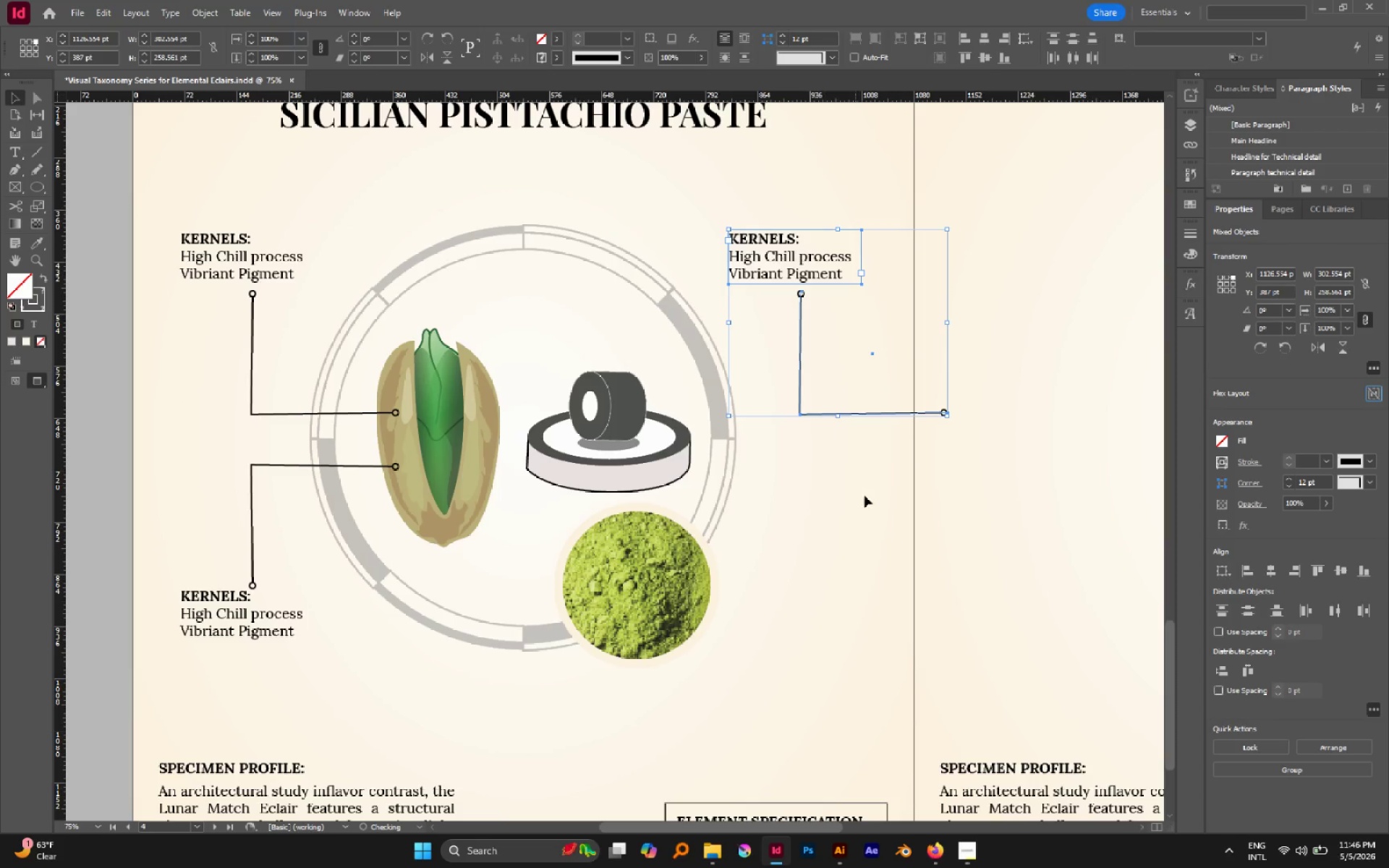 
hold_key(key=ShiftLeft, duration=2.01)
 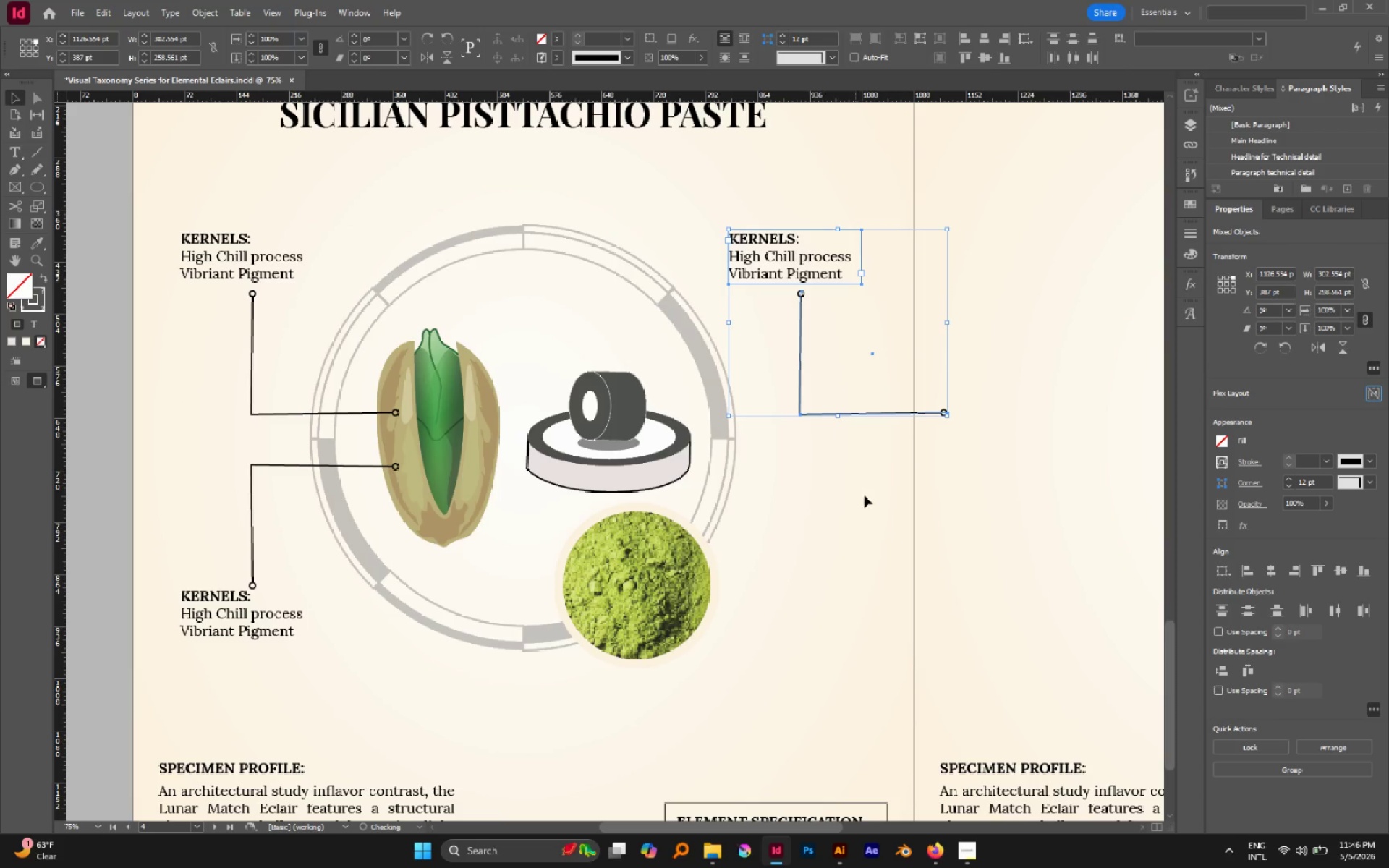 
left_click([865, 495])
 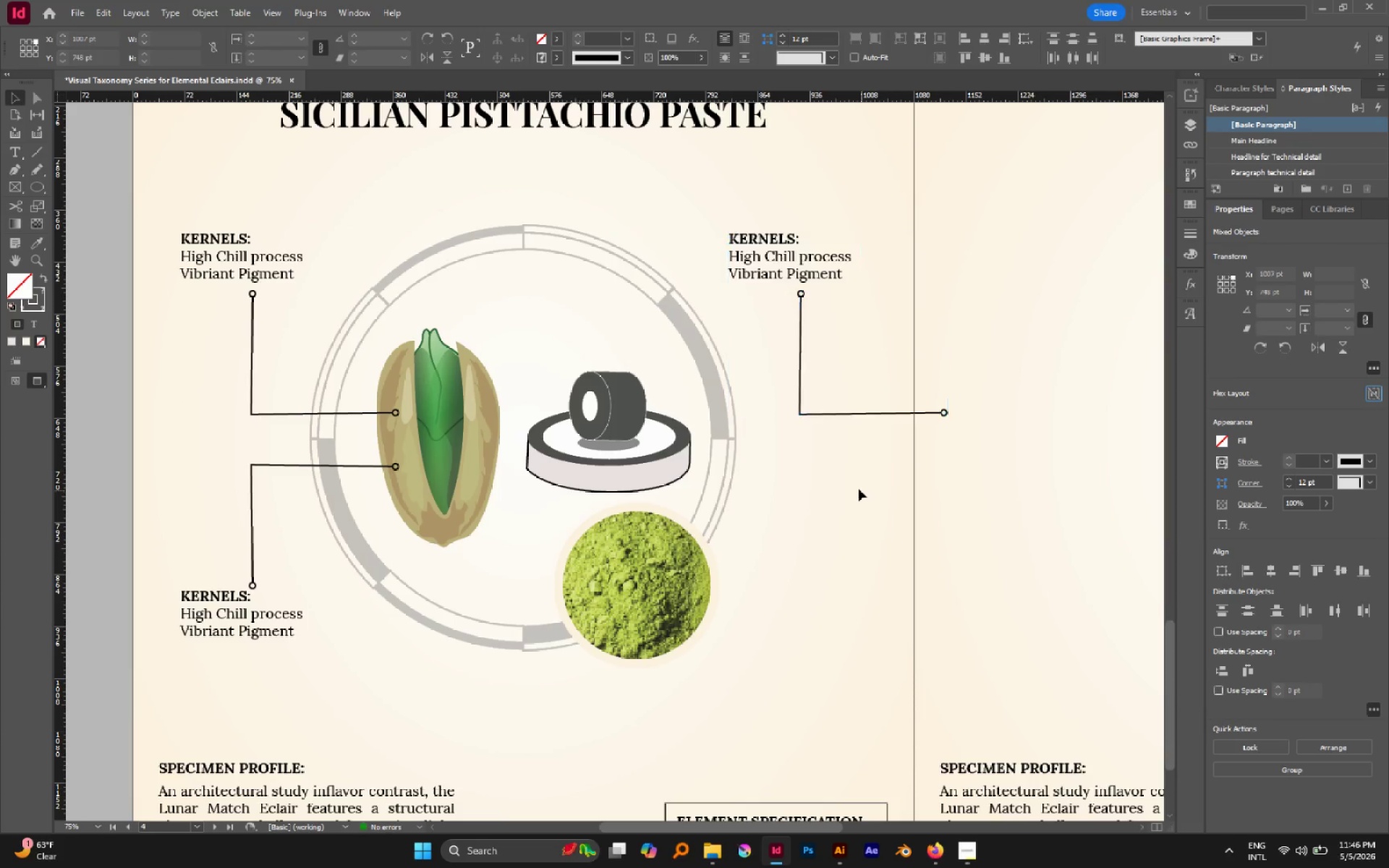 
left_click_drag(start_coordinate=[836, 464], to_coordinate=[761, 371])
 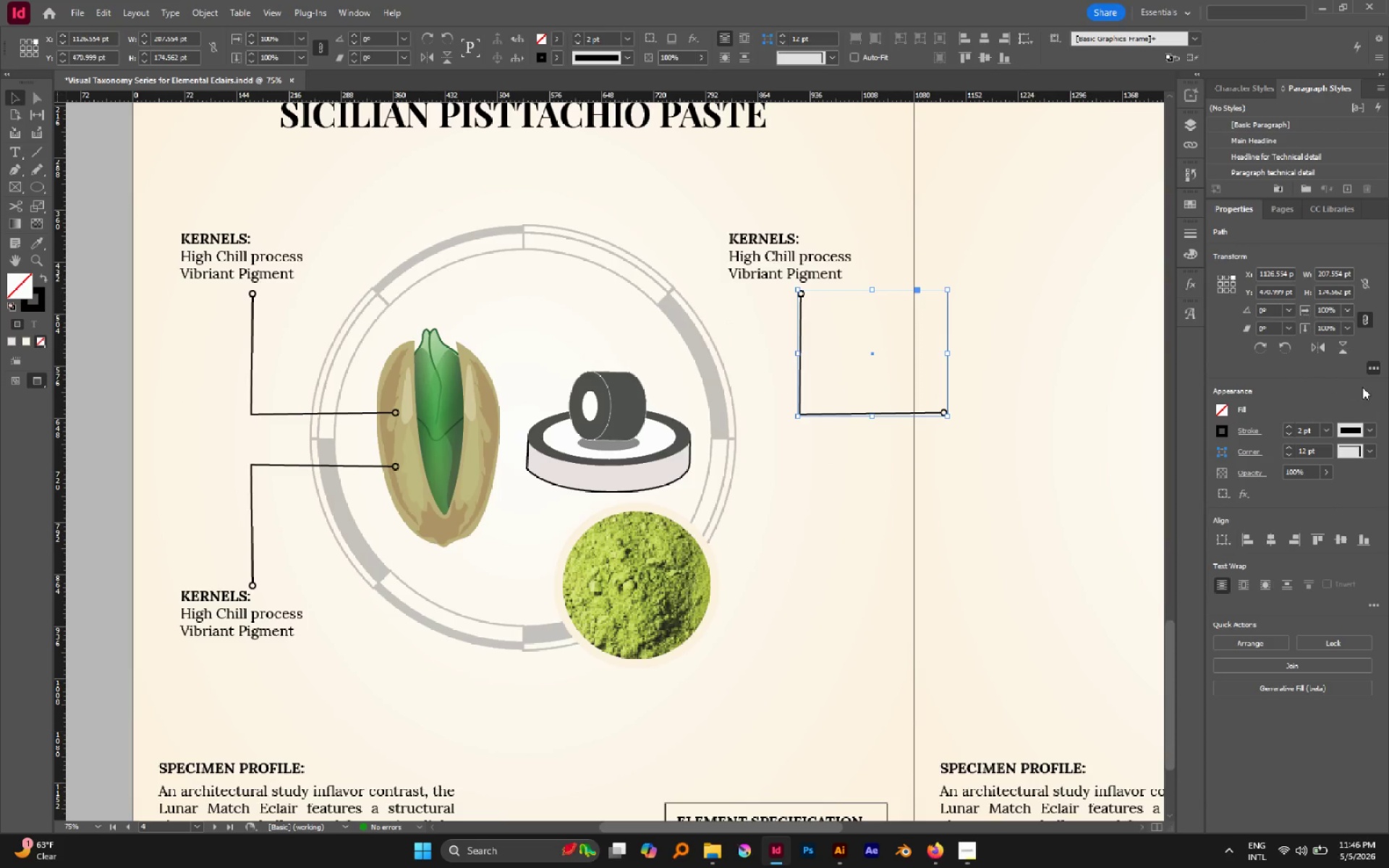 
left_click([1314, 349])
 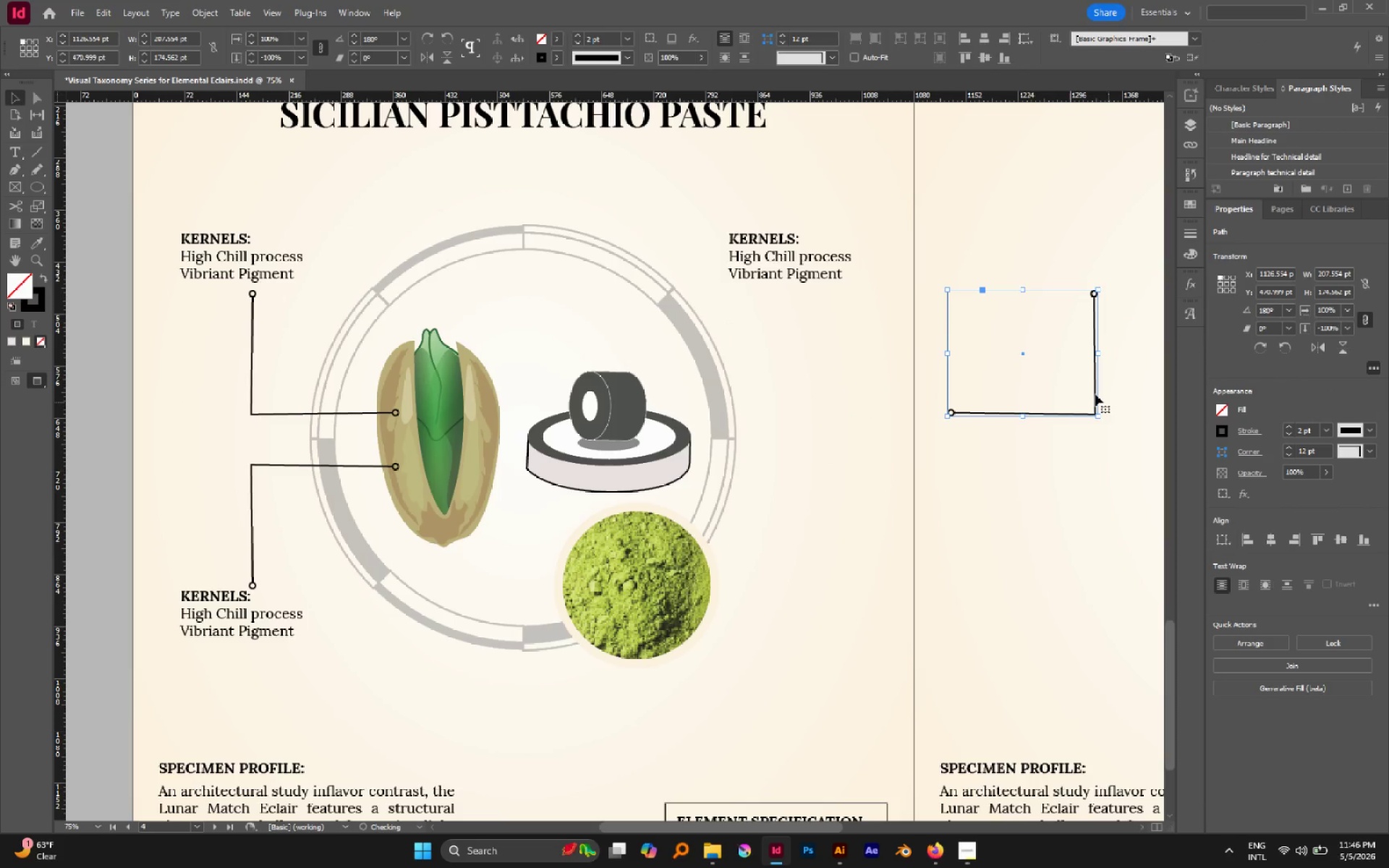 
left_click_drag(start_coordinate=[1095, 391], to_coordinate=[806, 394])
 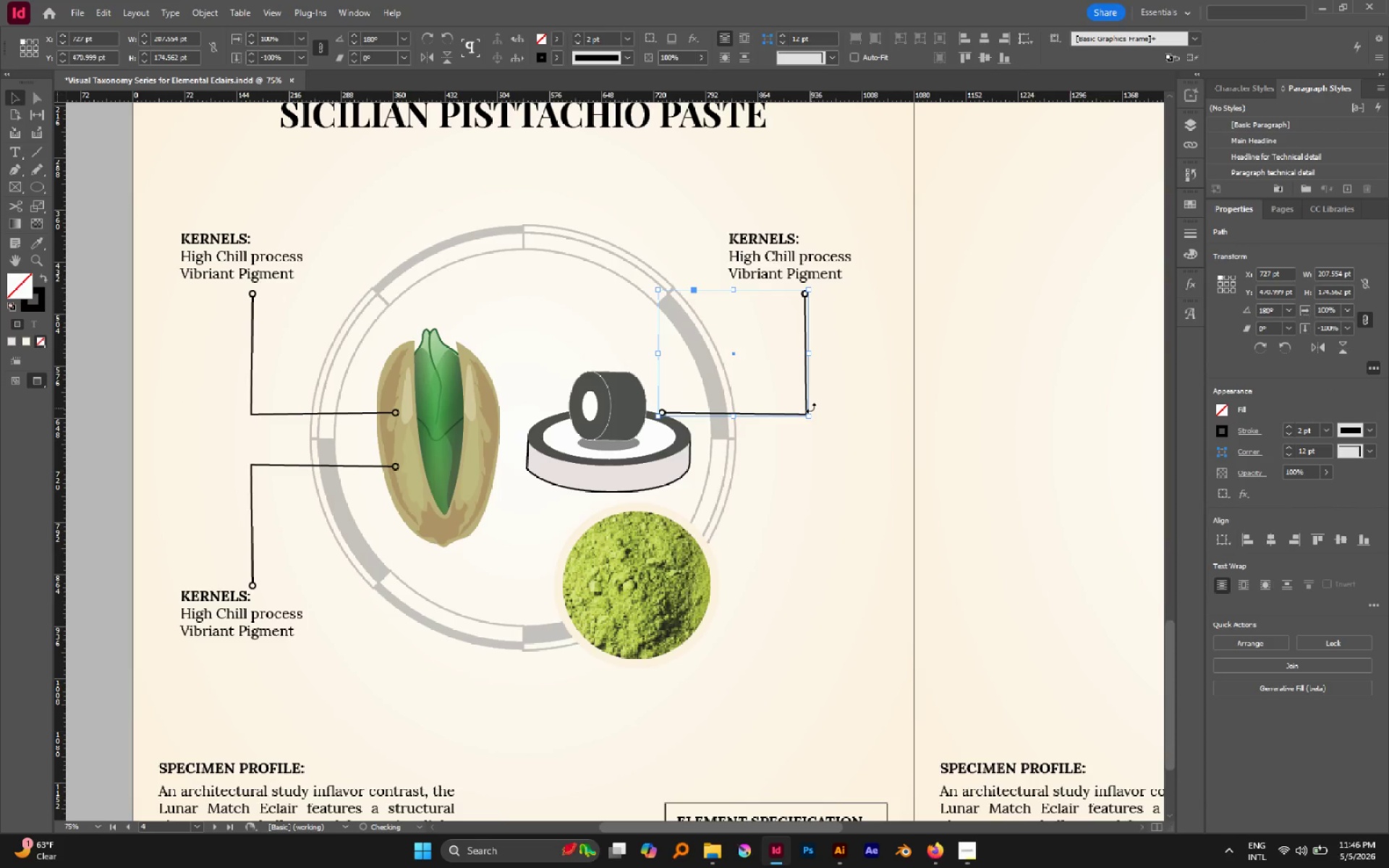 
hold_key(key=ShiftLeft, duration=0.76)
 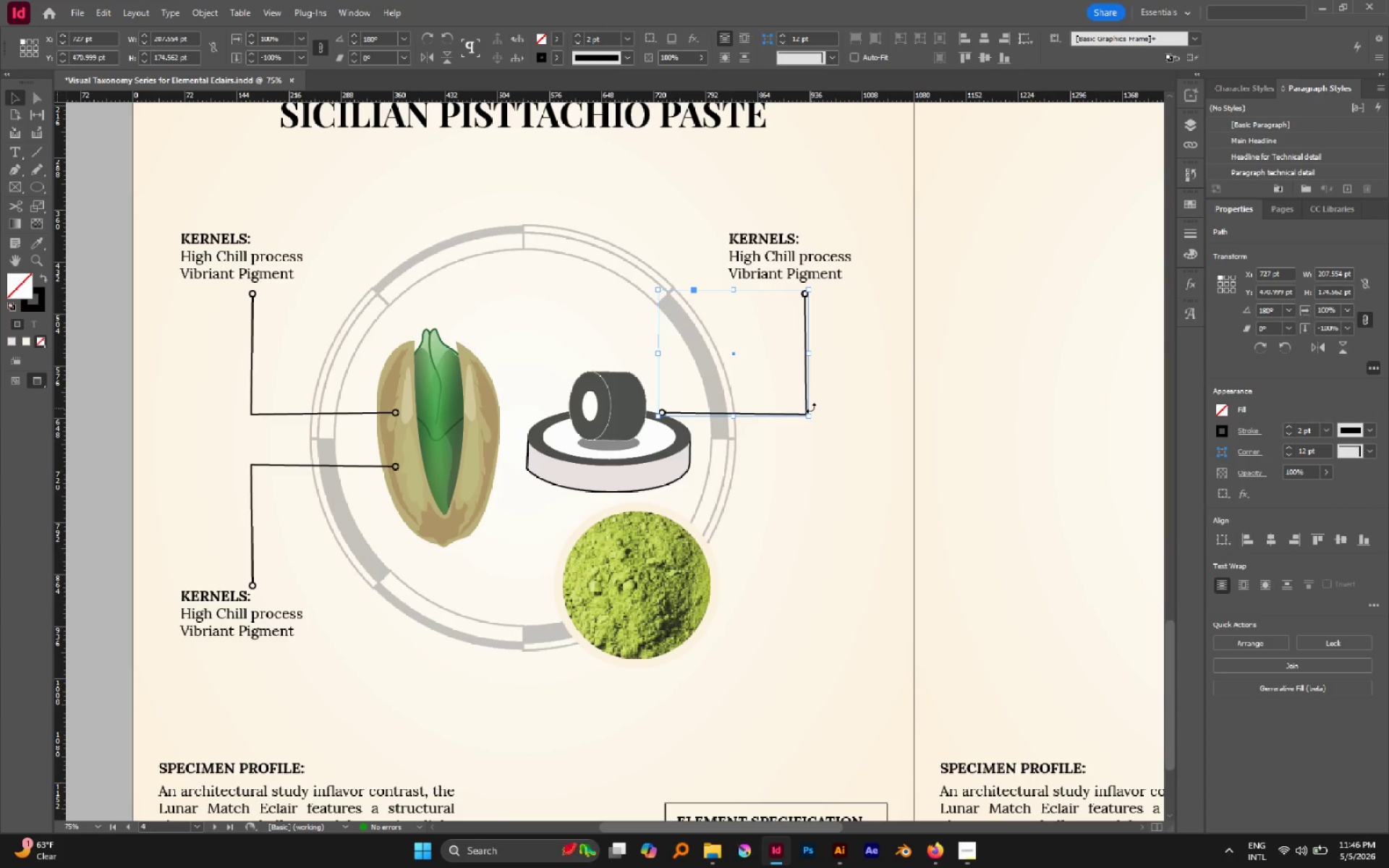 
key(P)
 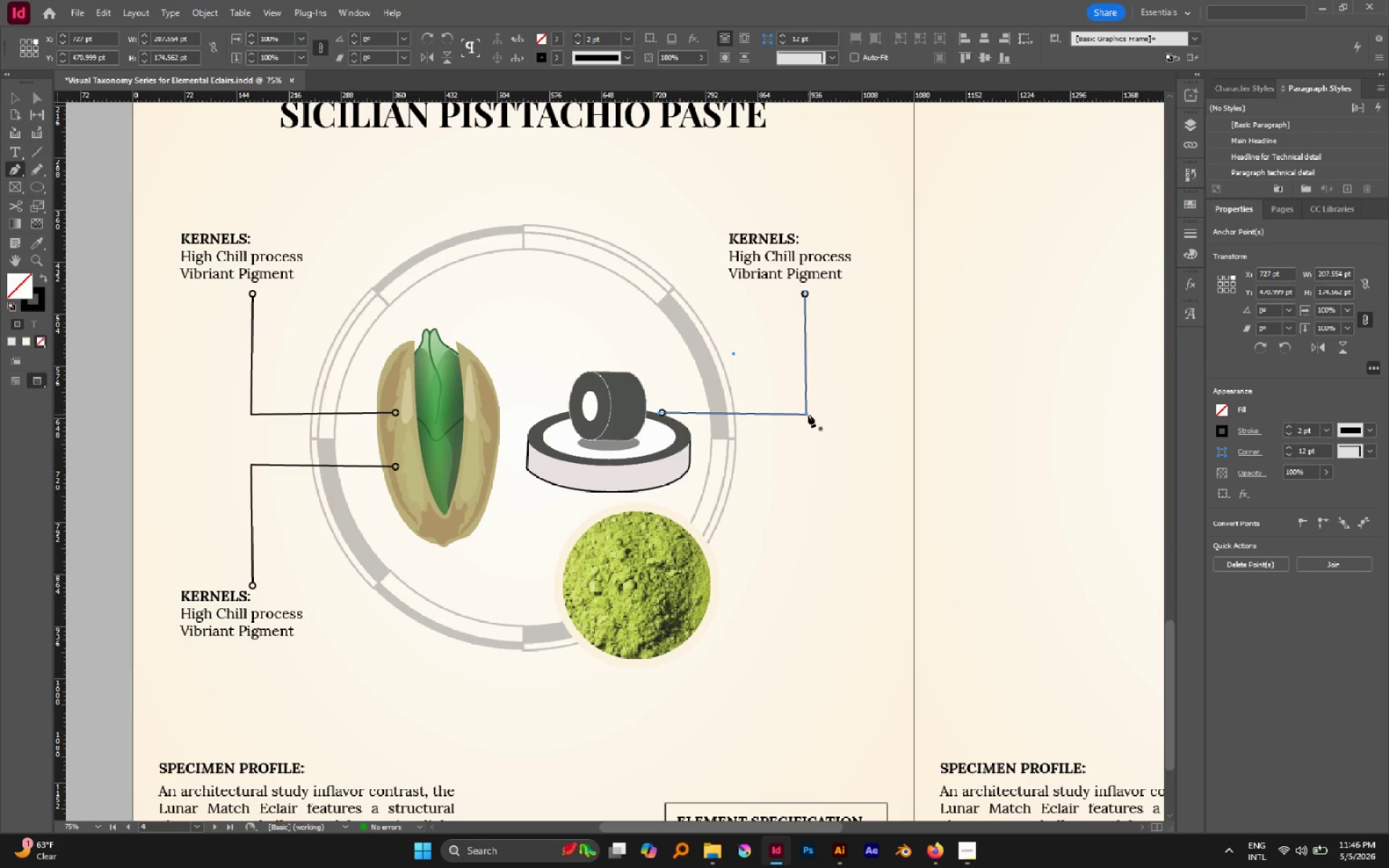 
left_click([807, 414])
 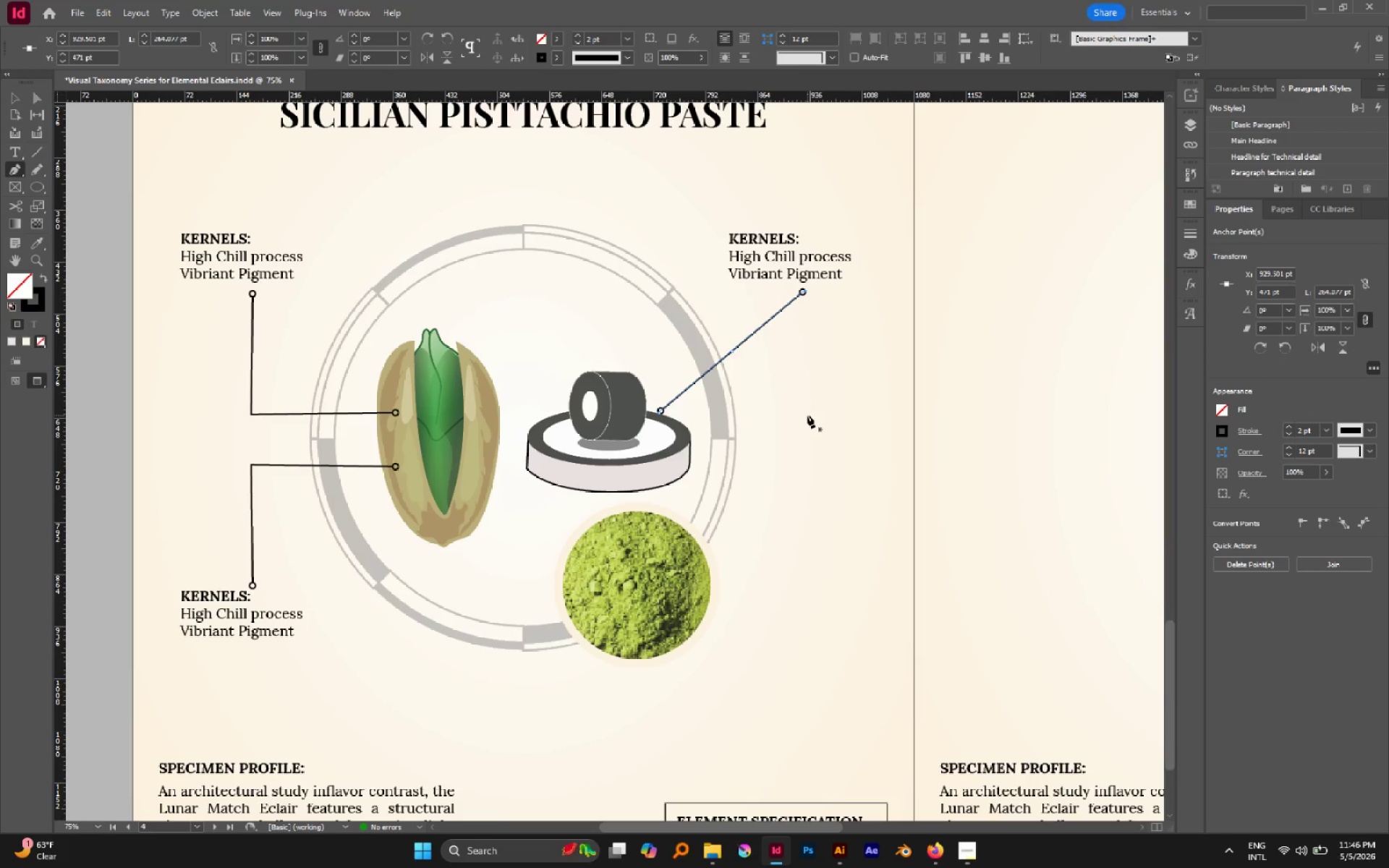 
key(A)
 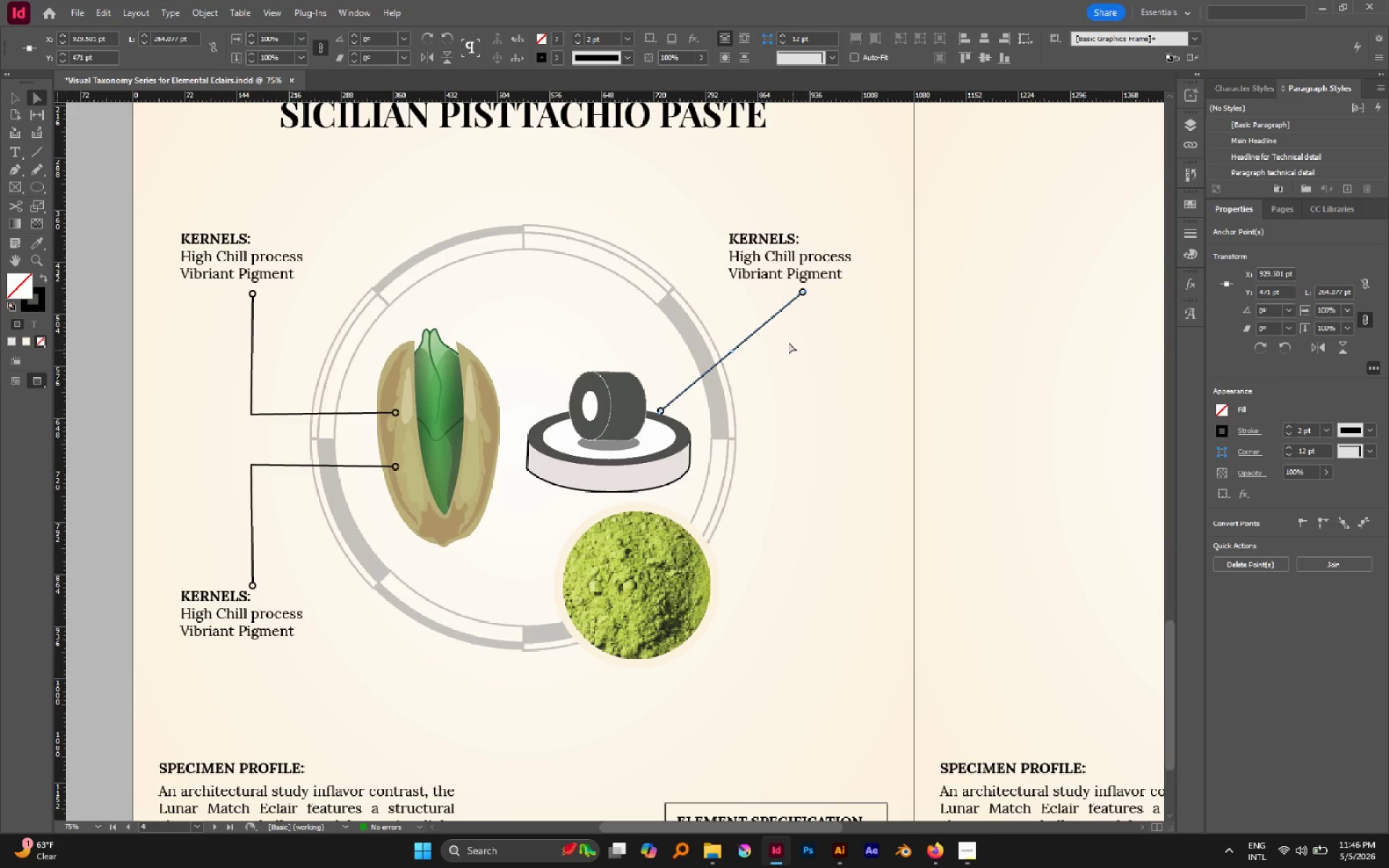 
left_click([789, 342])
 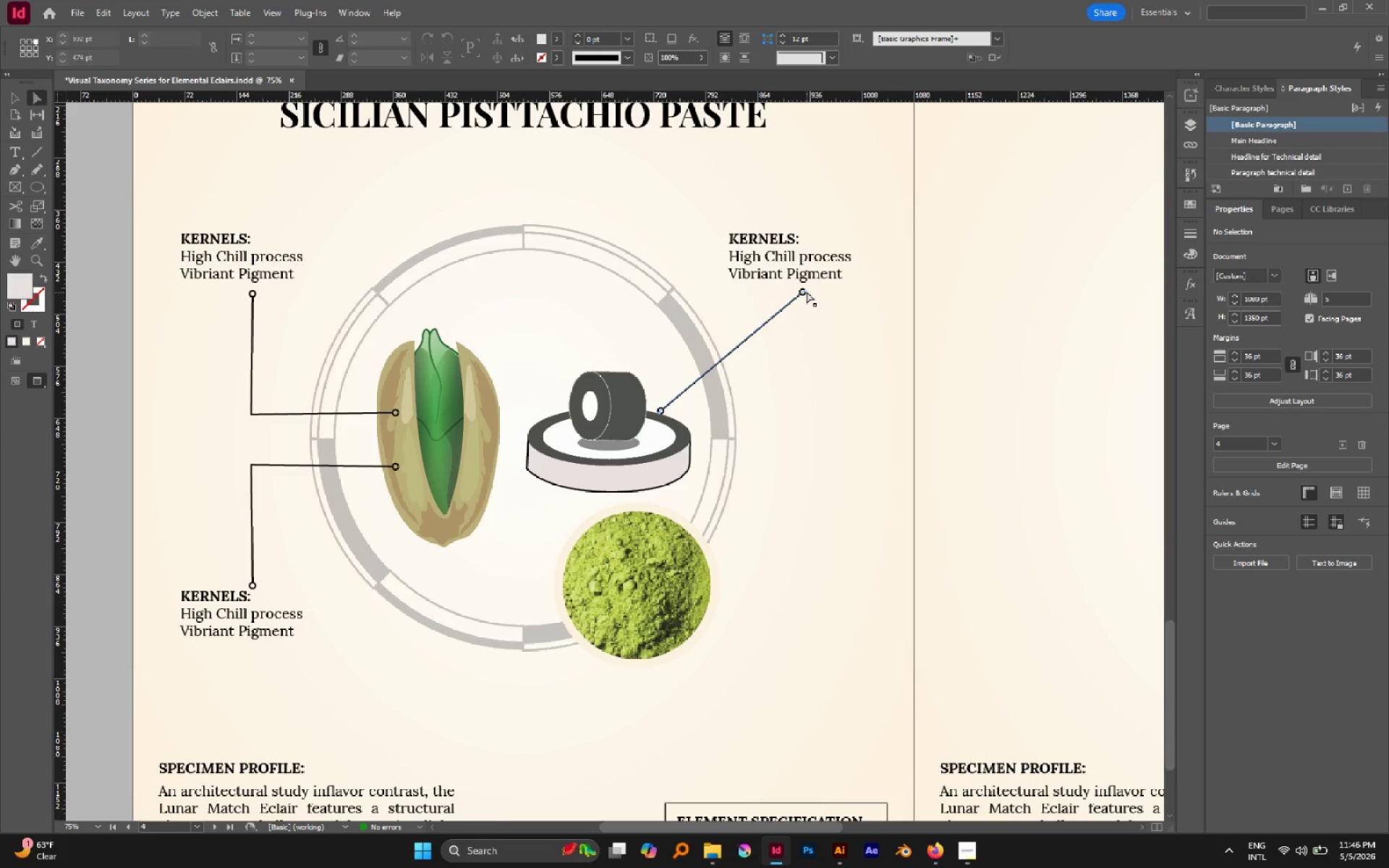 
left_click([807, 292])
 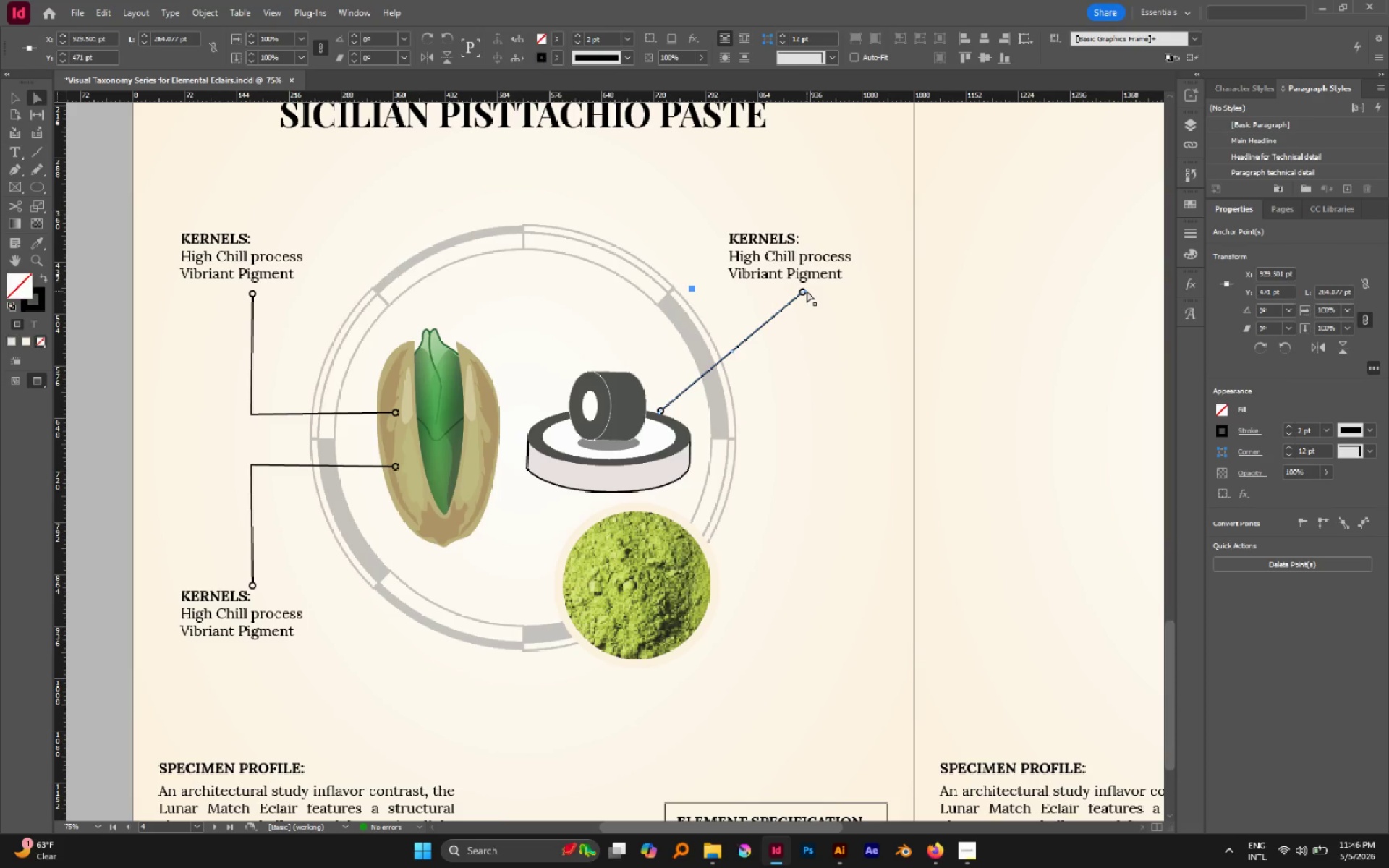 
left_click_drag(start_coordinate=[807, 291], to_coordinate=[748, 330])
 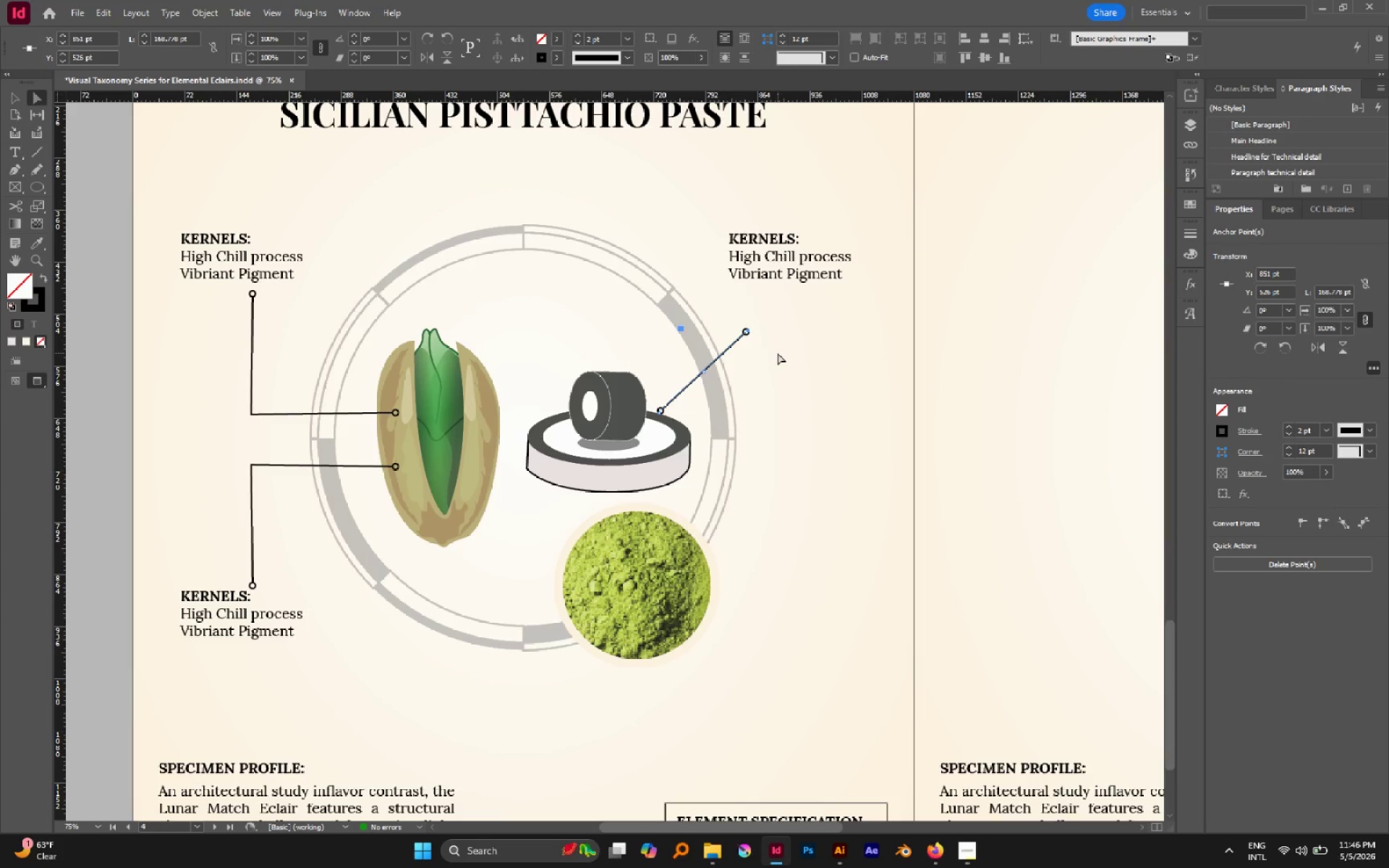 
key(V)
 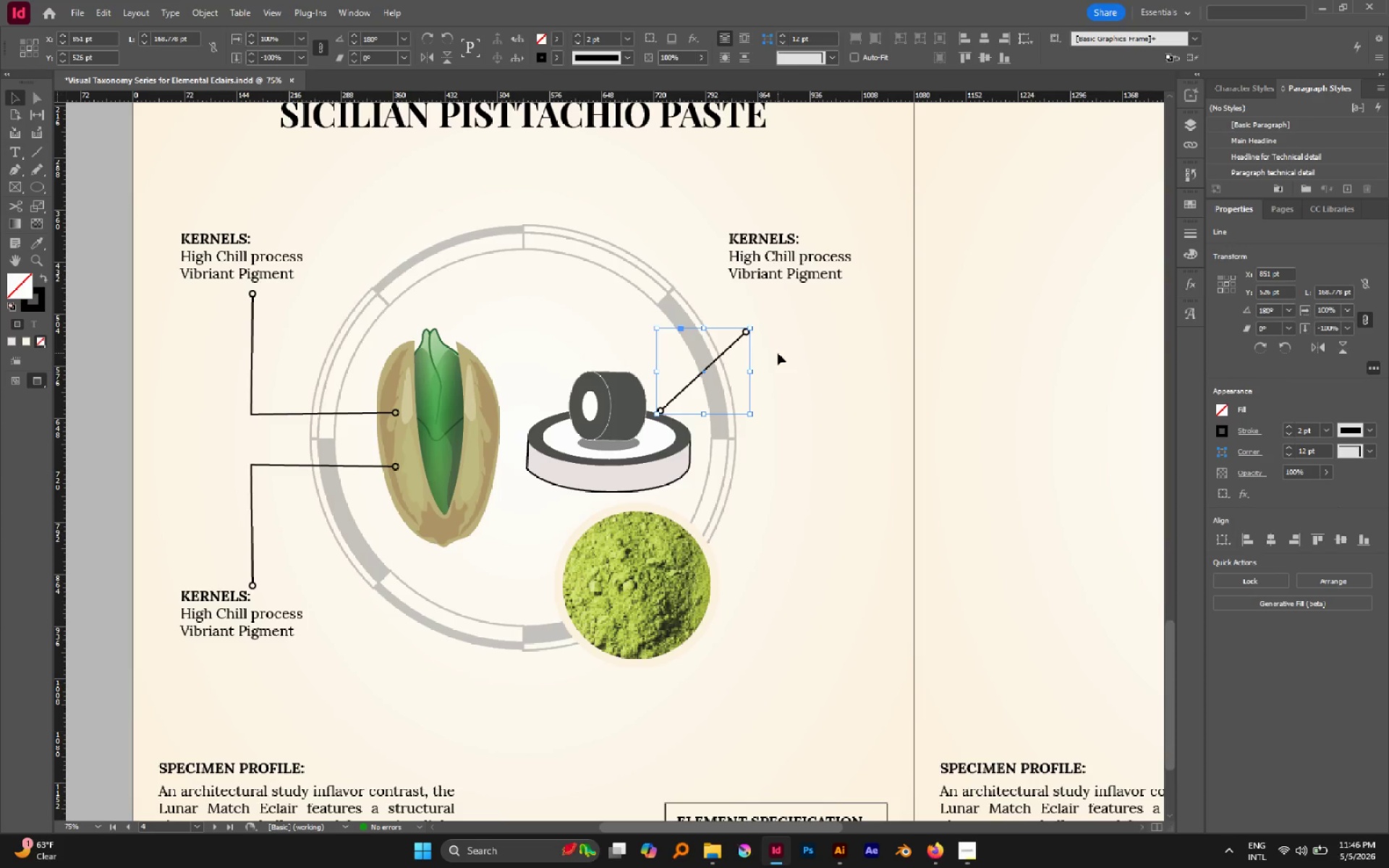 
left_click([778, 353])
 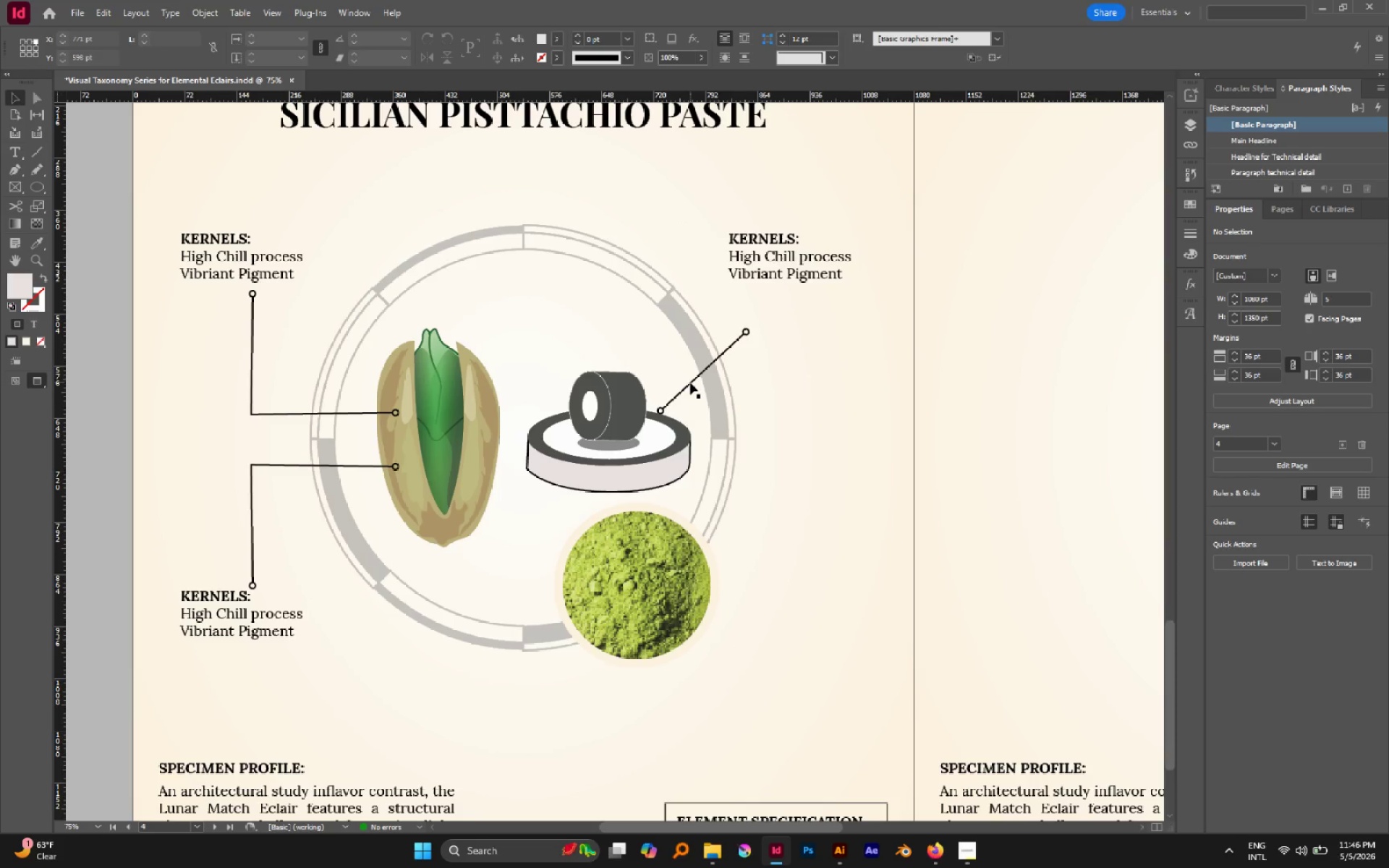 
left_click_drag(start_coordinate=[690, 383], to_coordinate=[686, 354])
 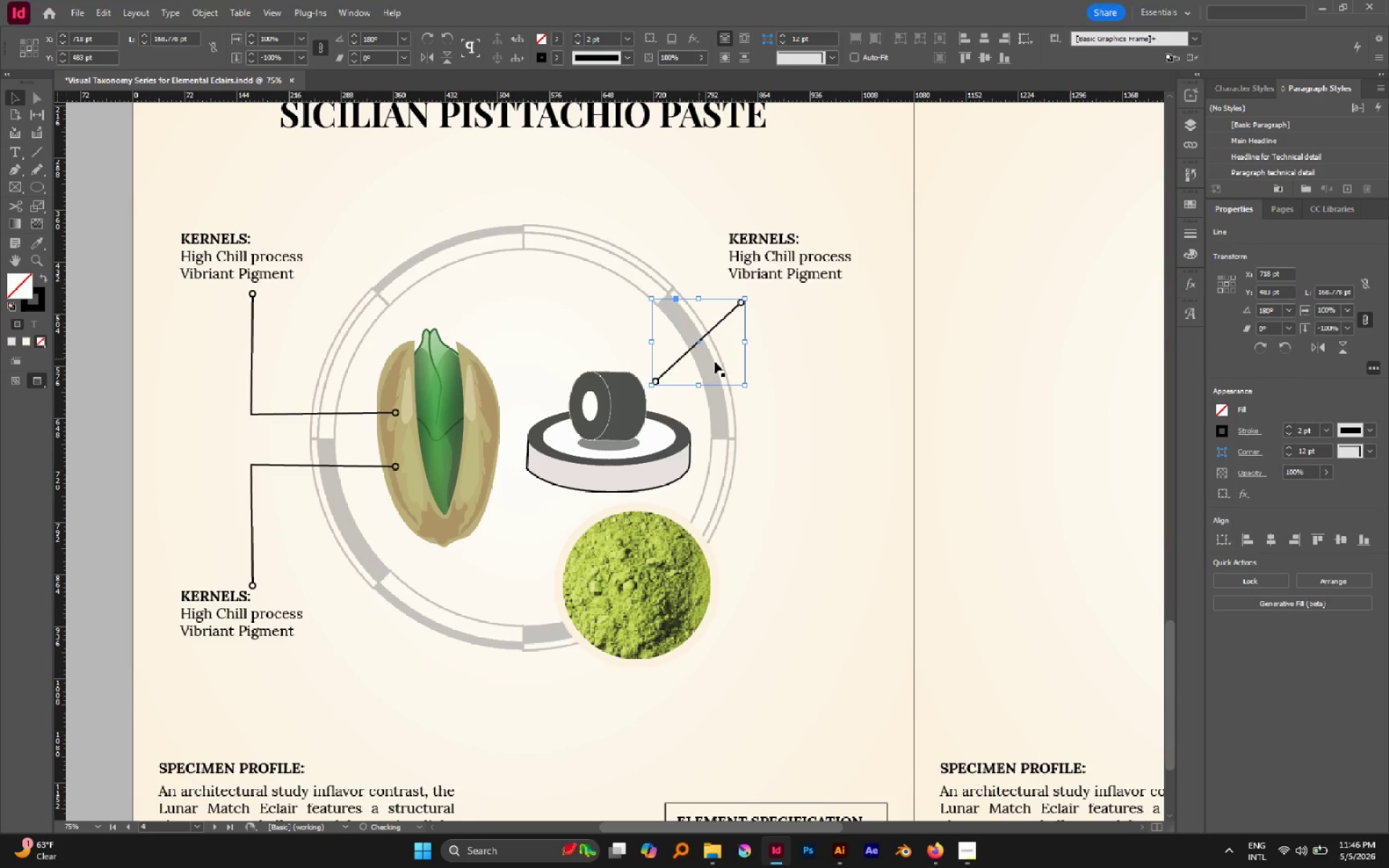 
left_click([809, 374])
 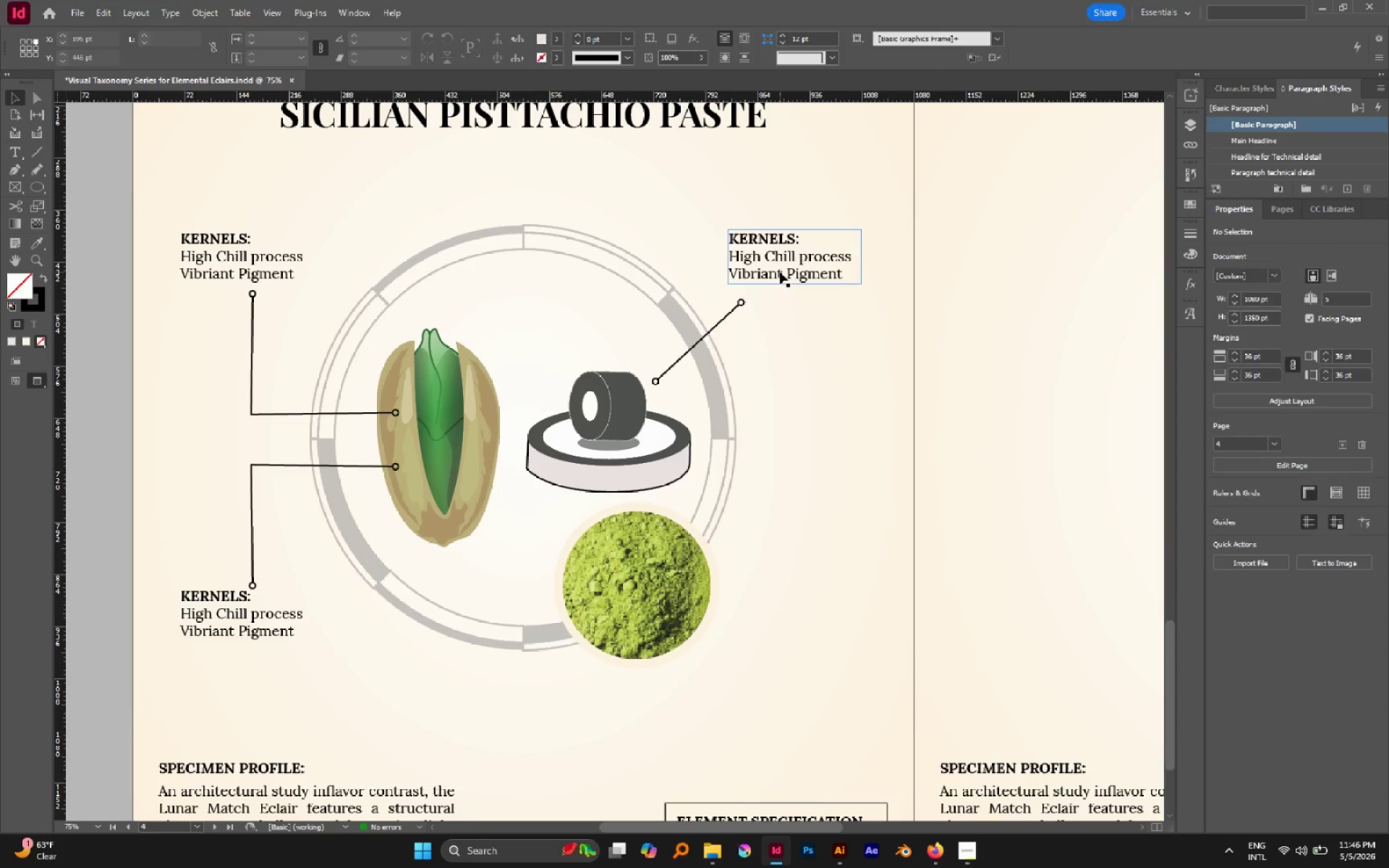 
left_click_drag(start_coordinate=[780, 272], to_coordinate=[780, 280])
 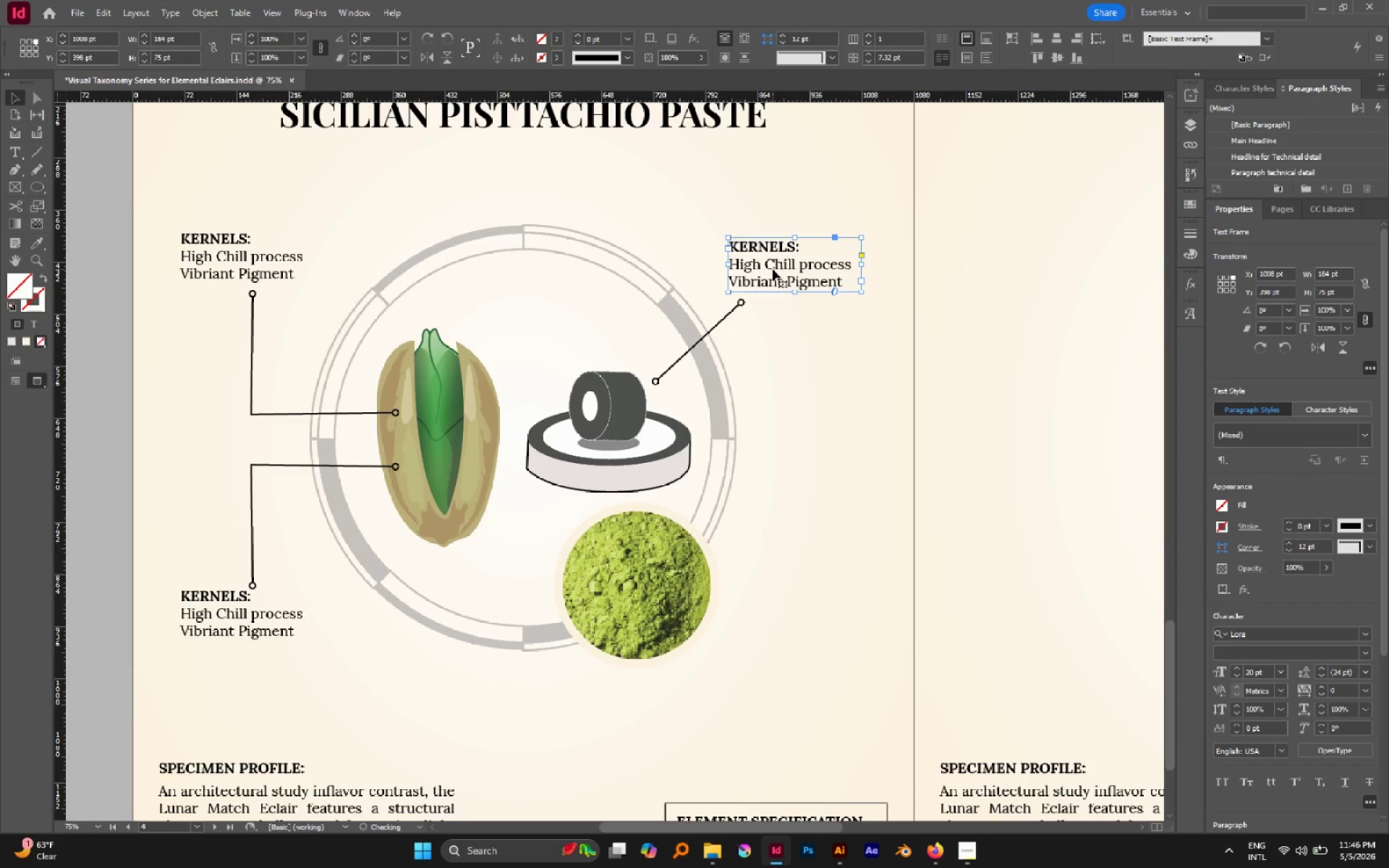 
left_click([773, 269])
 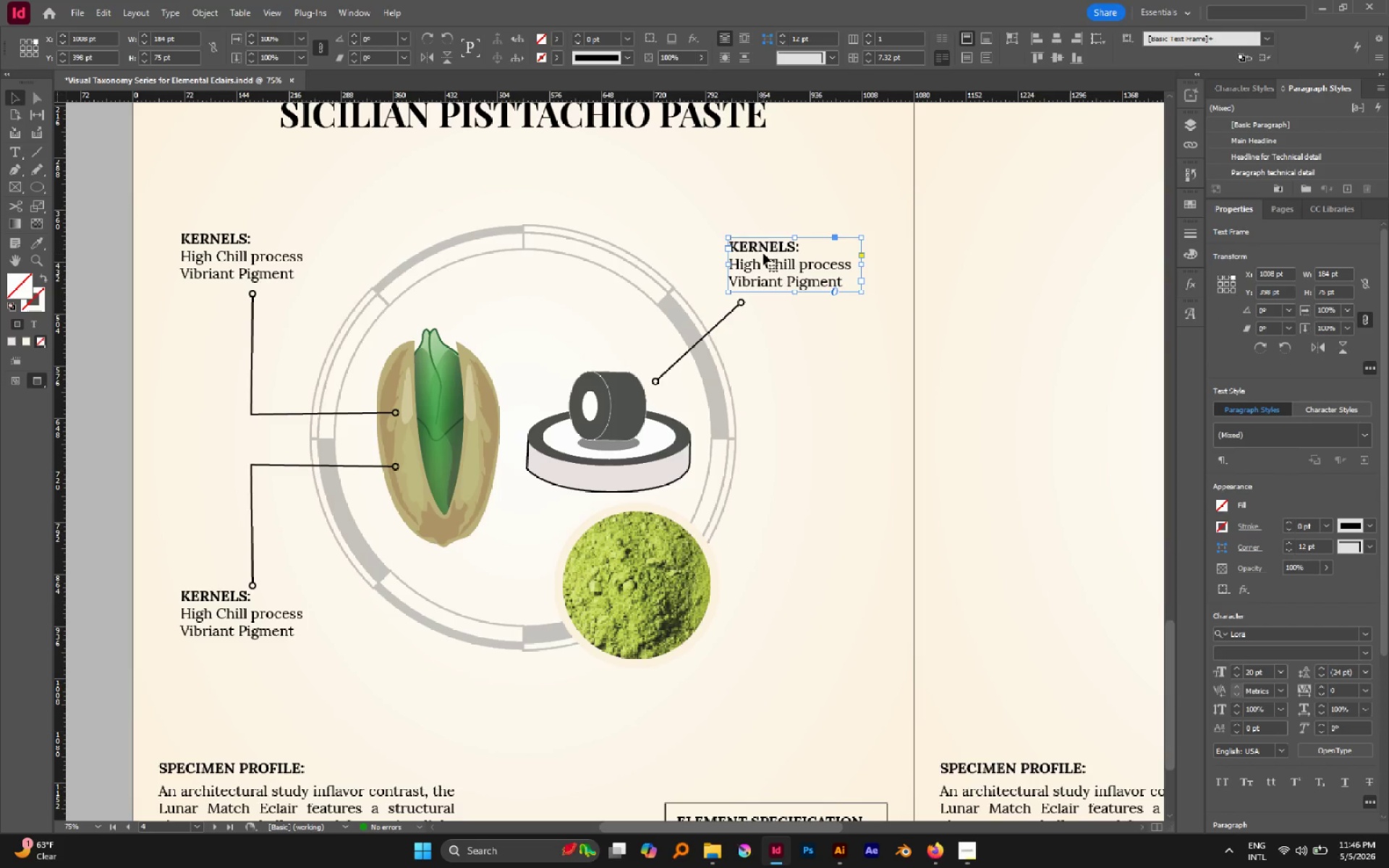 
double_click([763, 253])
 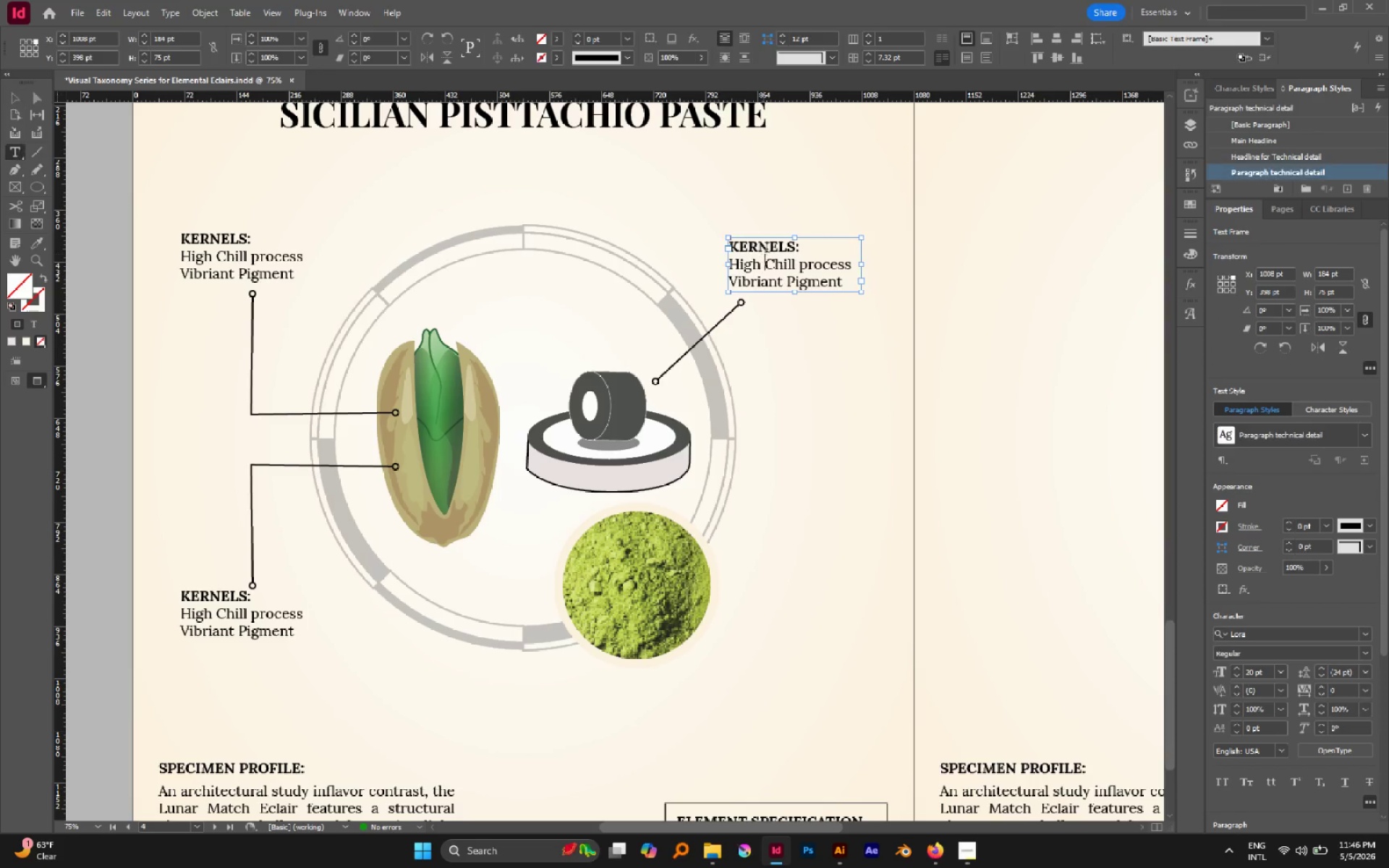 
triple_click([767, 249])
 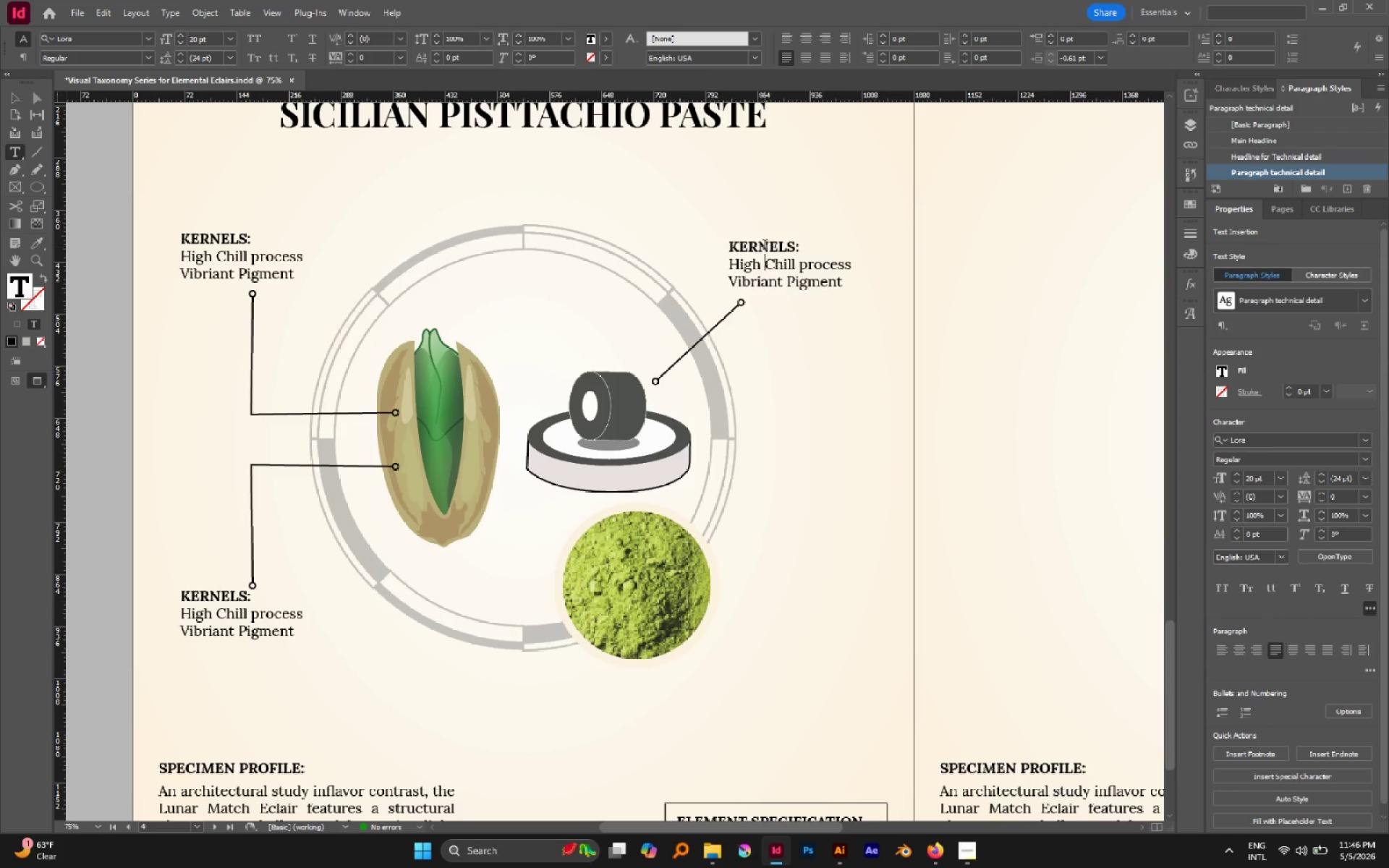 
double_click([765, 246])
 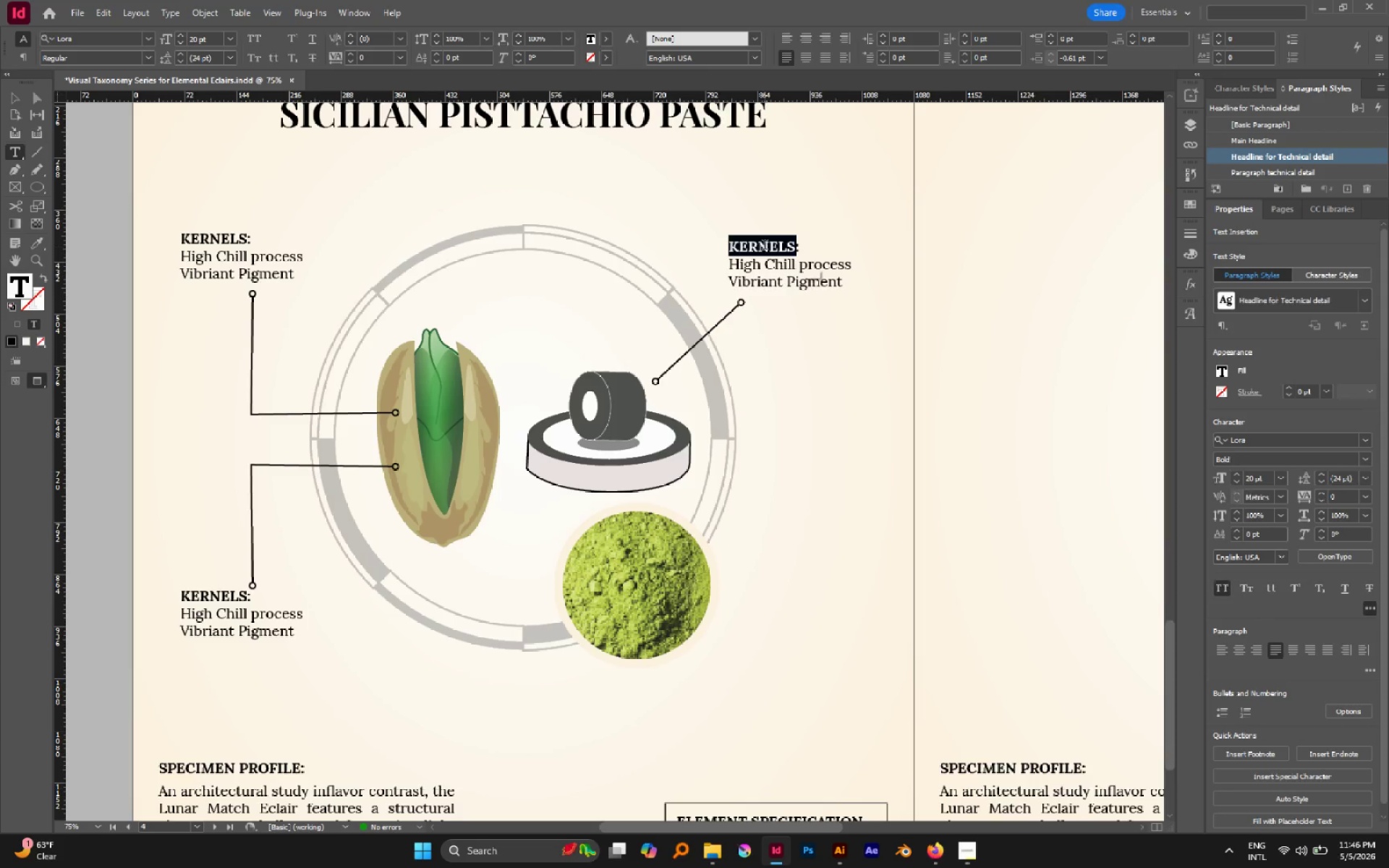 
triple_click([765, 246])
 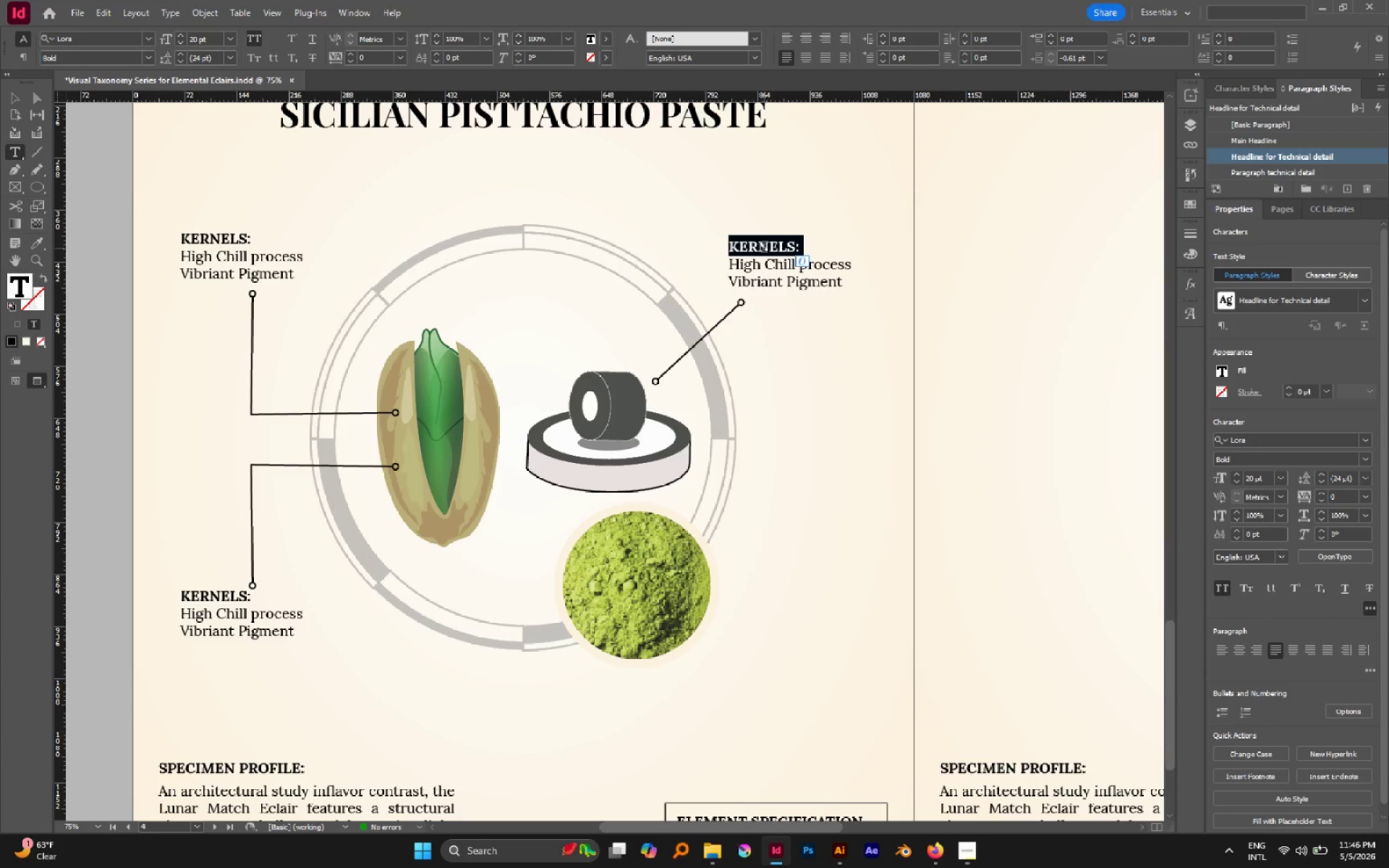 
type(Grind)
key(Backspace)
key(Backspace)
key(Backspace)
key(Backspace)
type(RIND:)
 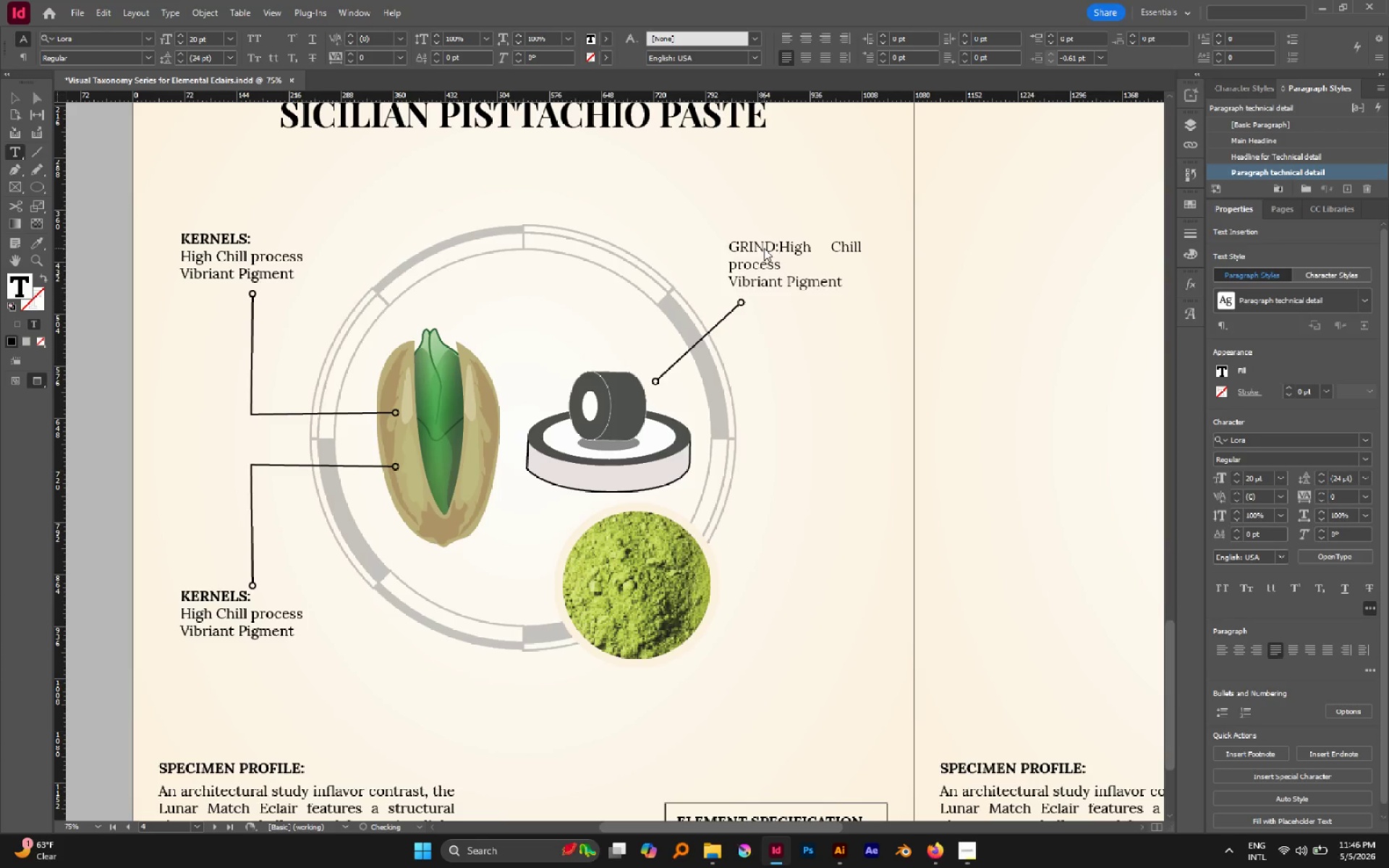 
key(Enter)
 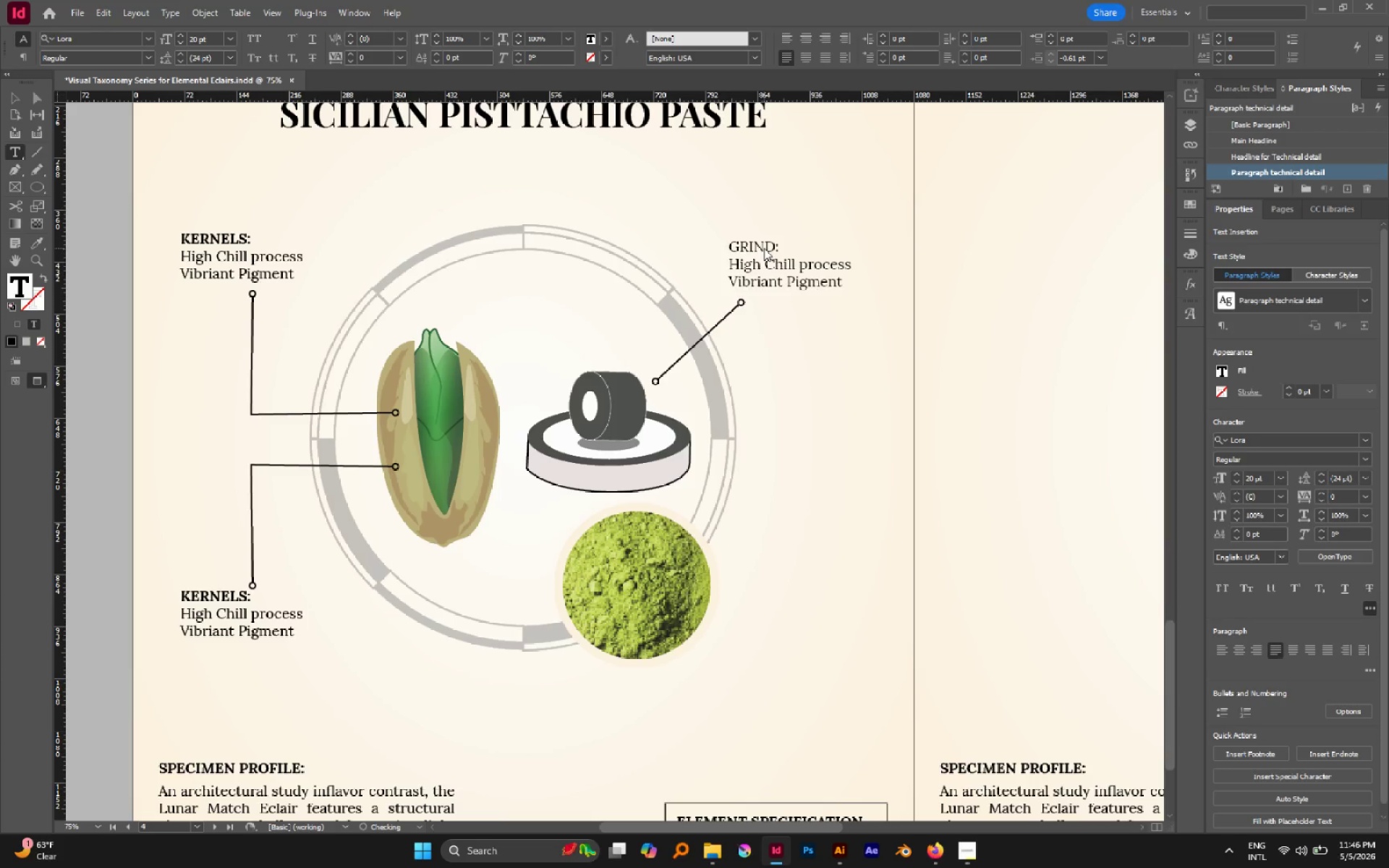 
key(Escape)
 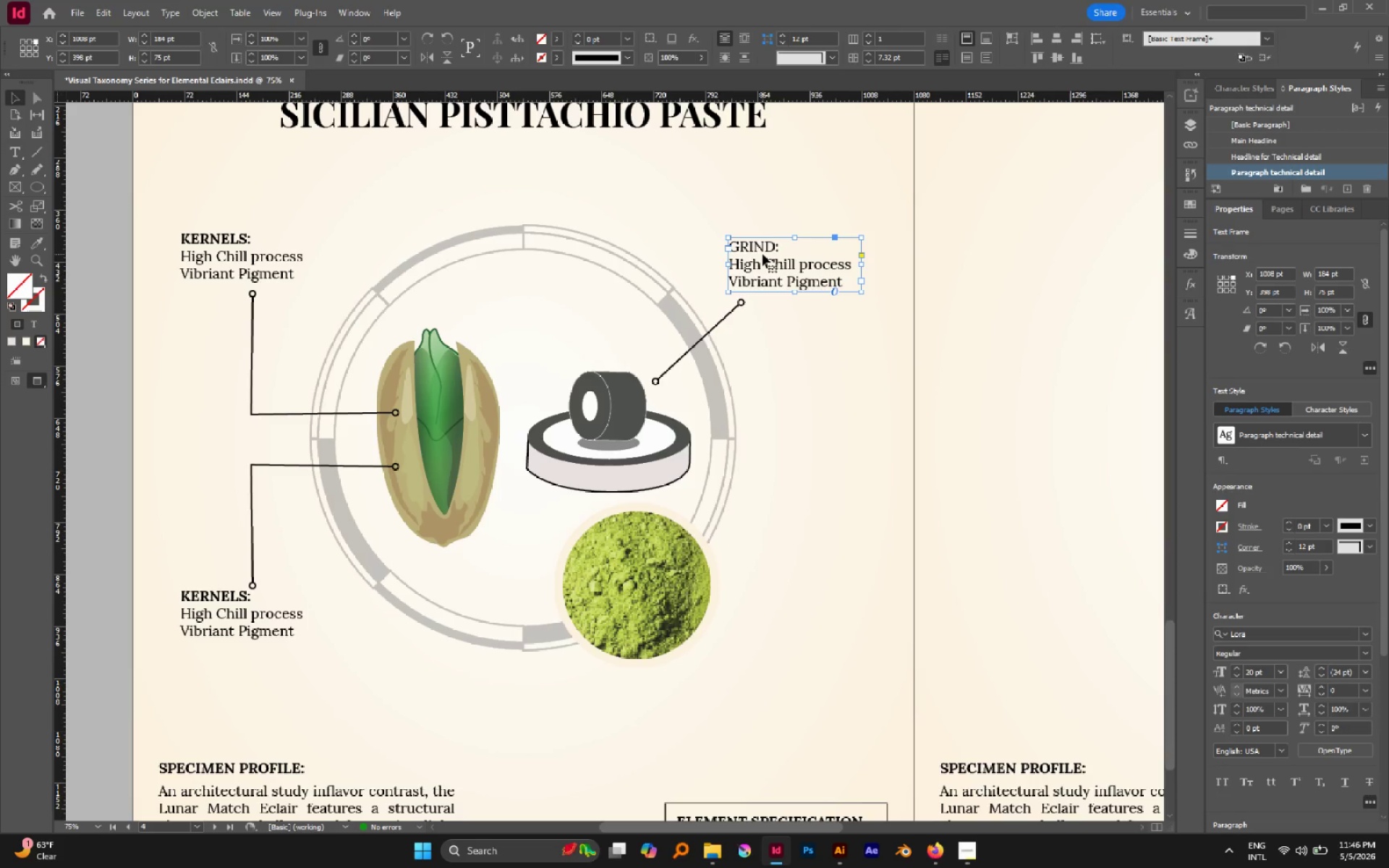 
double_click([763, 254])
 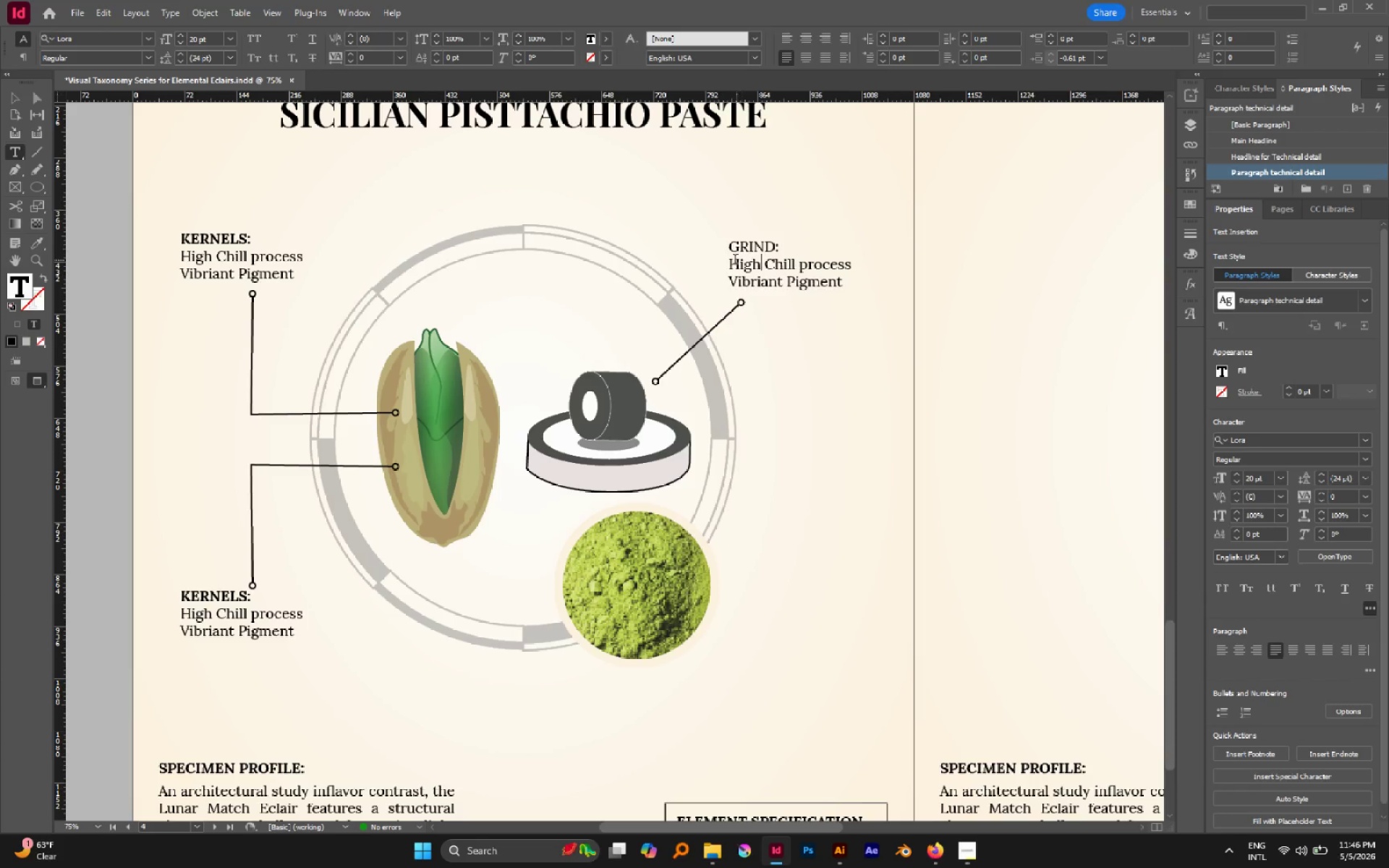 
left_click_drag(start_coordinate=[732, 261], to_coordinate=[851, 297])
 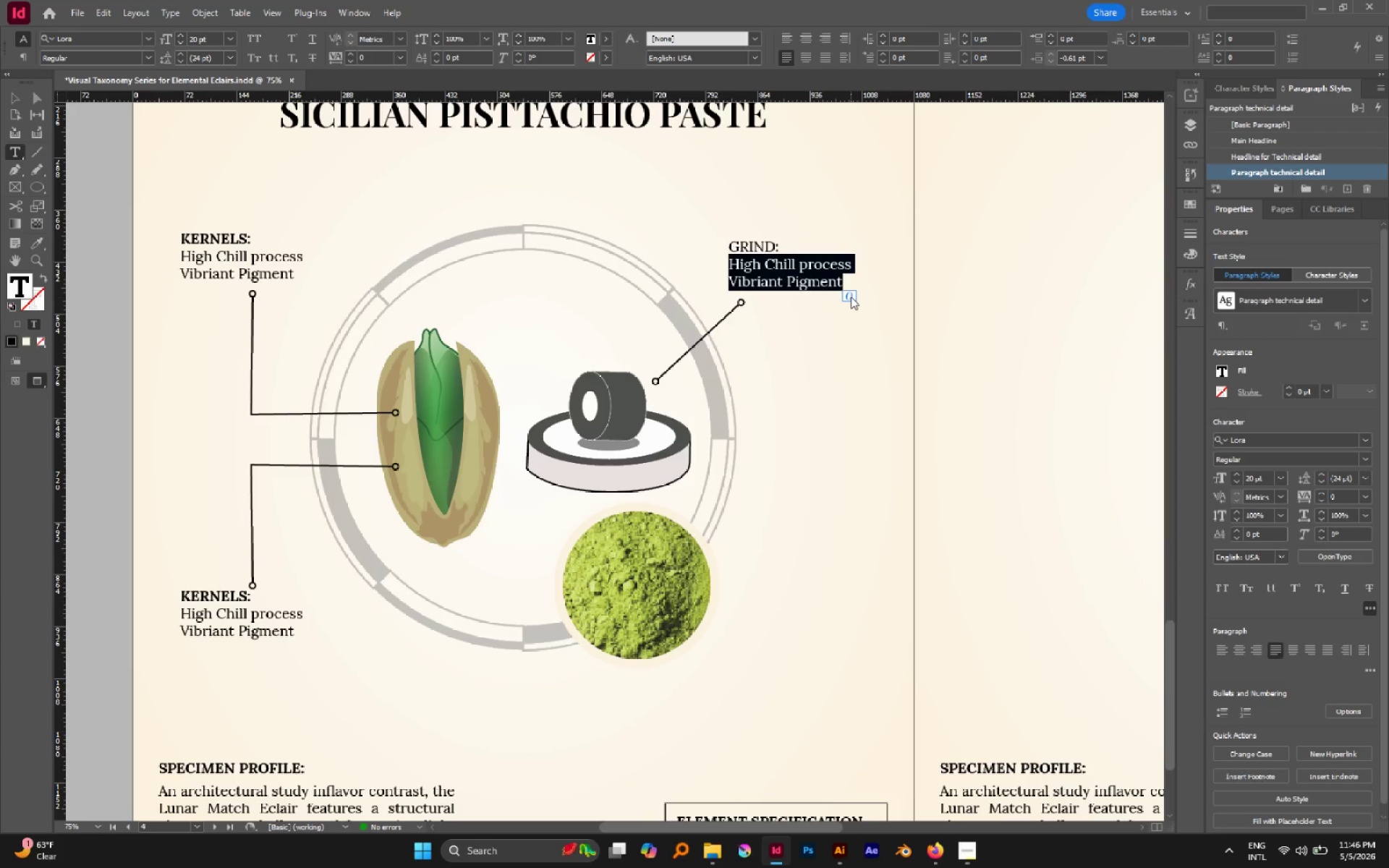 
type(Unfiltered Stone )
key(Backspace)
 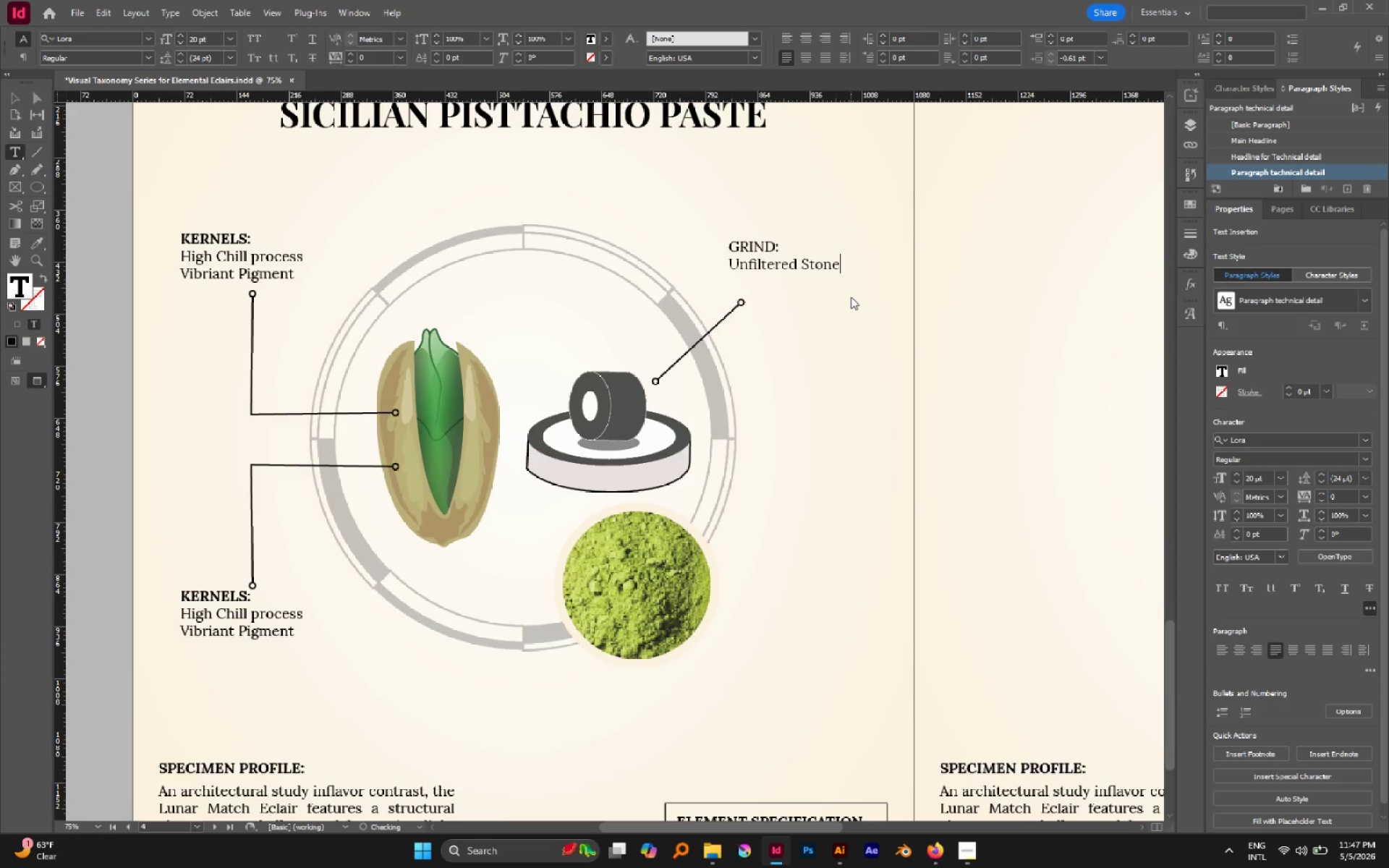 
key(Enter)
 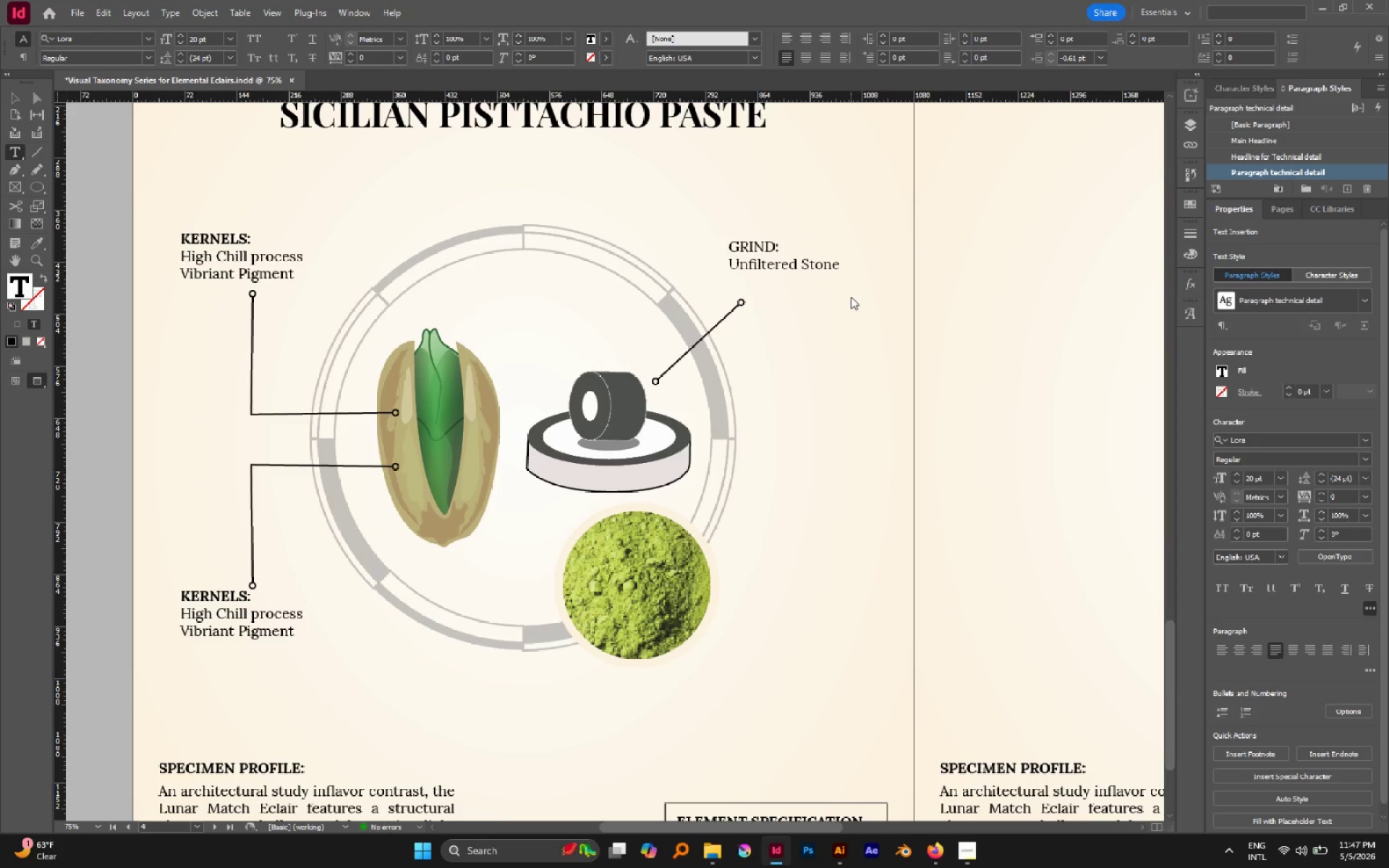 
type(Mill)
key(Escape)
 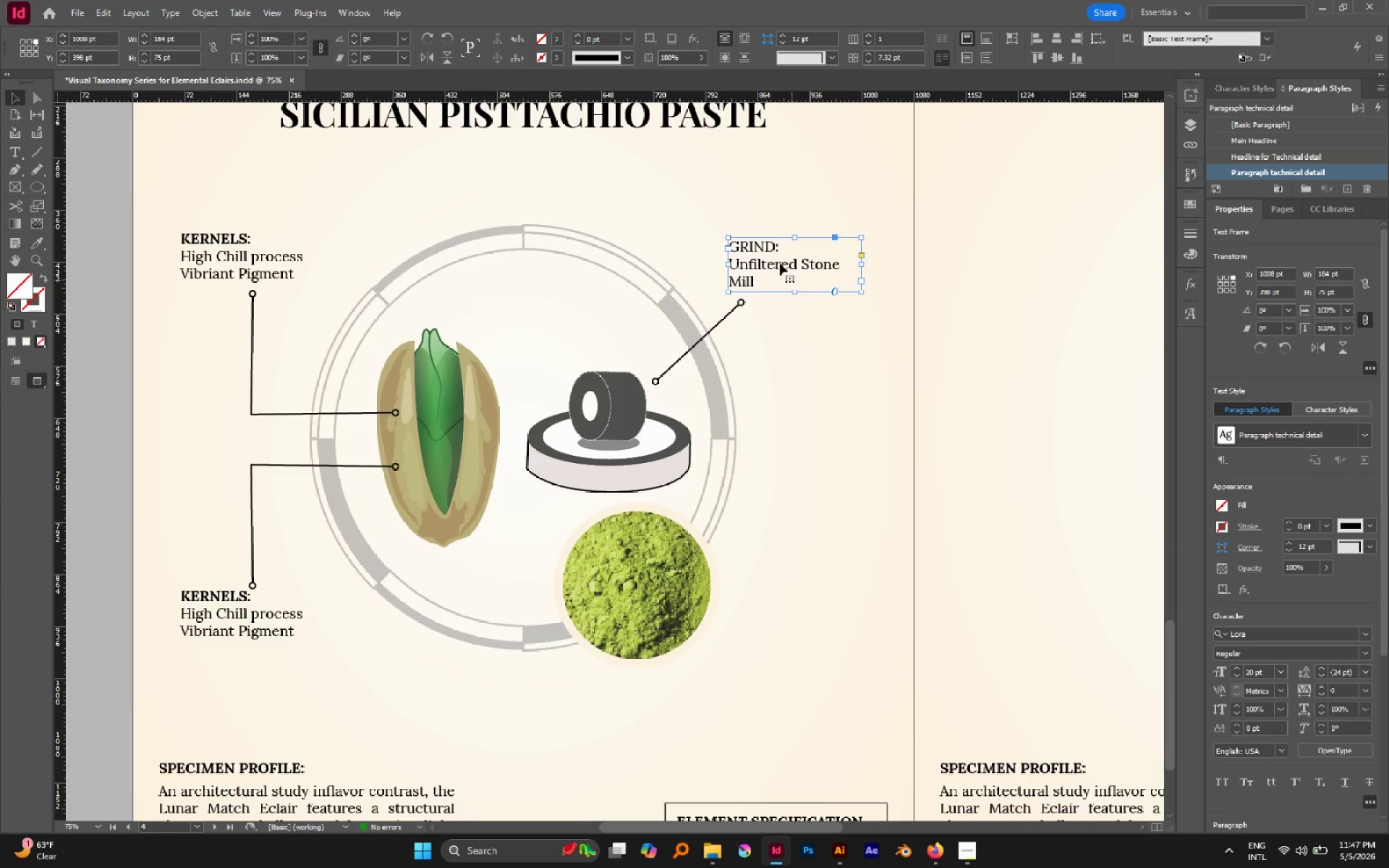 
left_click([796, 341])
 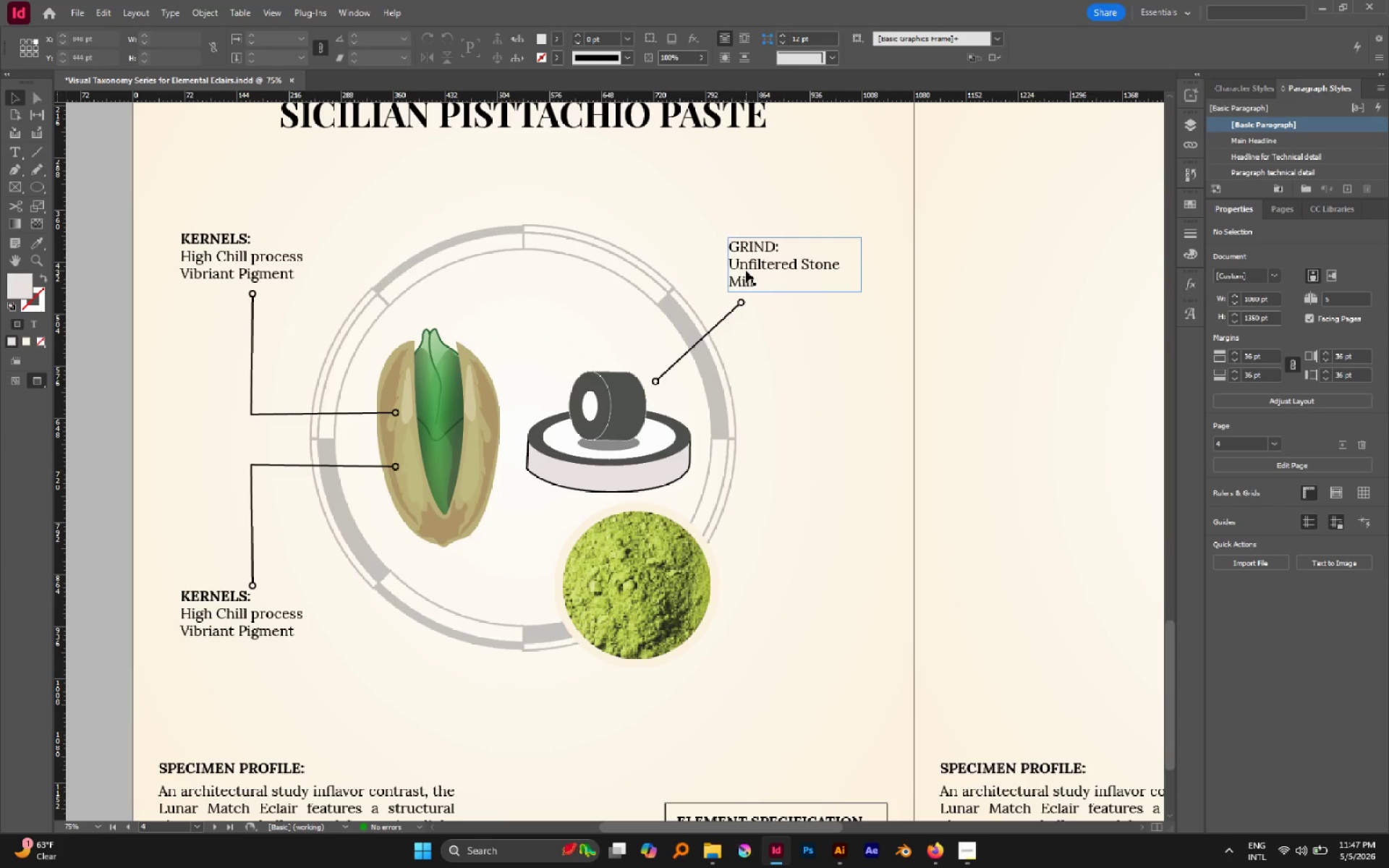 
left_click_drag(start_coordinate=[744, 270], to_coordinate=[739, 271])
 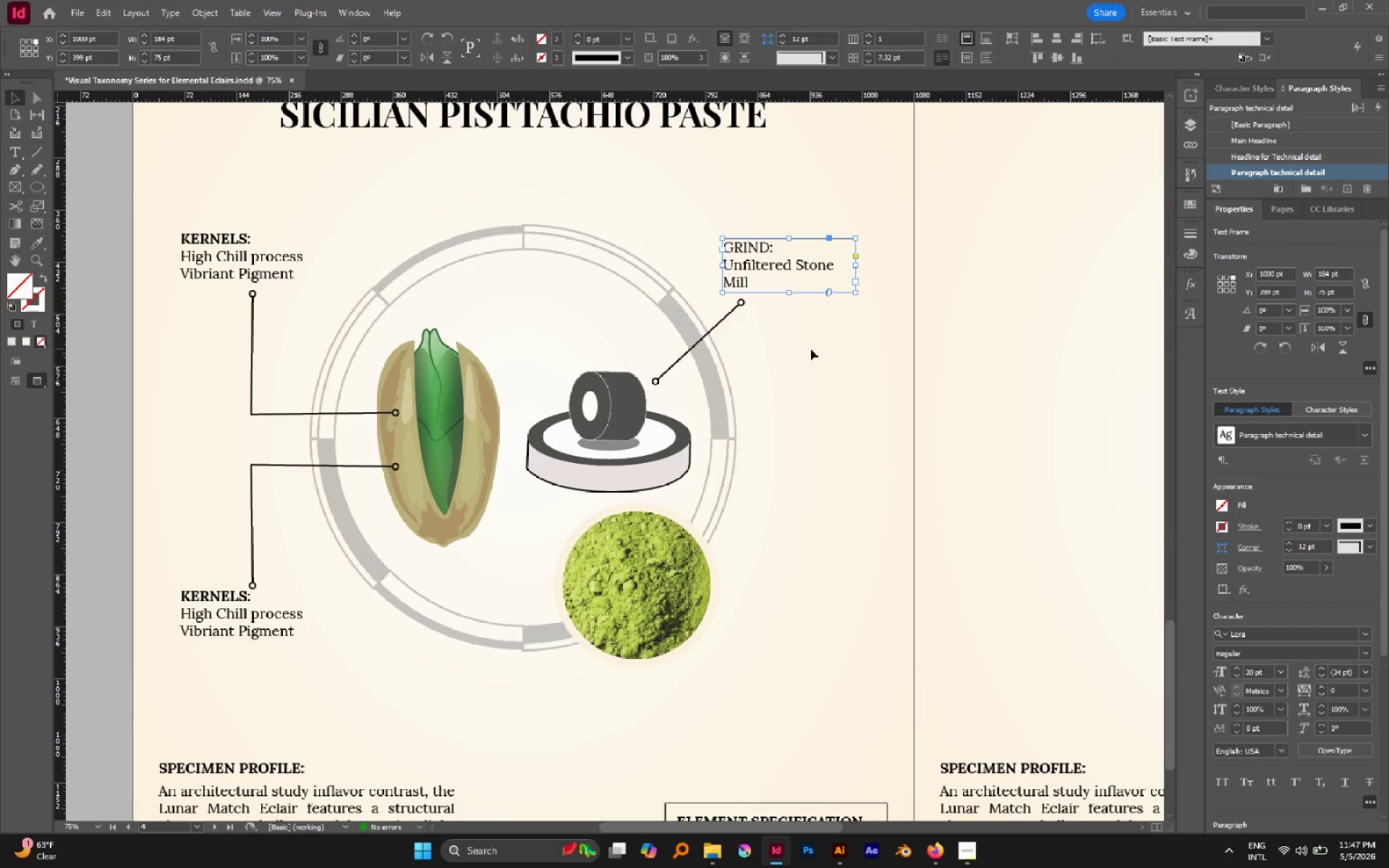 
left_click([810, 349])
 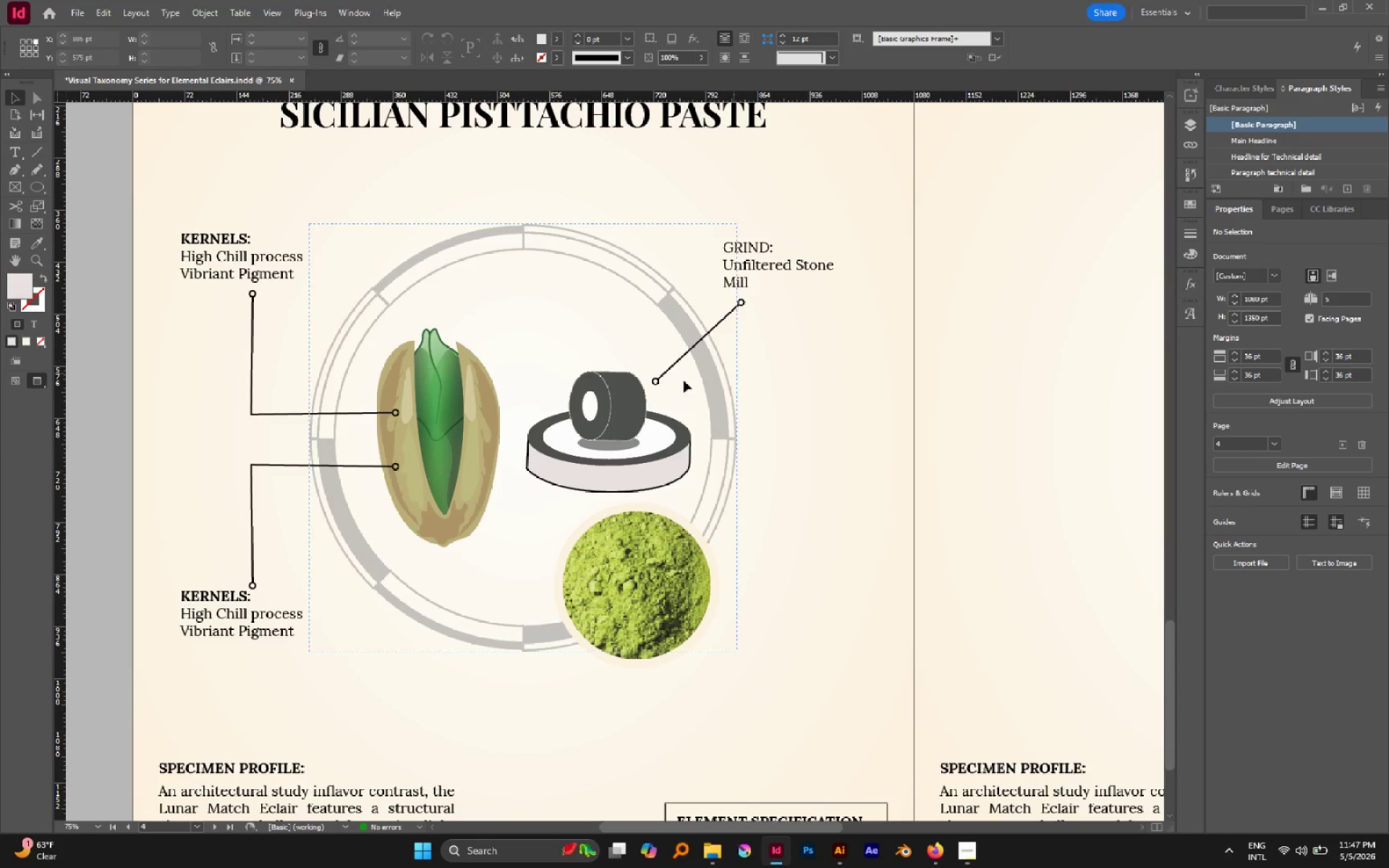 
hold_key(key=AltLeft, duration=1.5)
scroll: coordinate [645, 392], scroll_direction: down, amount: 1.0
 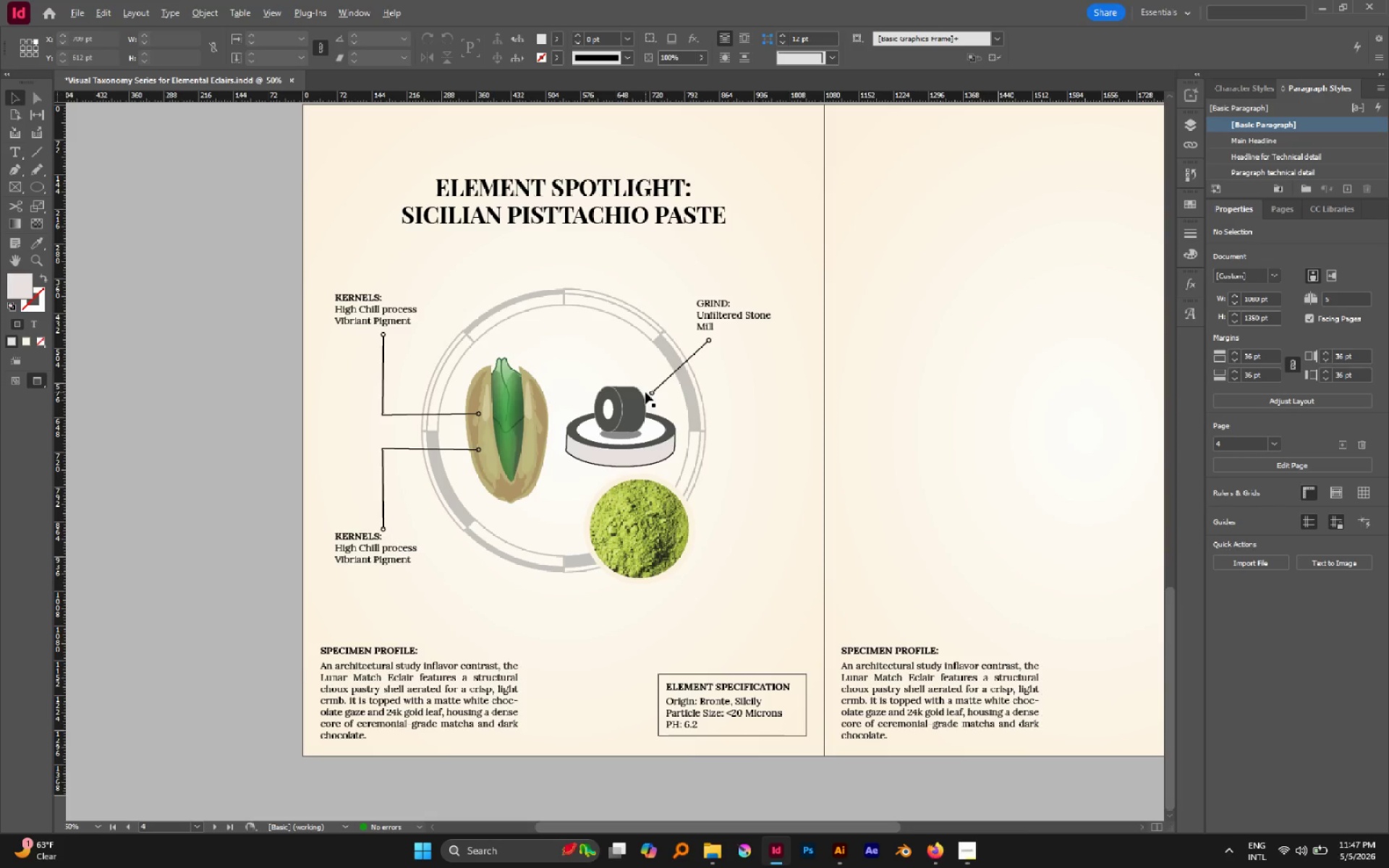 
scroll: coordinate [645, 392], scroll_direction: up, amount: 1.0
 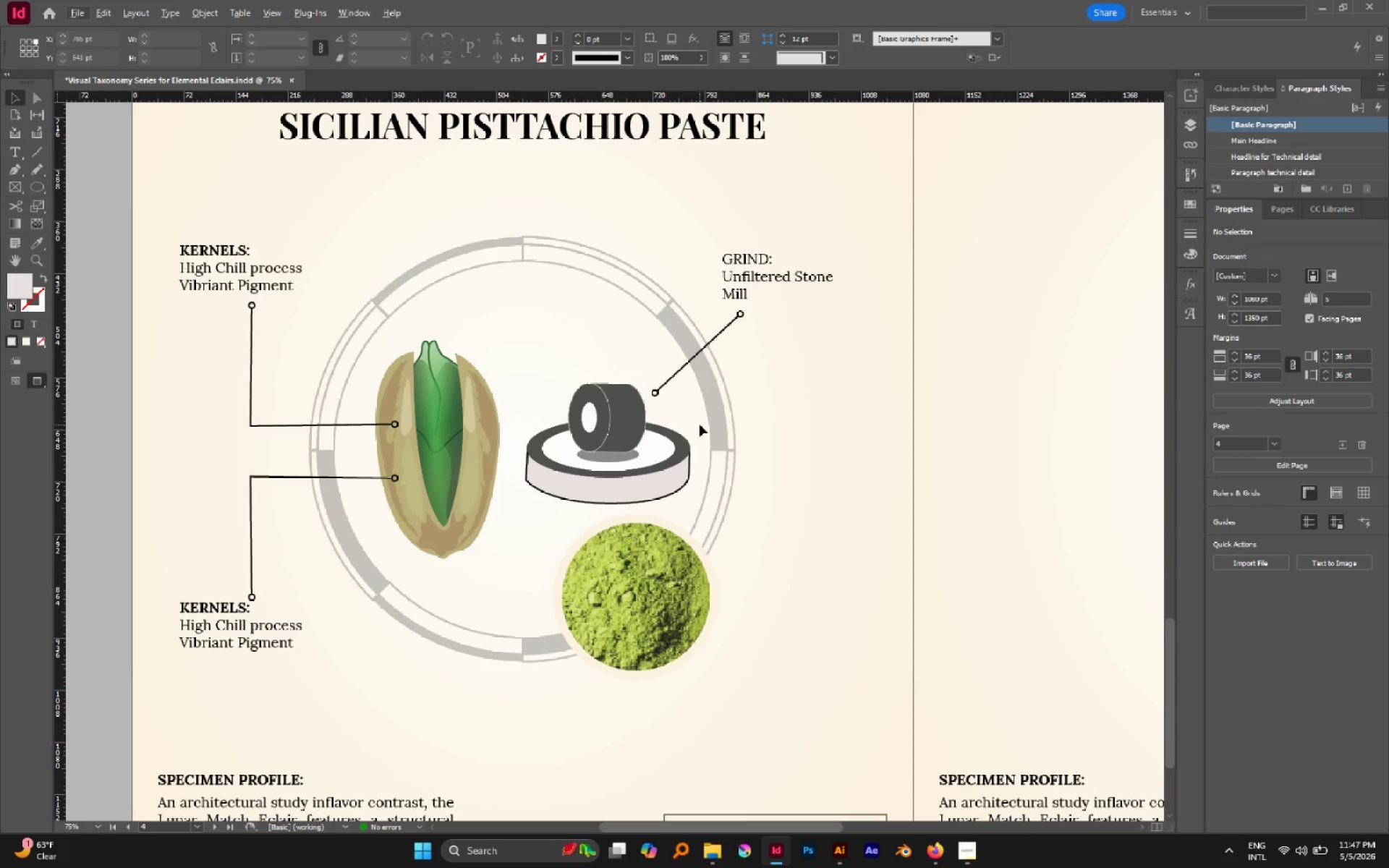 
hold_key(key=AltLeft, duration=0.86)
scroll: coordinate [700, 425], scroll_direction: down, amount: 1.0
 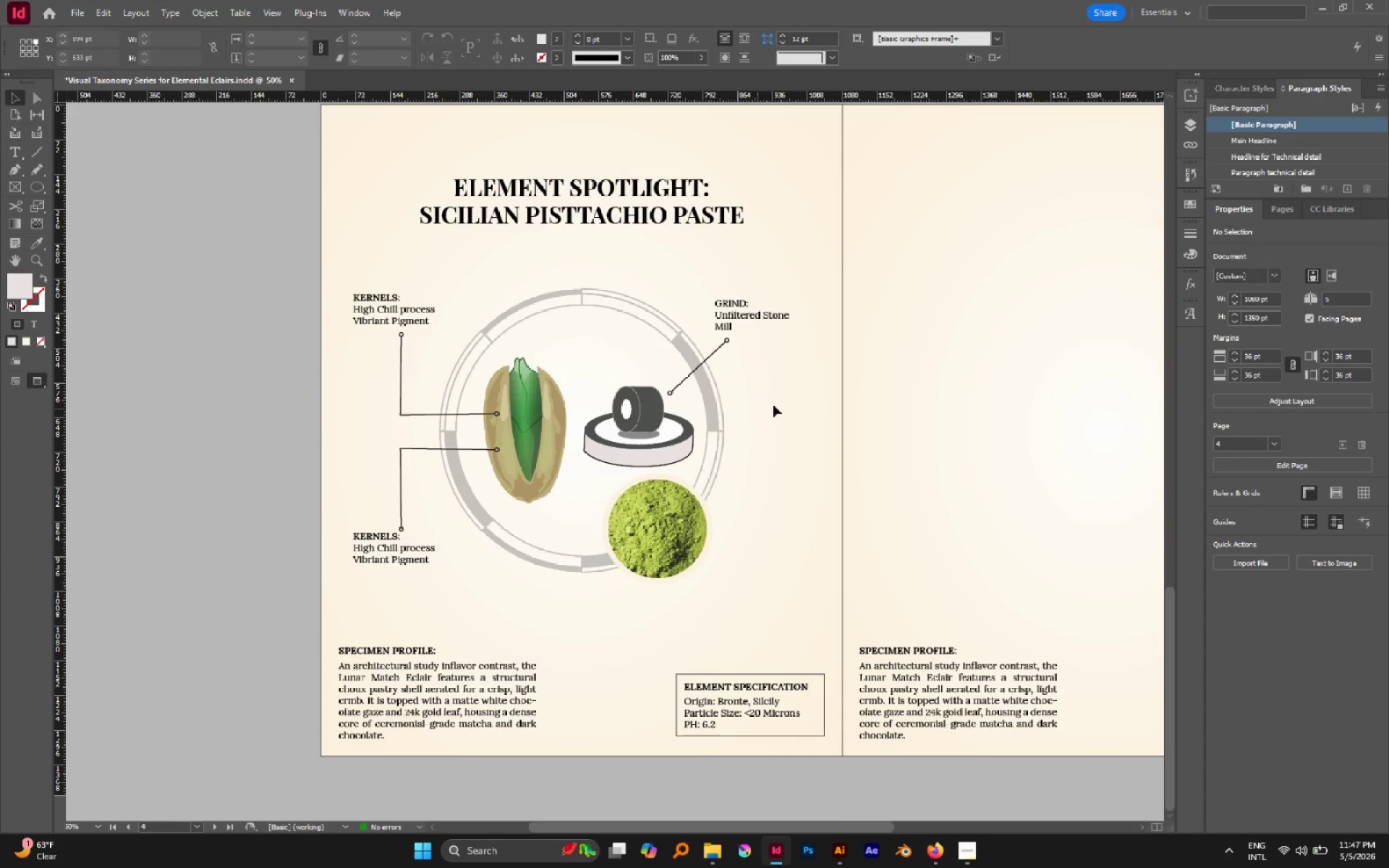 
left_click([778, 404])
 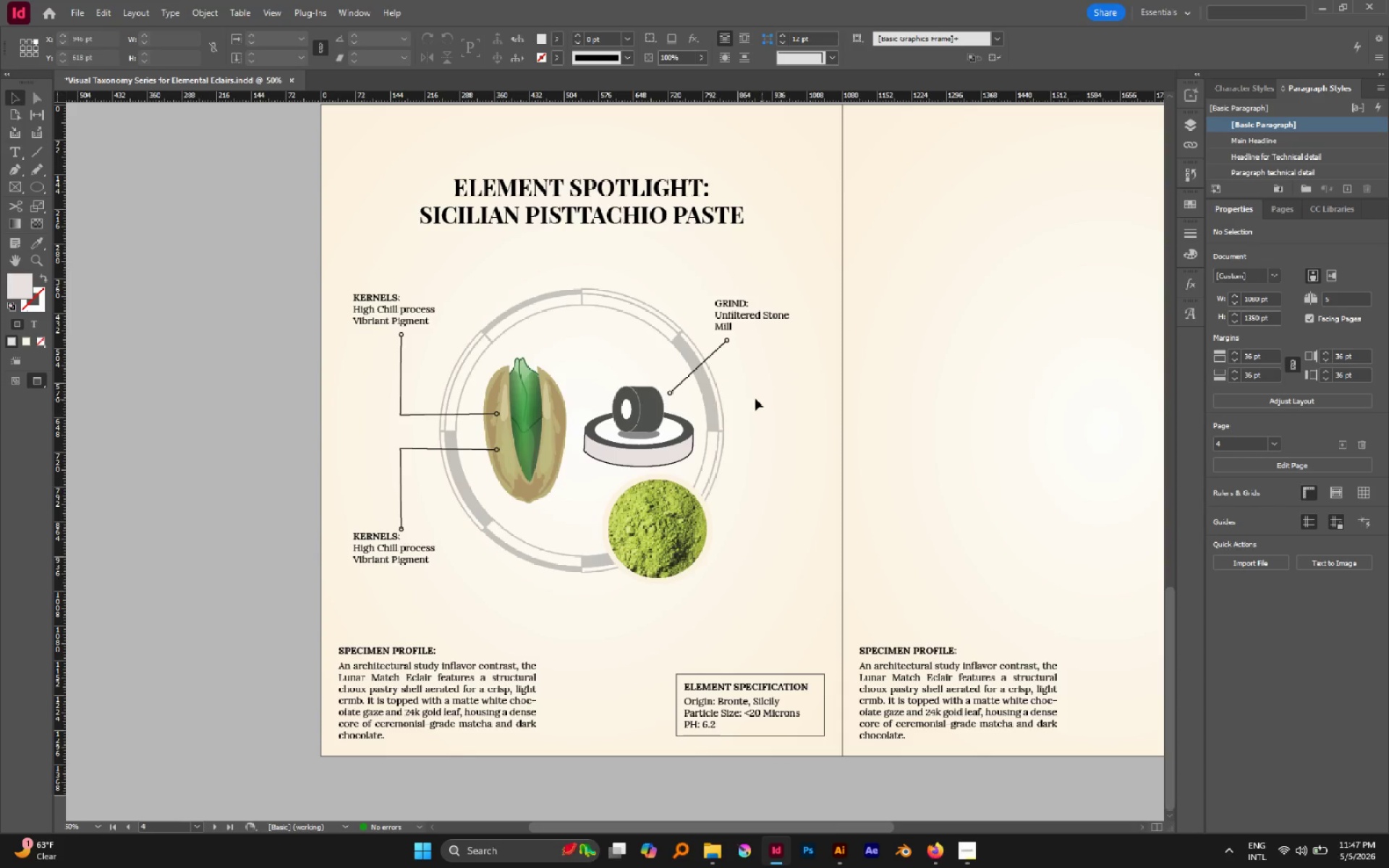 
hold_key(key=AltLeft, duration=0.52)
scroll: coordinate [742, 394], scroll_direction: up, amount: 1.0
 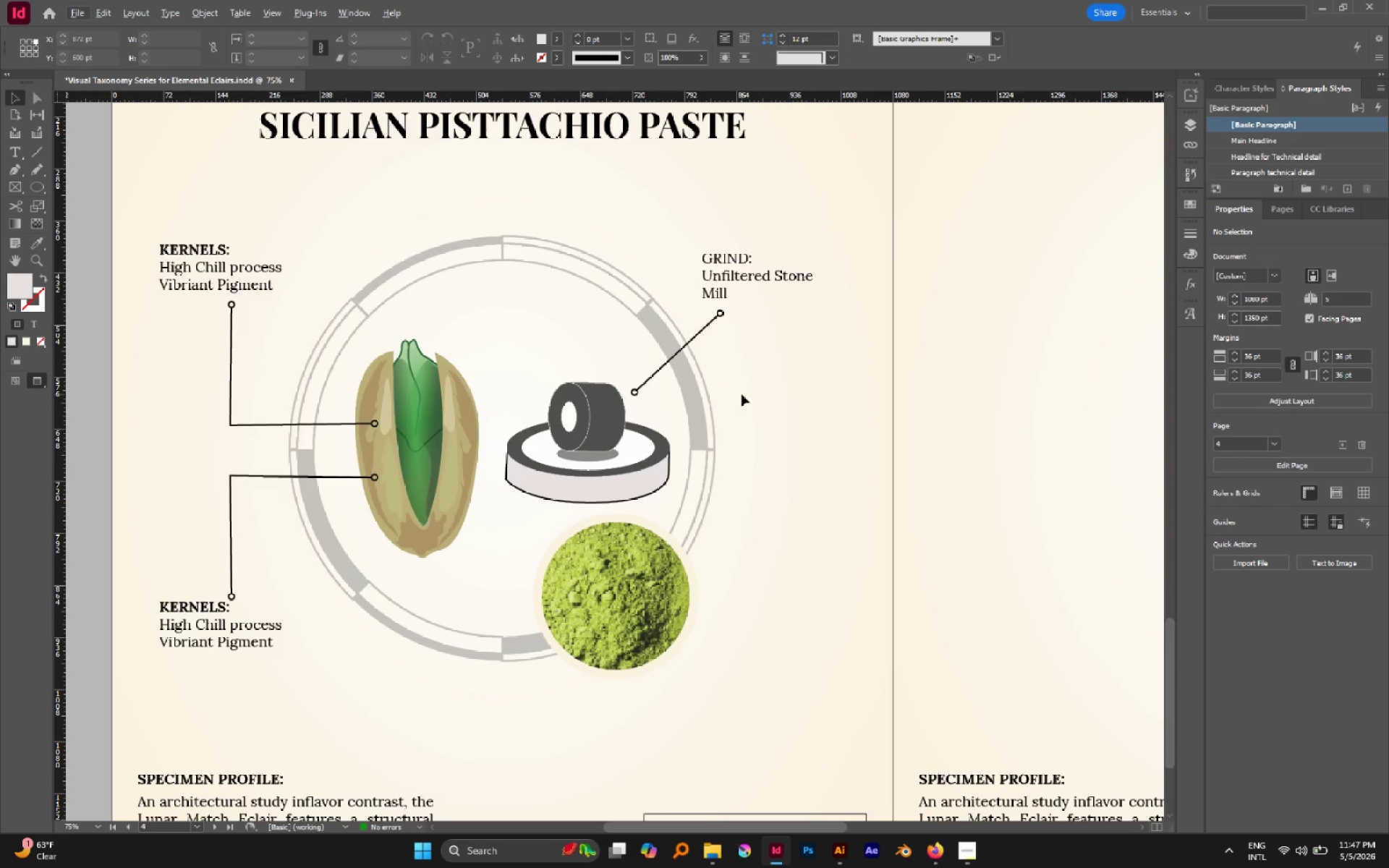 
hold_key(key=AltLeft, duration=0.48)
scroll: coordinate [742, 394], scroll_direction: down, amount: 2.0
 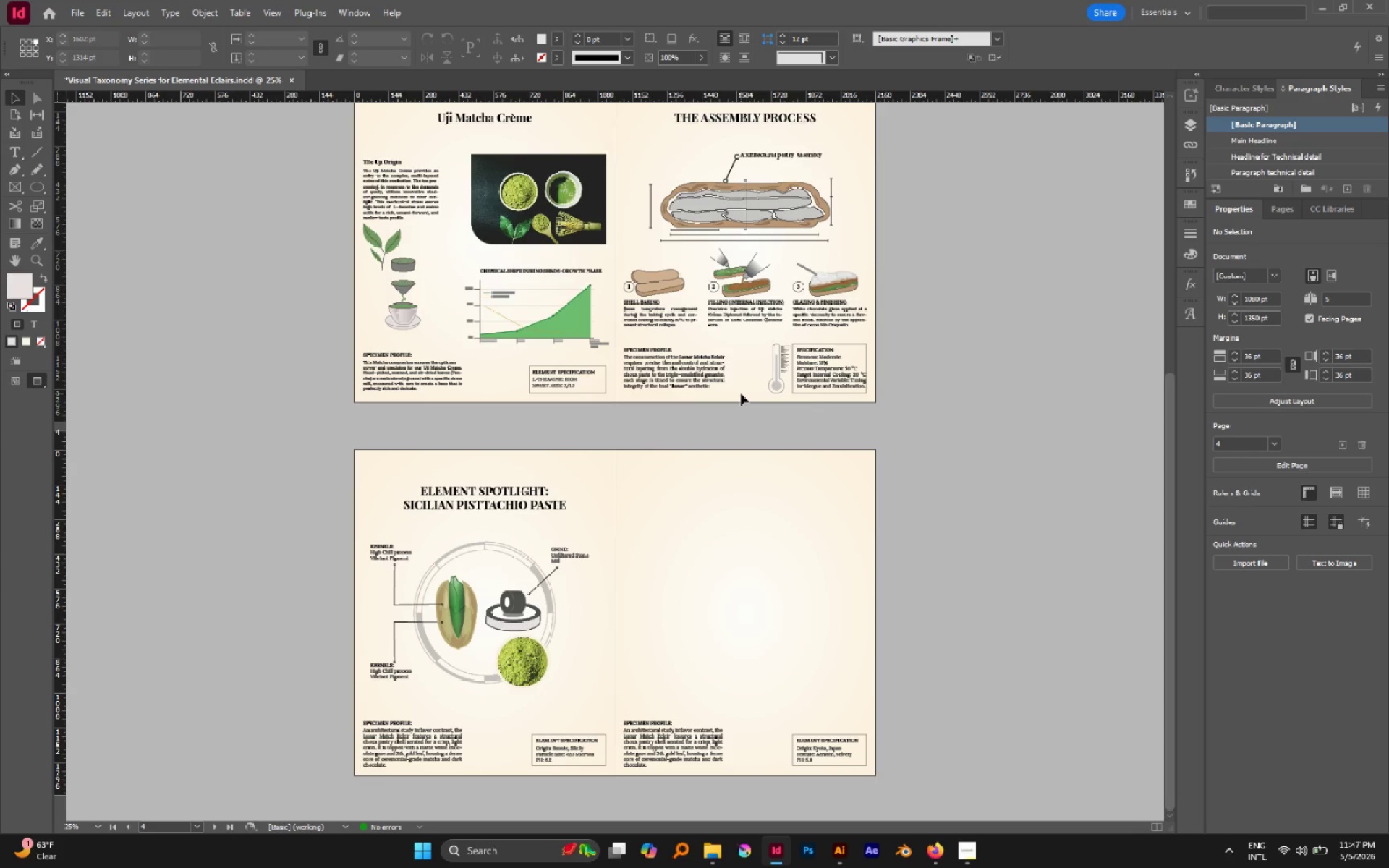 
wait(12.31)
 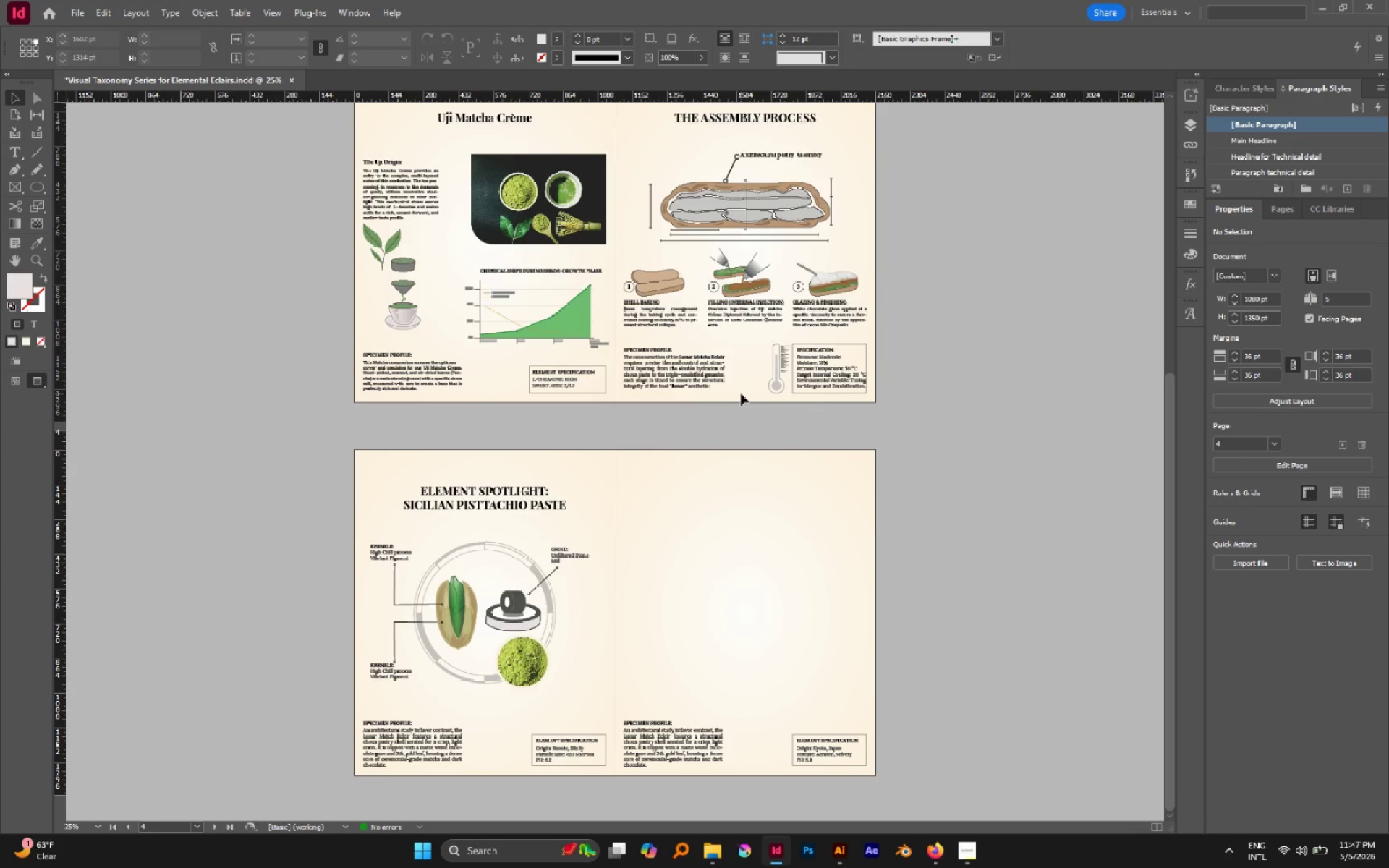 
key(A)
 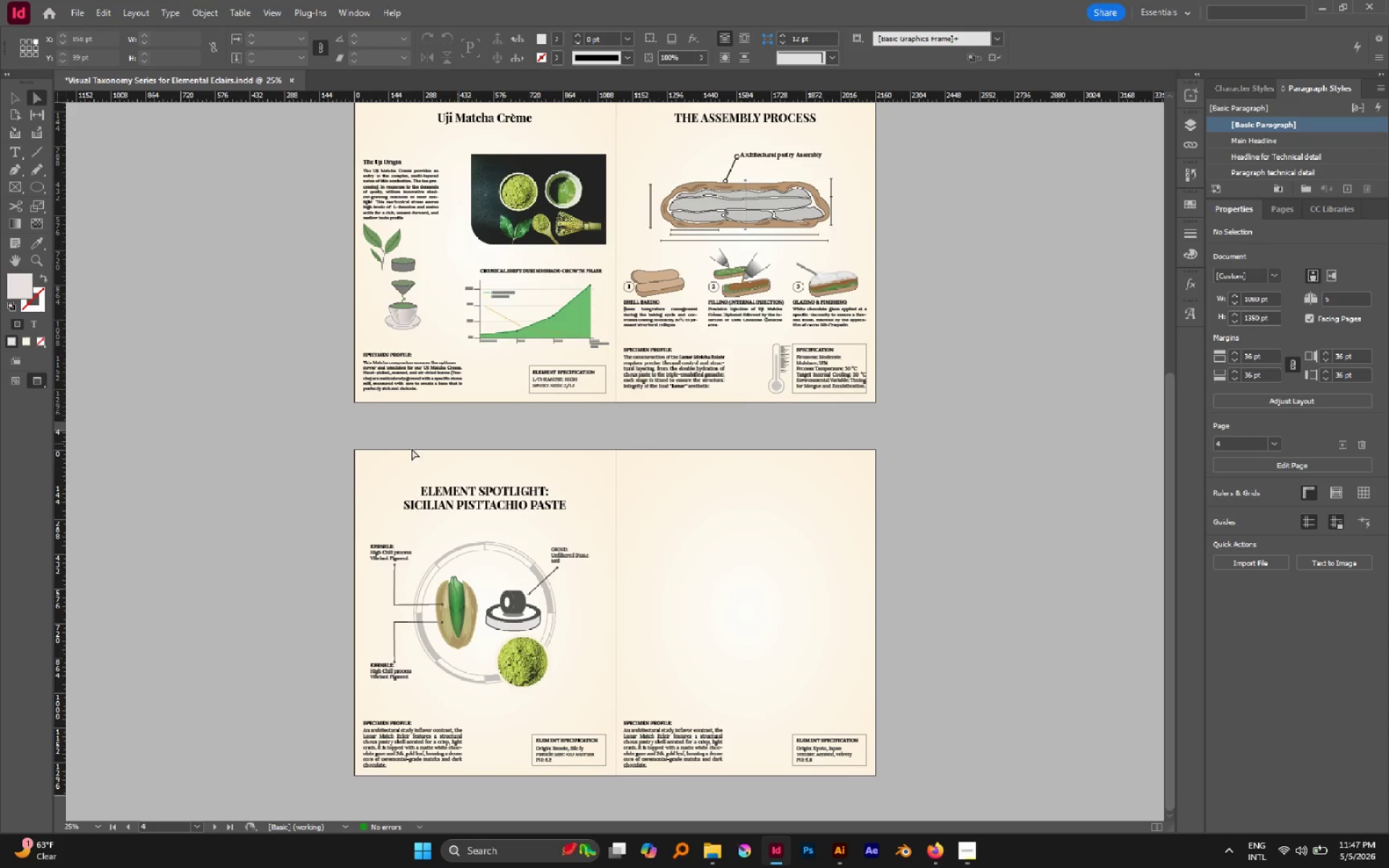 
hold_key(key=AltLeft, duration=1.63)
scroll: coordinate [556, 576], scroll_direction: up, amount: 6.0
 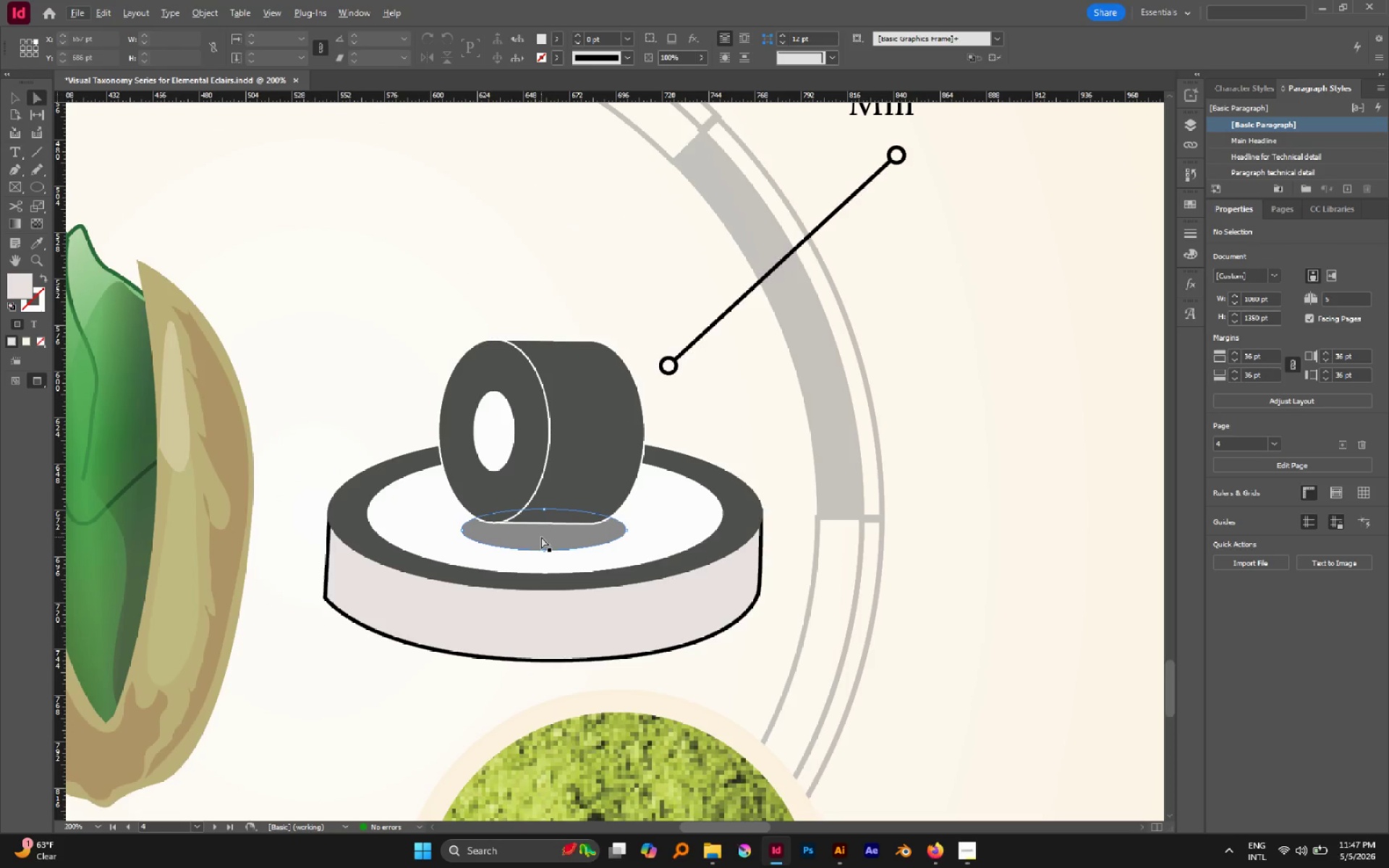 
key(N)
 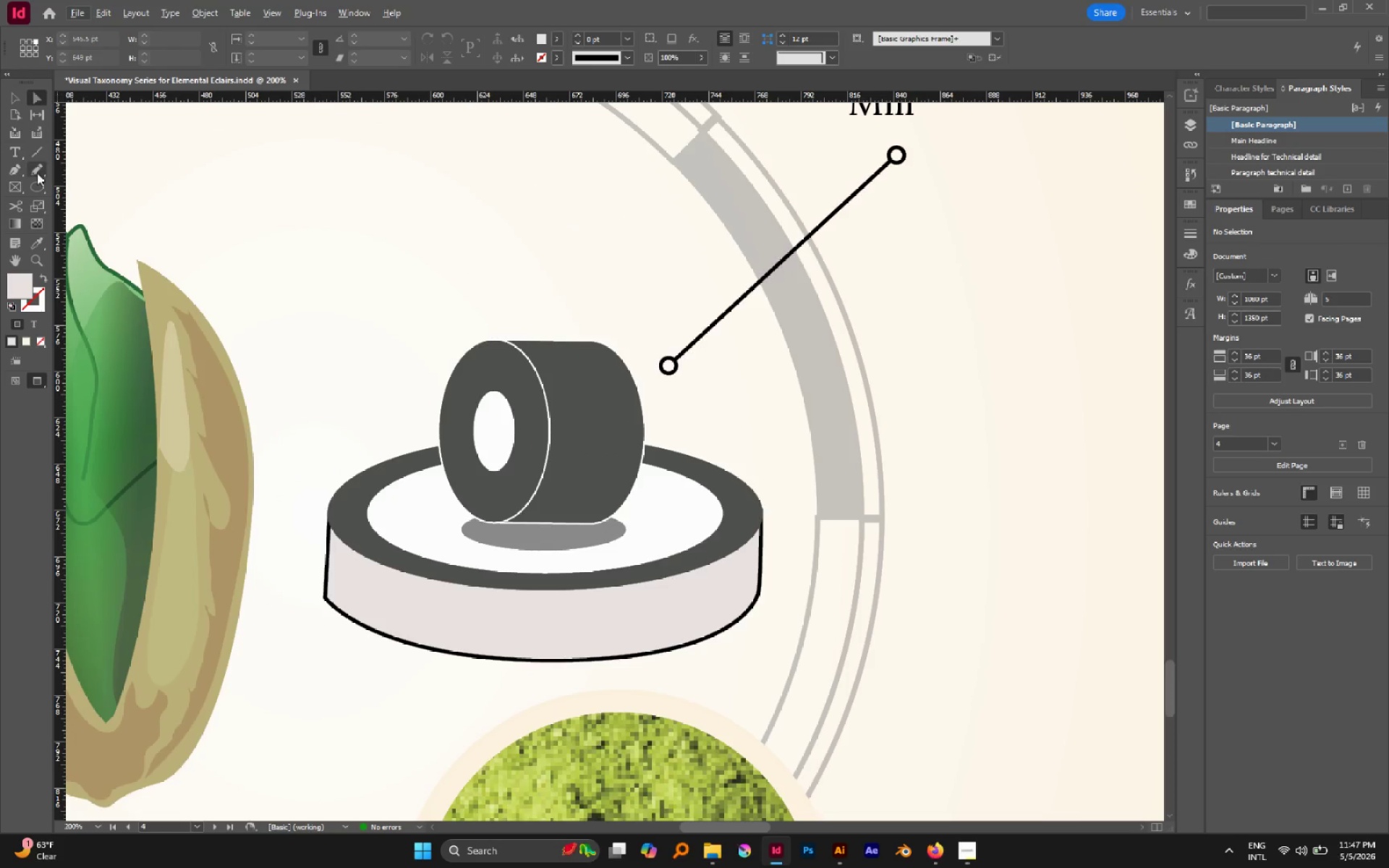 
left_click([33, 178])
 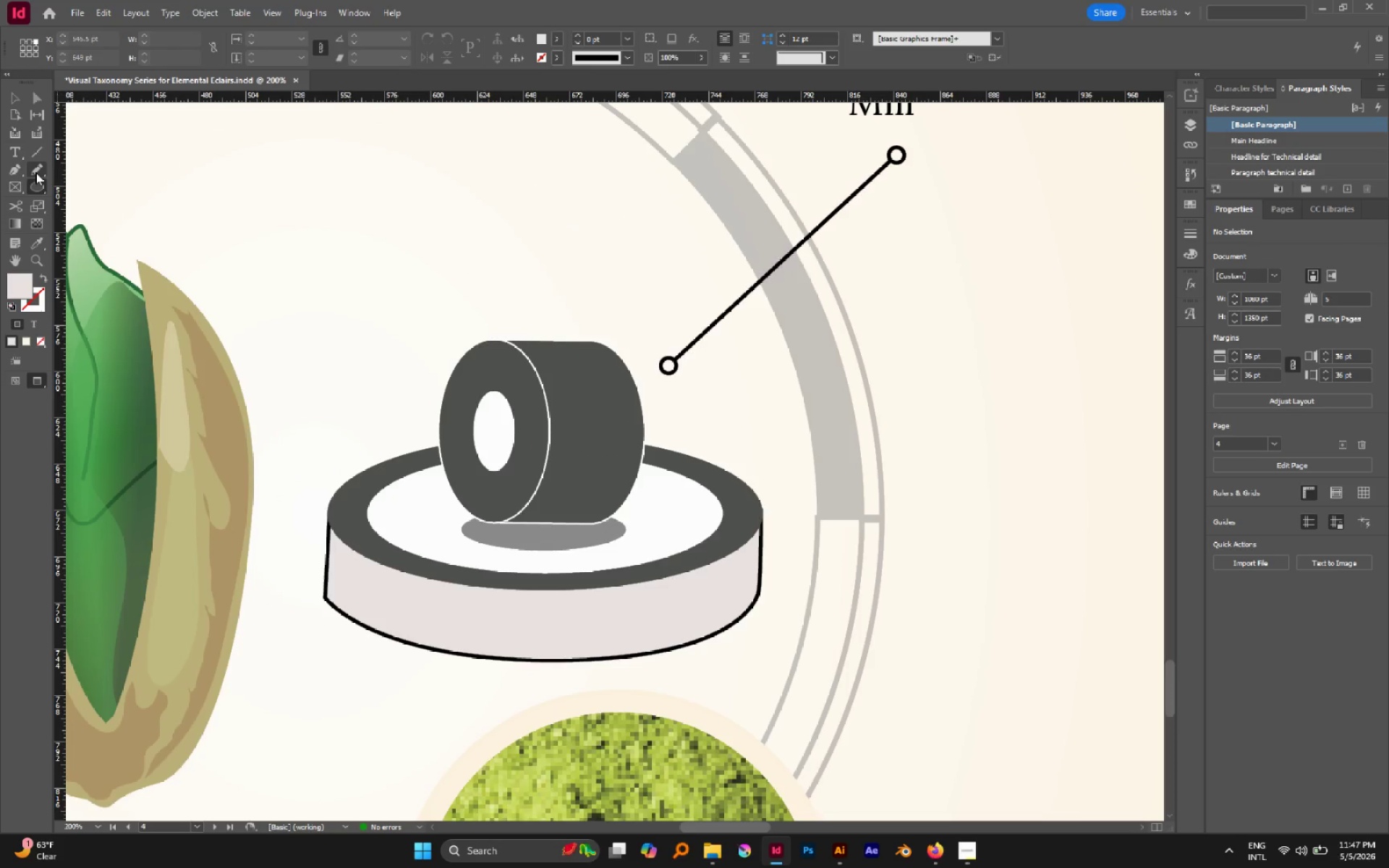 
left_click([35, 172])
 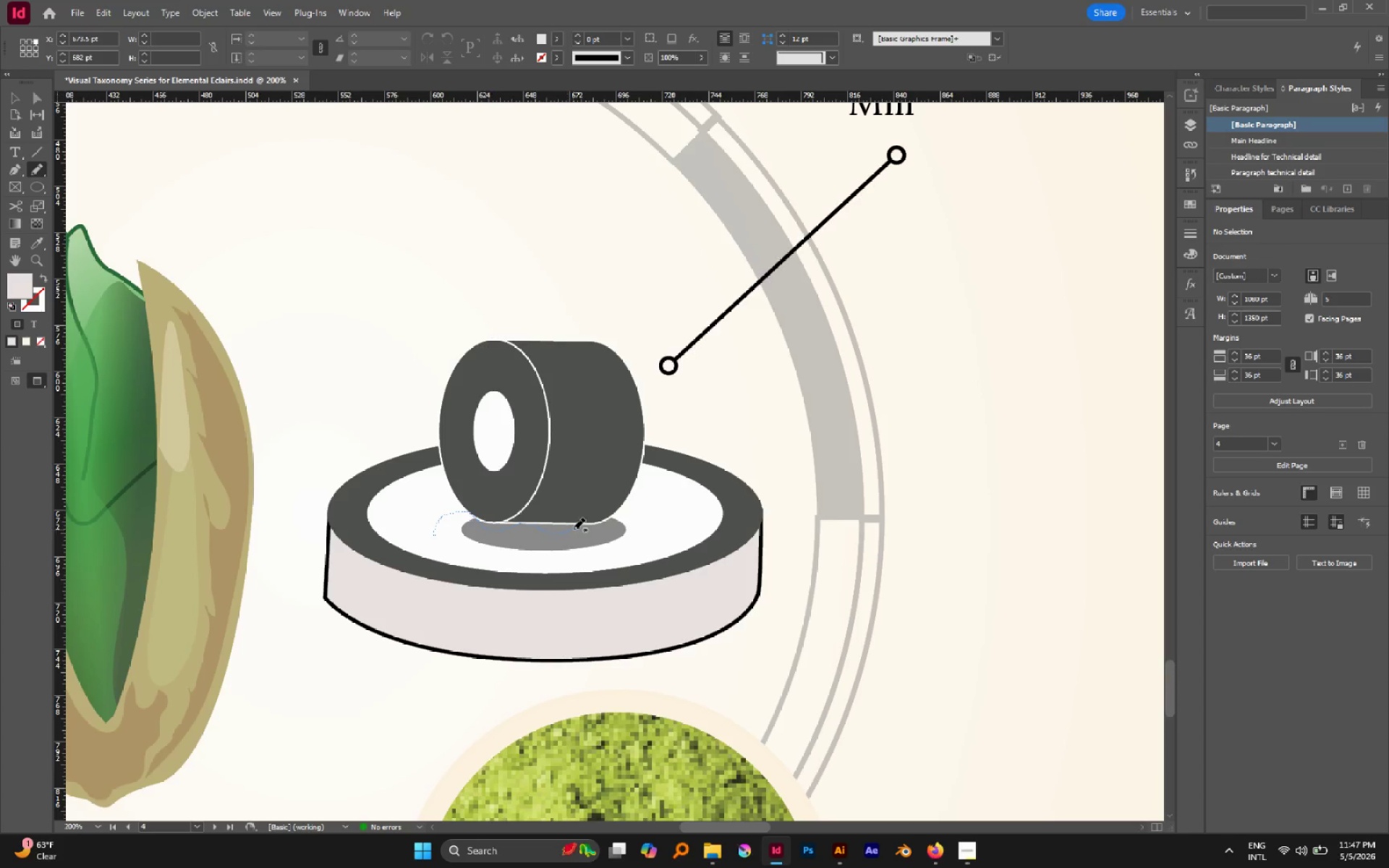 
wait(8.86)
 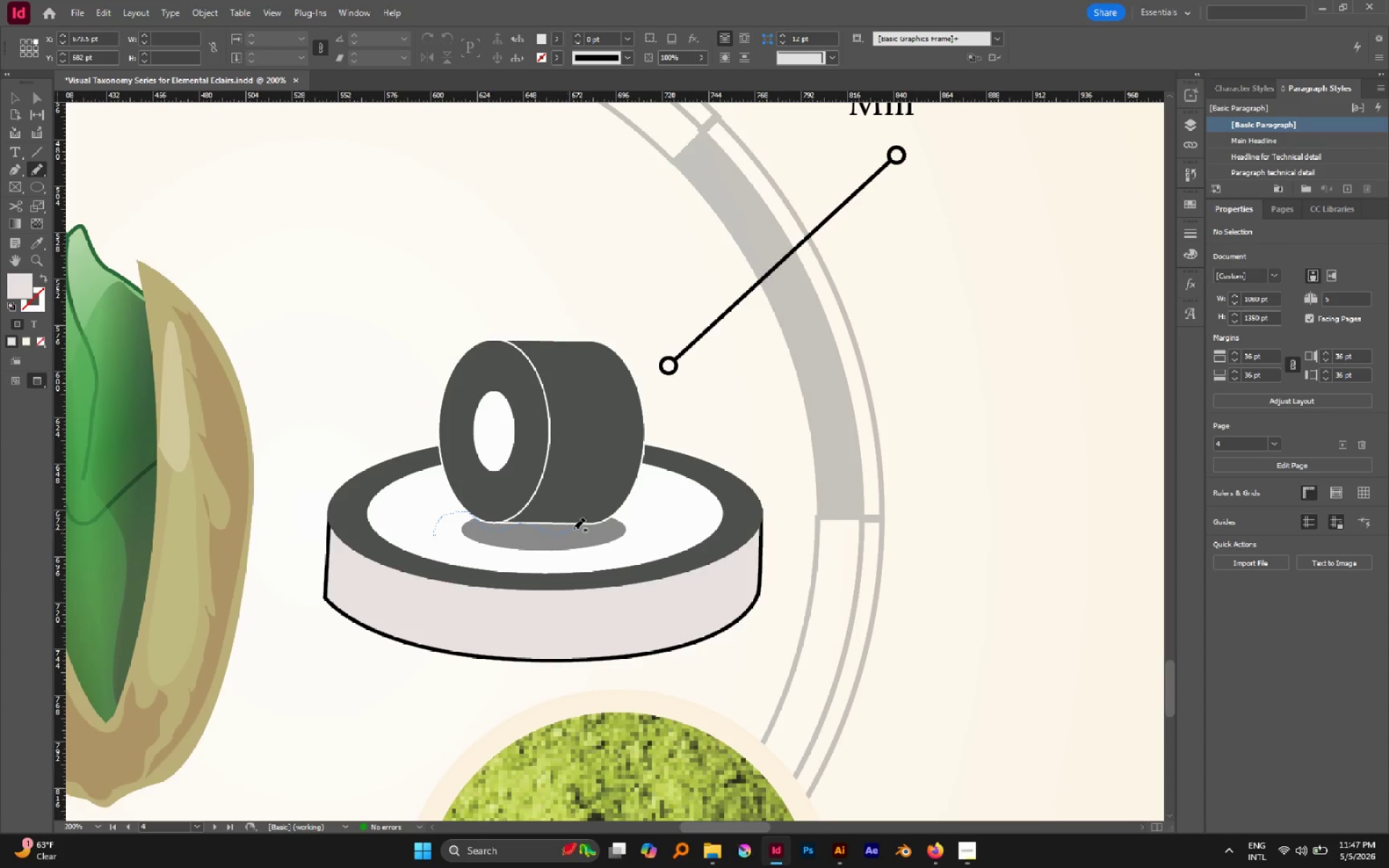 
hold_key(key=AltLeft, duration=0.43)
scroll: coordinate [496, 540], scroll_direction: down, amount: 2.0
 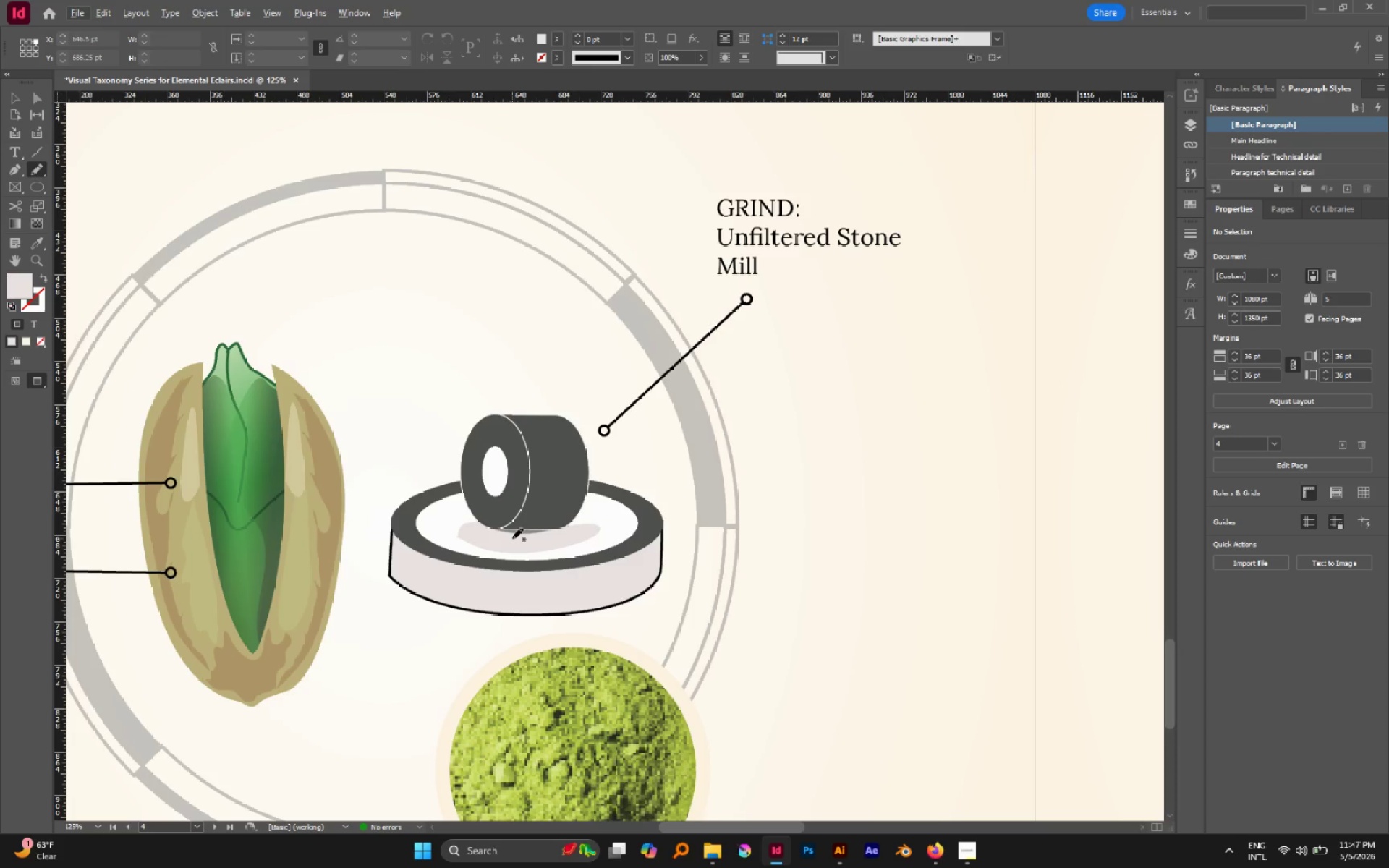 
key(V)
 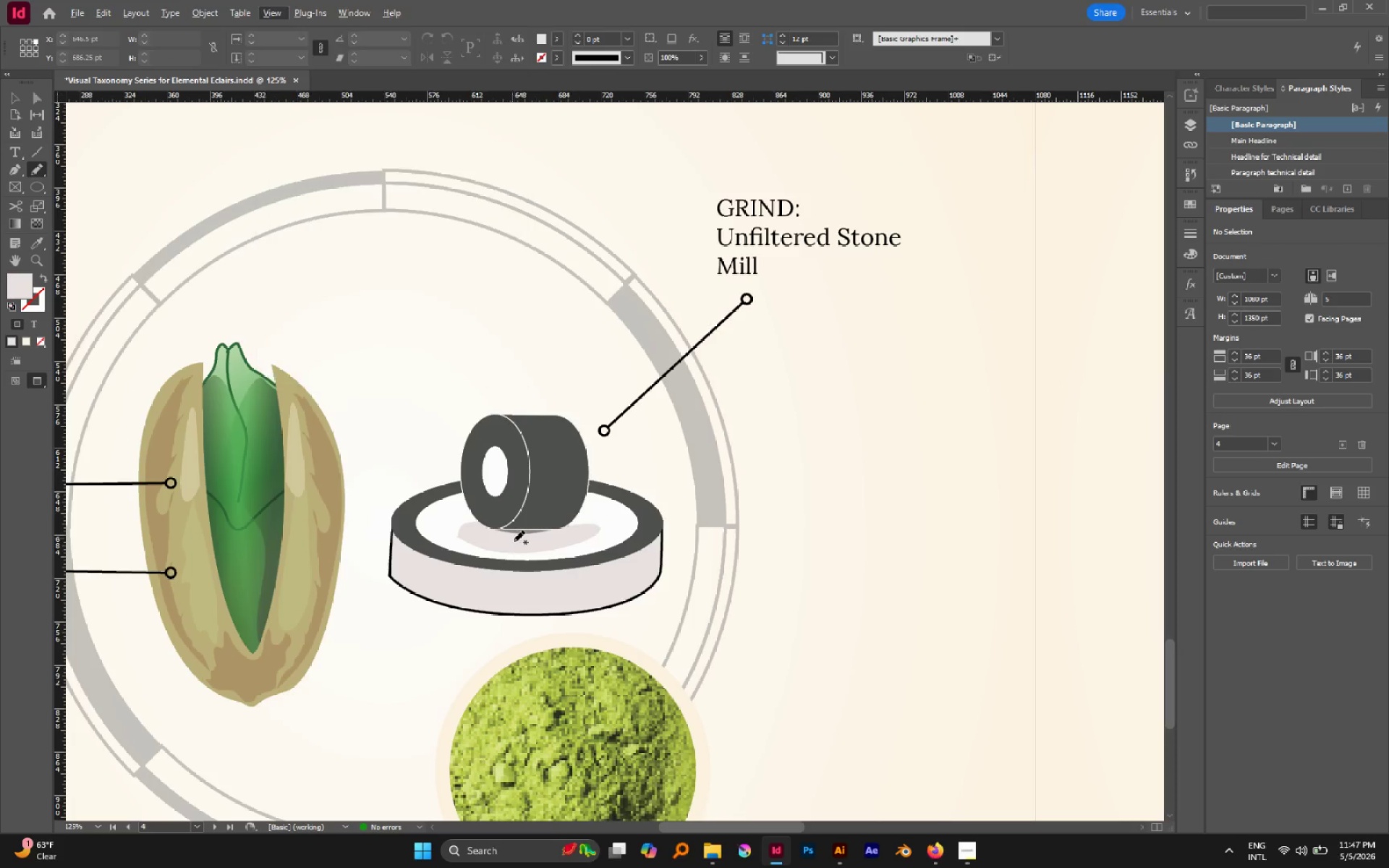 
left_click([514, 541])
 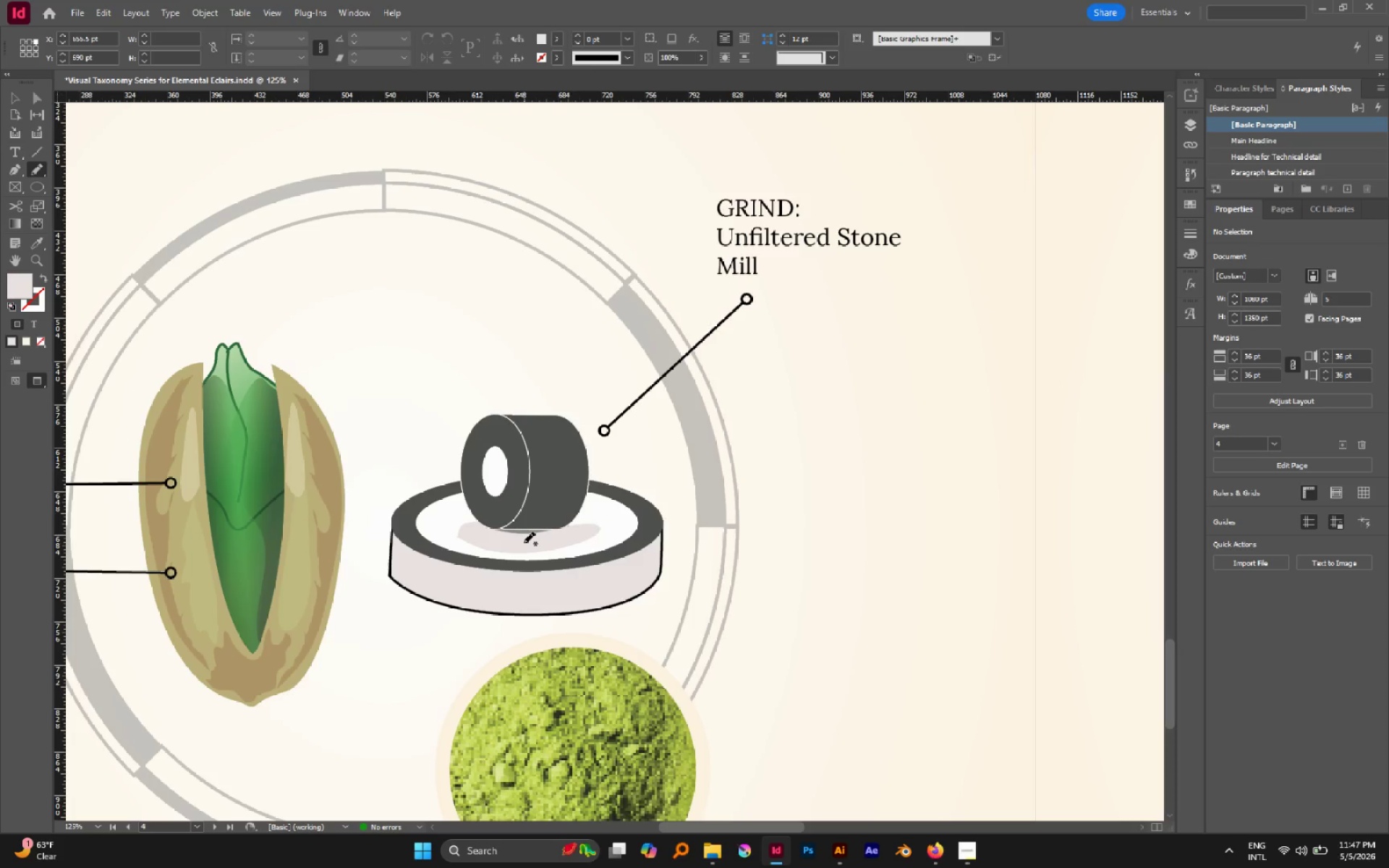 
key(V)
 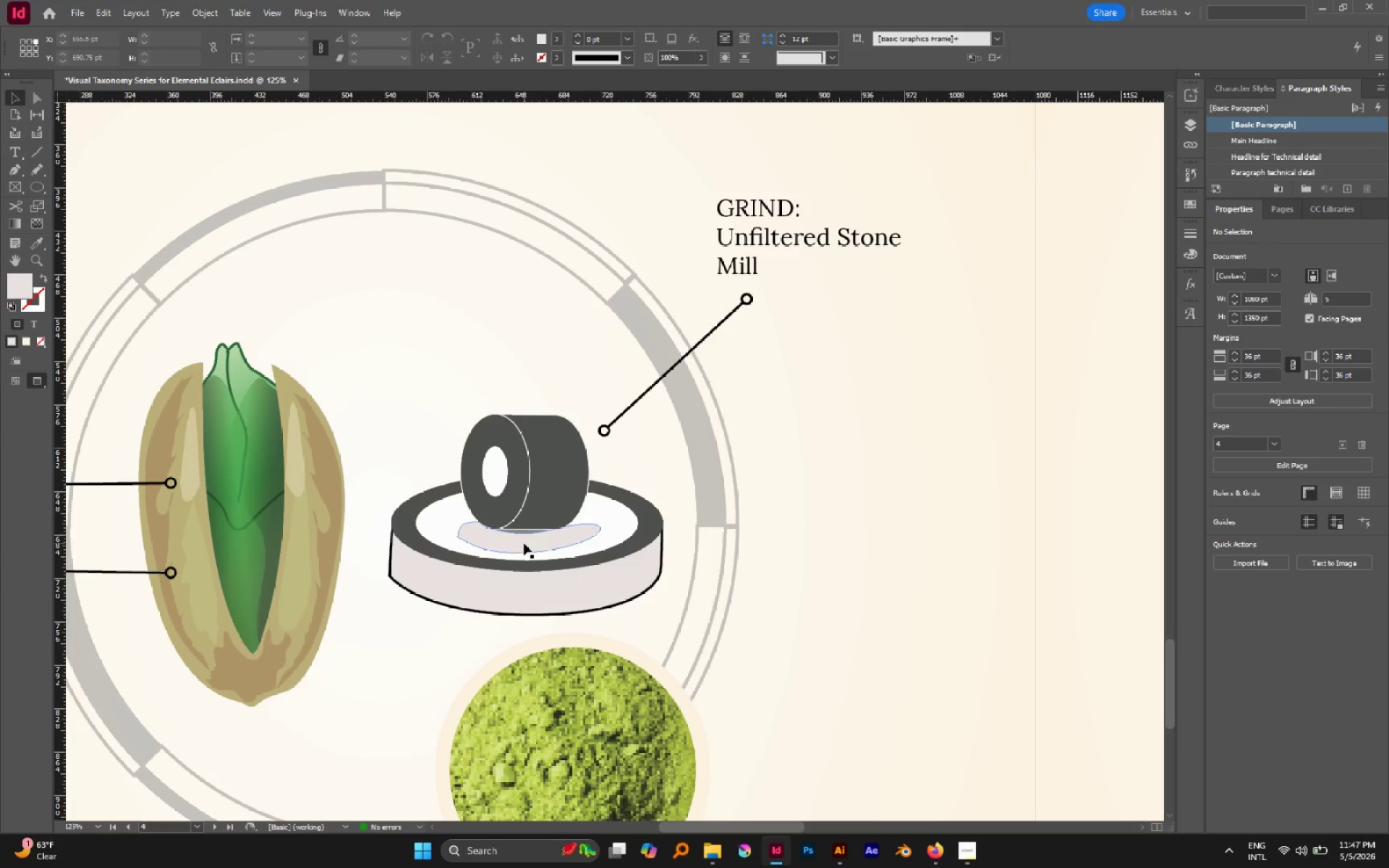 
left_click([524, 543])
 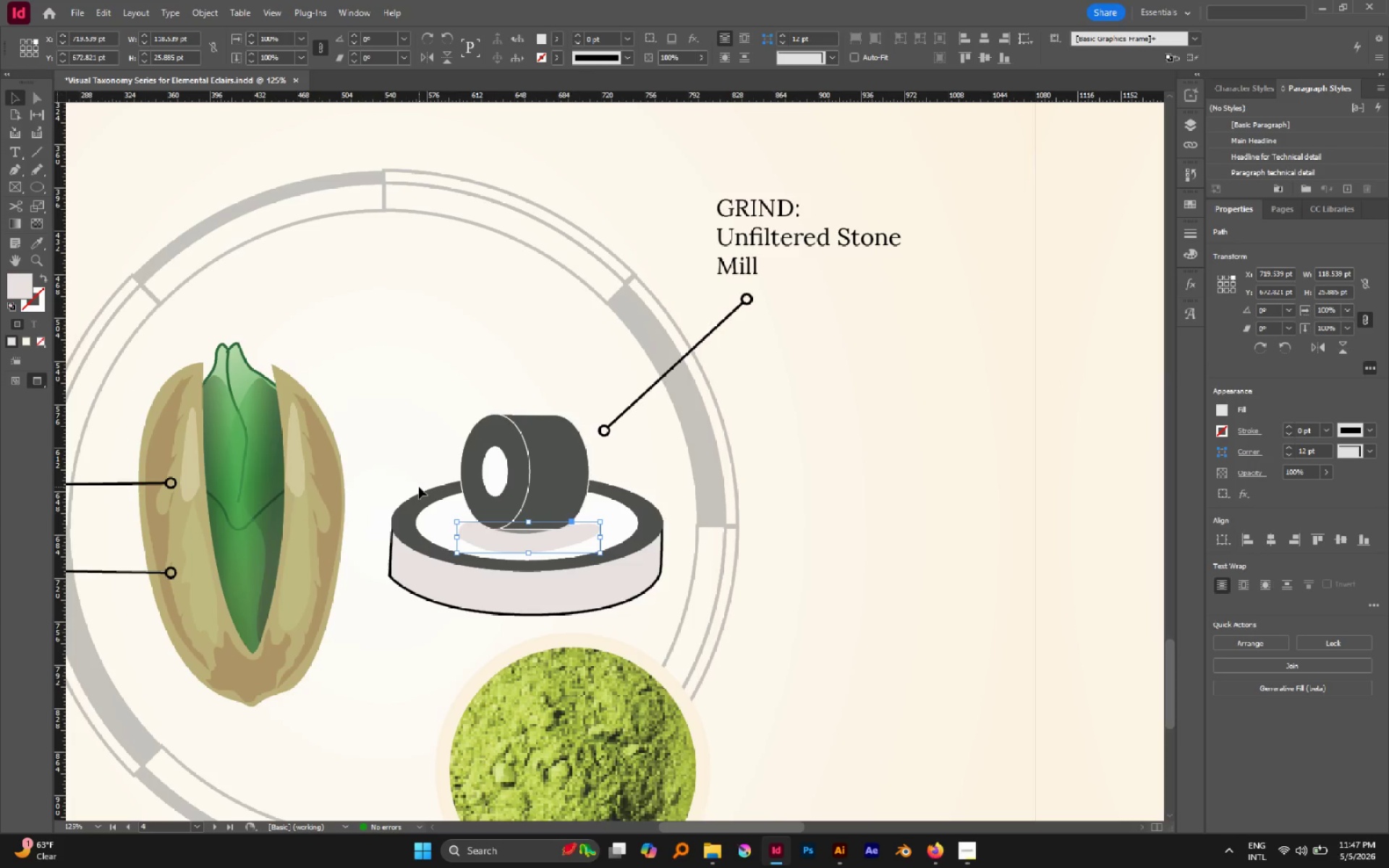 
key(I)
 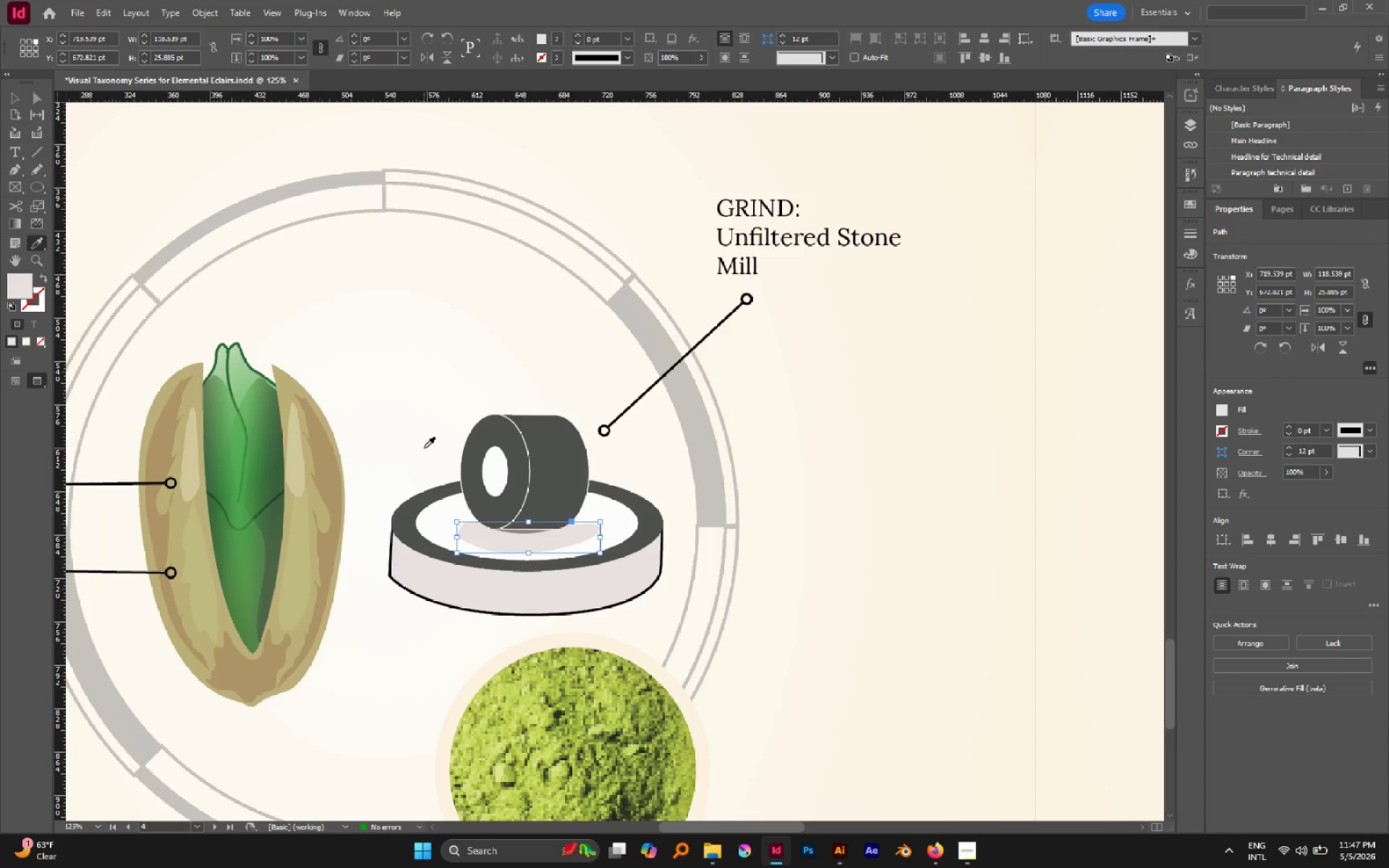 
hold_key(key=AltLeft, duration=0.95)
scroll: coordinate [422, 446], scroll_direction: down, amount: 6.0
 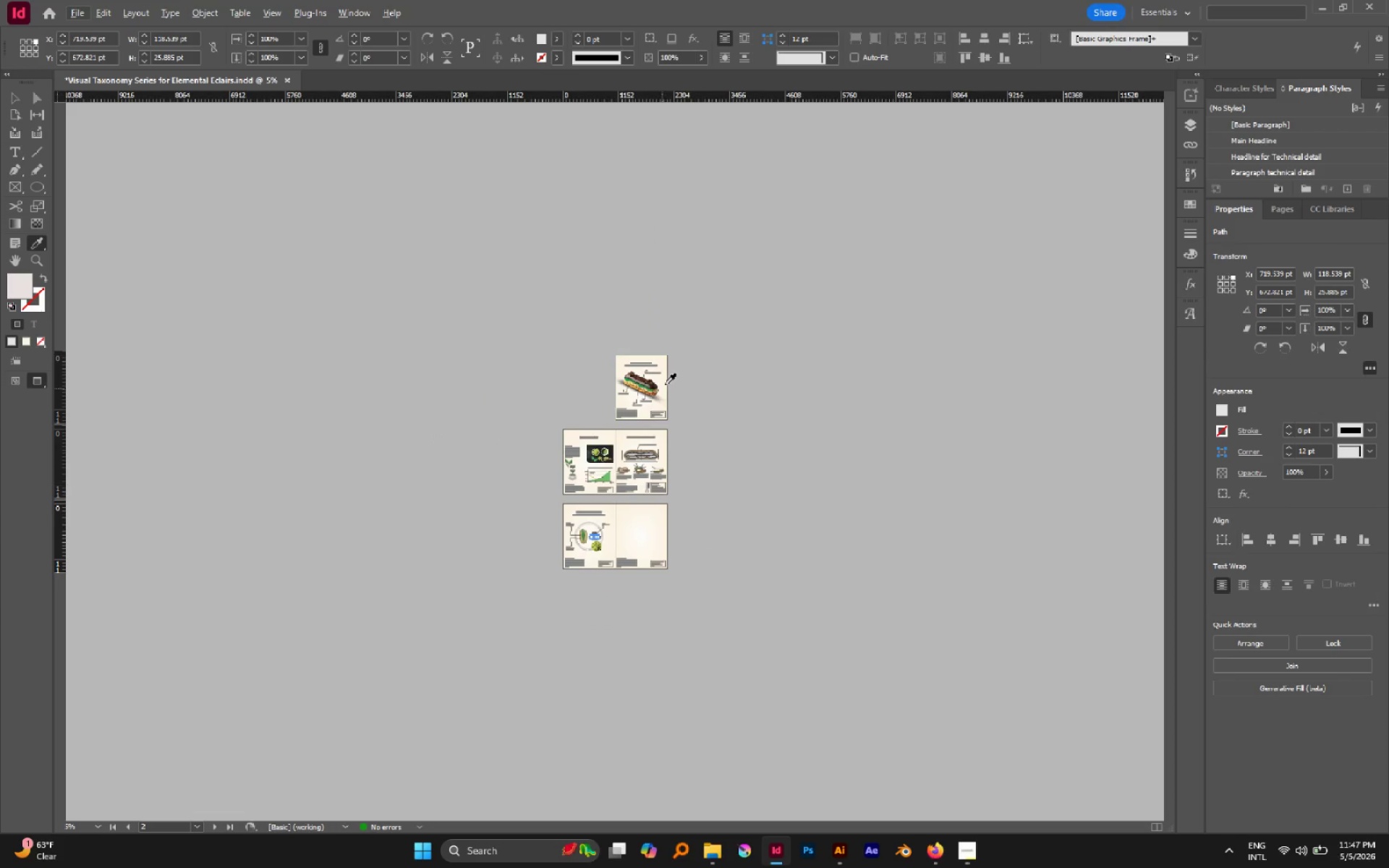 
hold_key(key=AltLeft, duration=0.48)
scroll: coordinate [614, 415], scroll_direction: up, amount: 2.0
 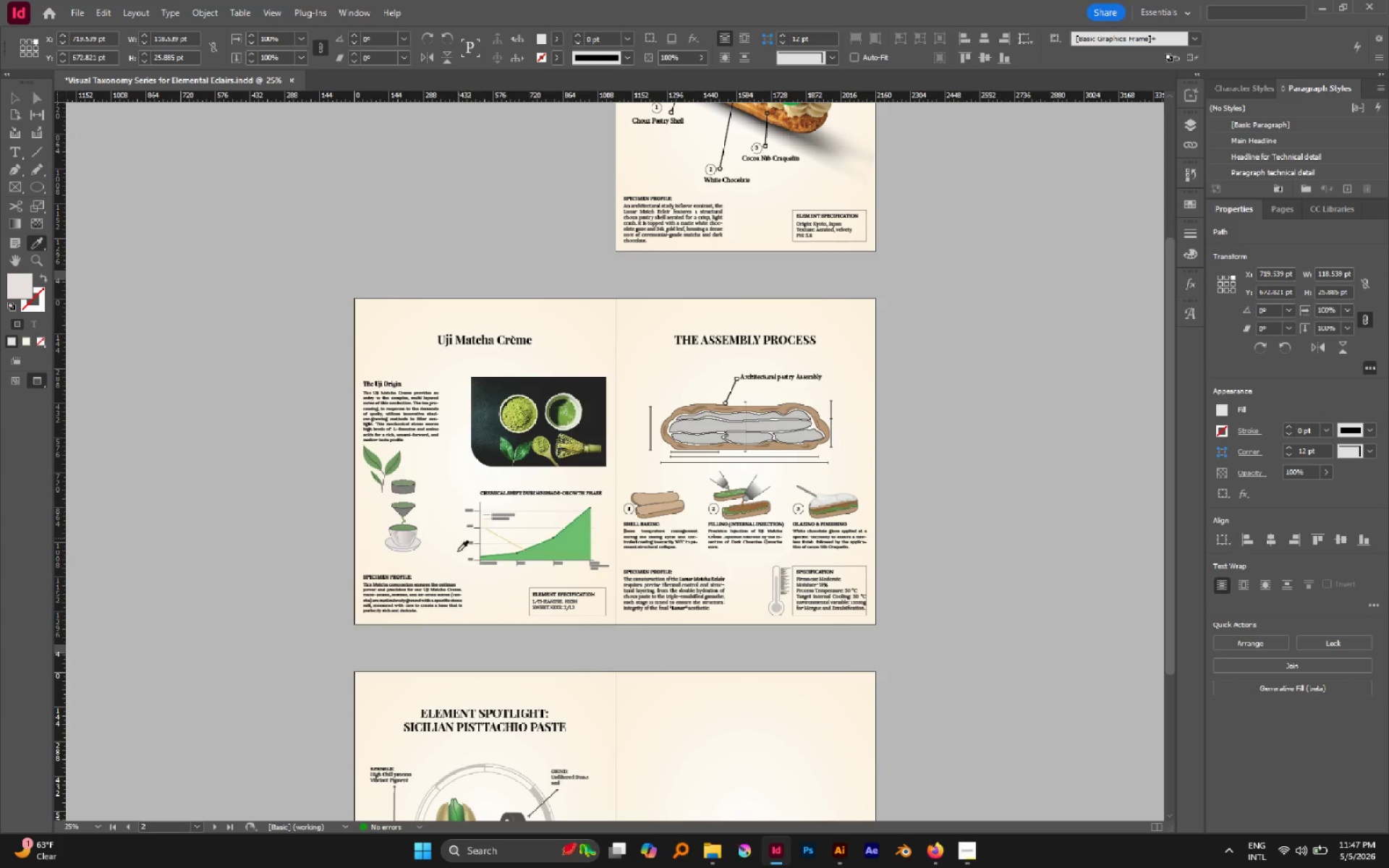 
hold_key(key=AltLeft, duration=0.63)
scroll: coordinate [396, 501], scroll_direction: up, amount: 2.0
 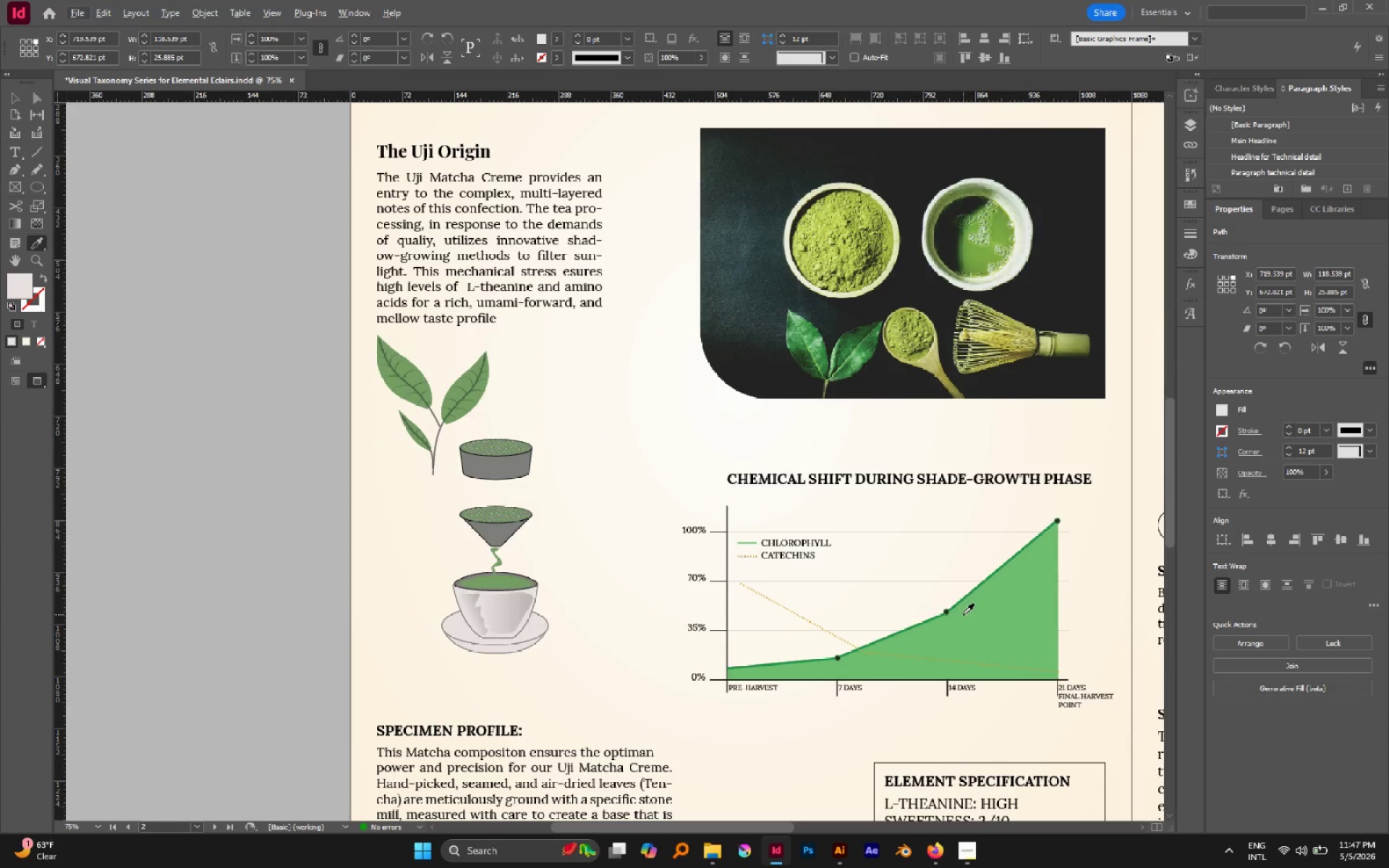 
hold_key(key=AltLeft, duration=0.41)
scroll: coordinate [691, 527], scroll_direction: down, amount: 3.0
 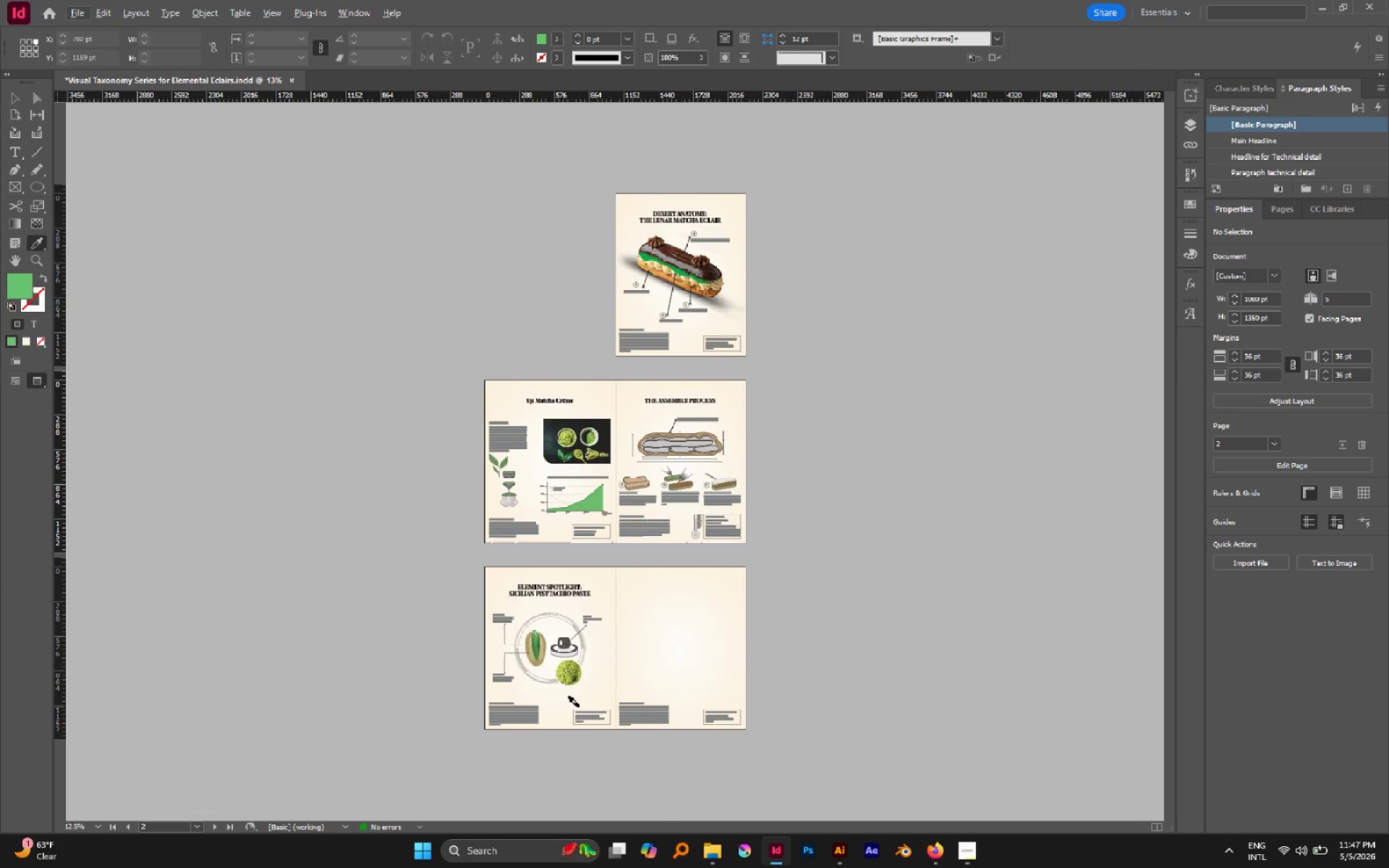 
hold_key(key=AltLeft, duration=0.57)
scroll: coordinate [579, 705], scroll_direction: up, amount: 2.0
 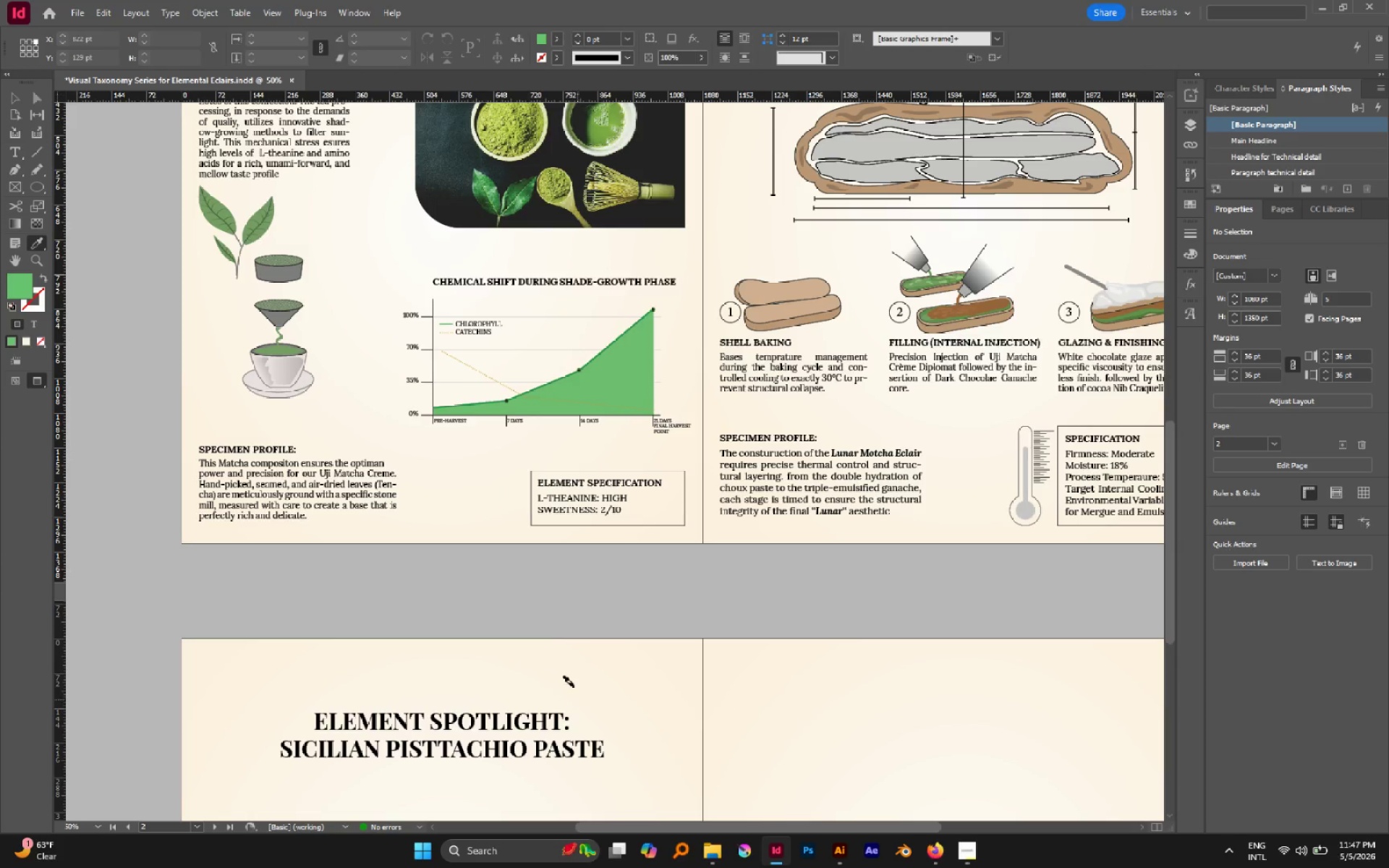 
scroll: coordinate [556, 637], scroll_direction: down, amount: 10.0
 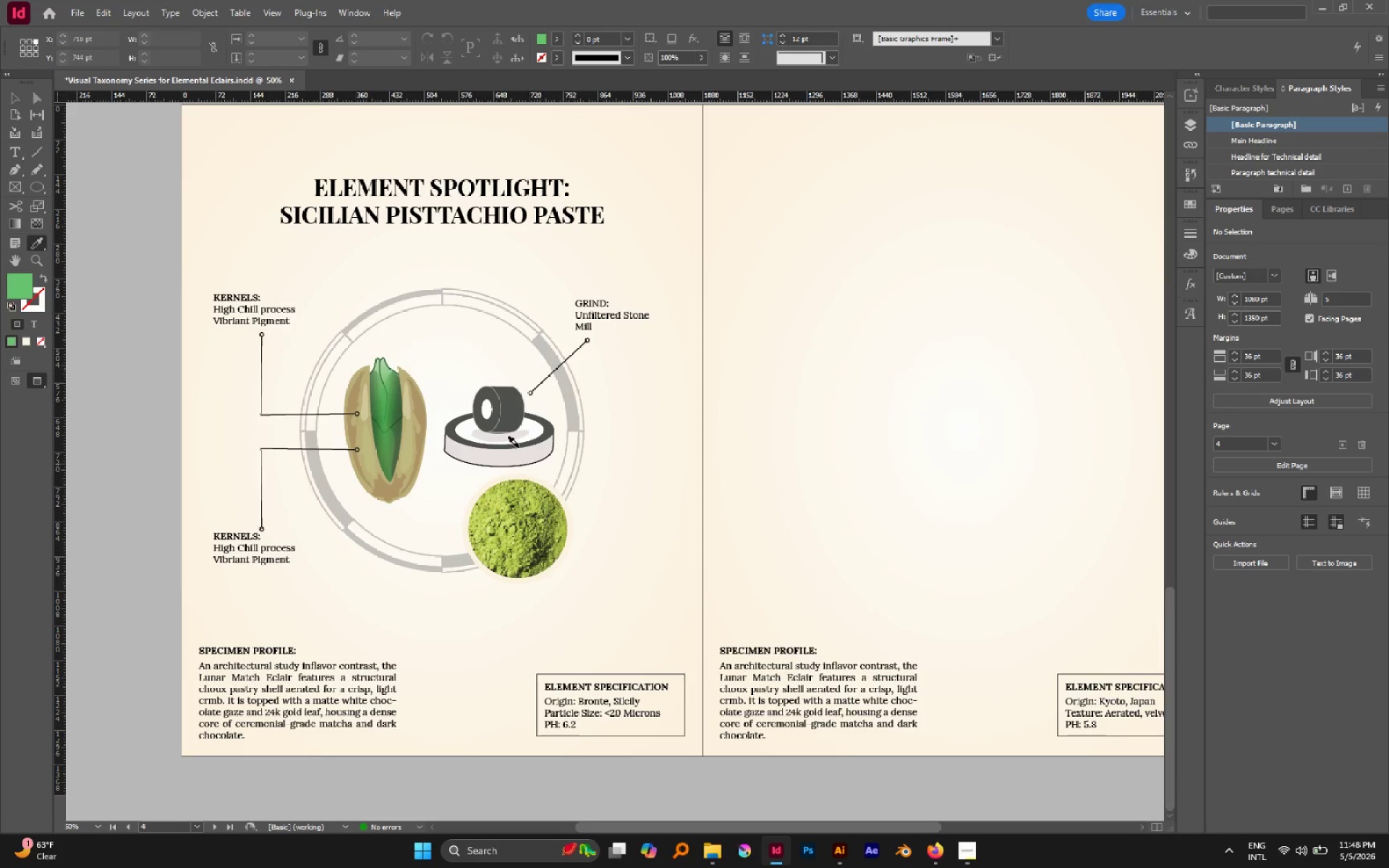 
key(Alt+AltLeft)
 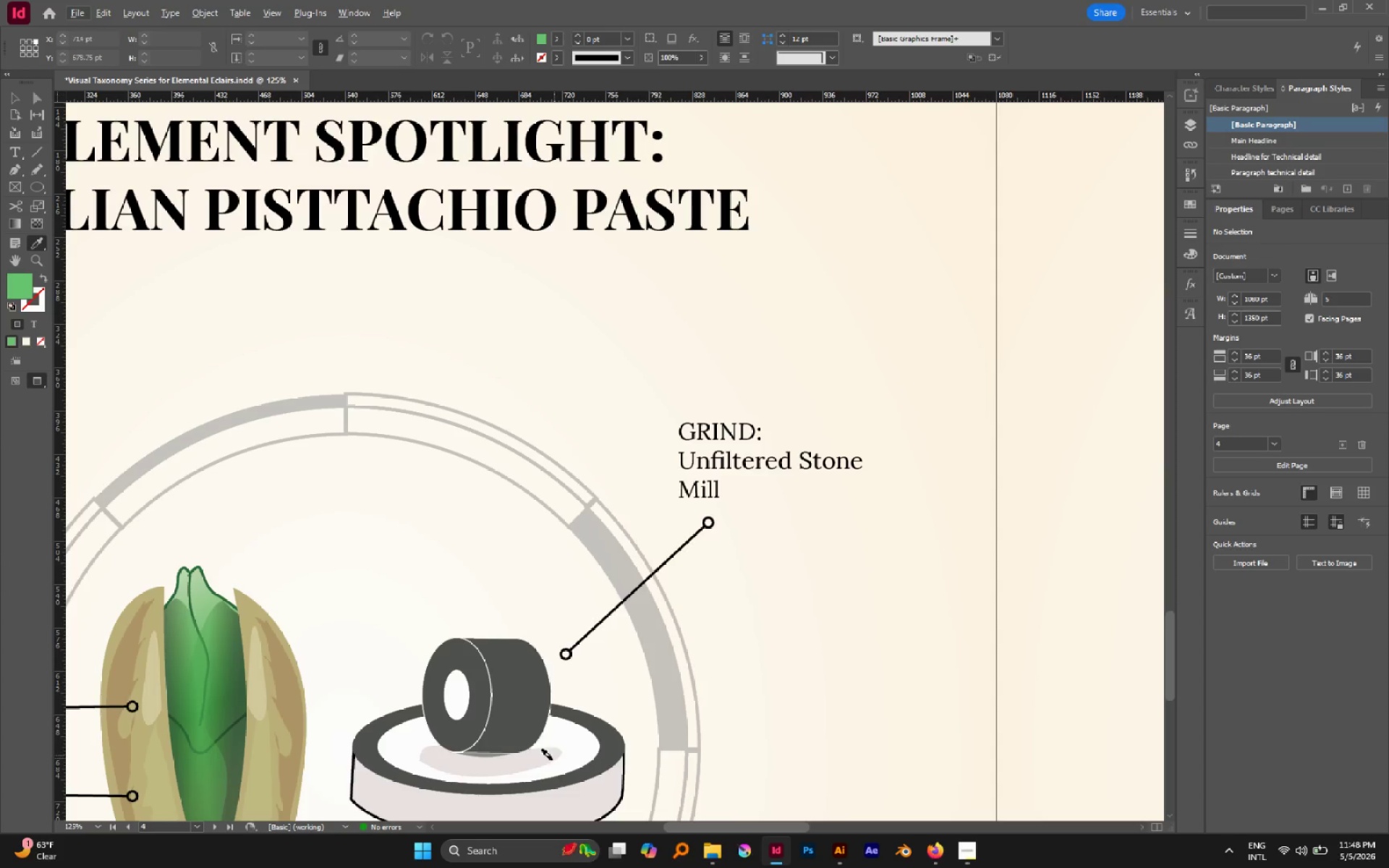 
scroll: coordinate [504, 417], scroll_direction: up, amount: 5.0
 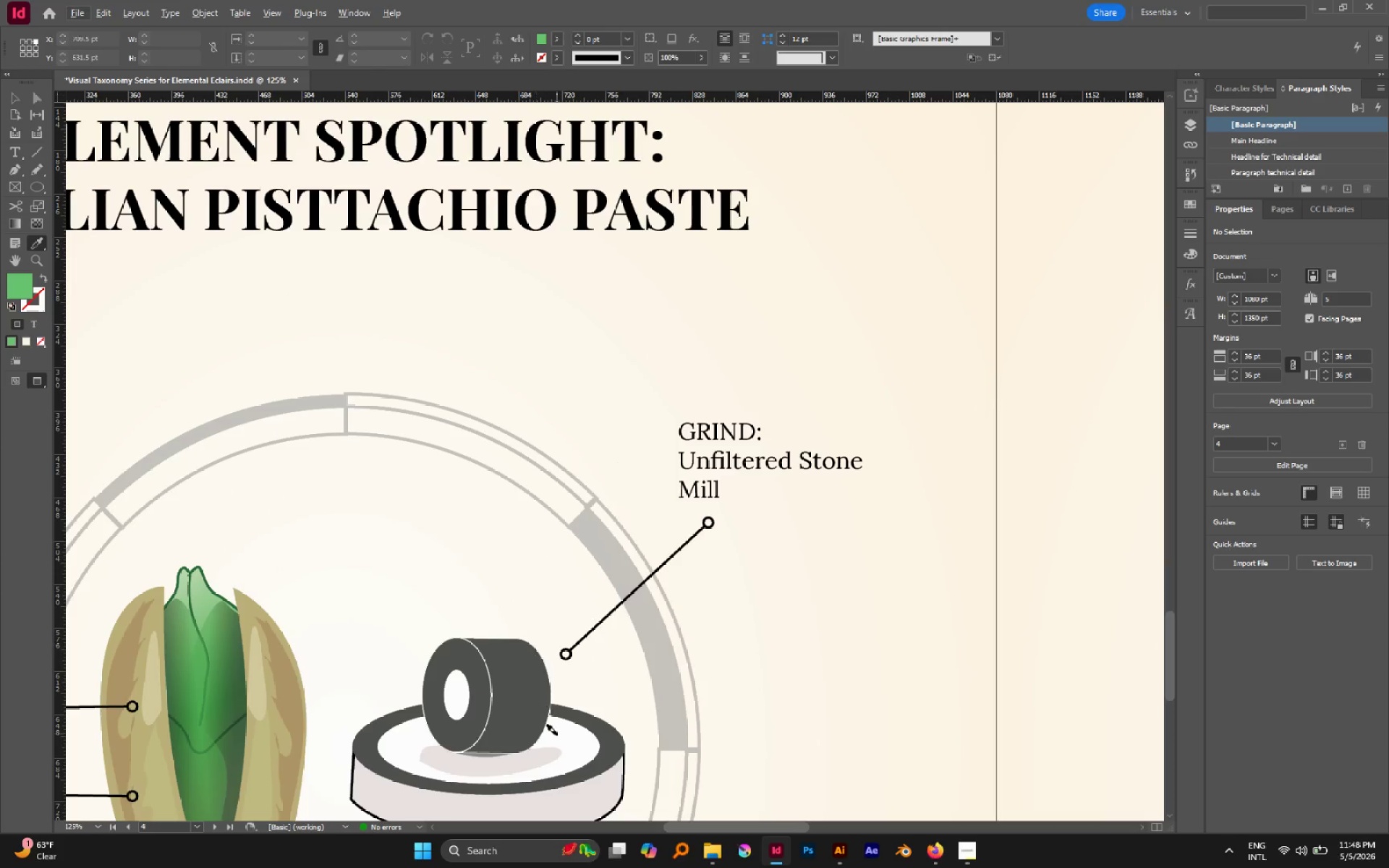 
left_click([544, 752])
 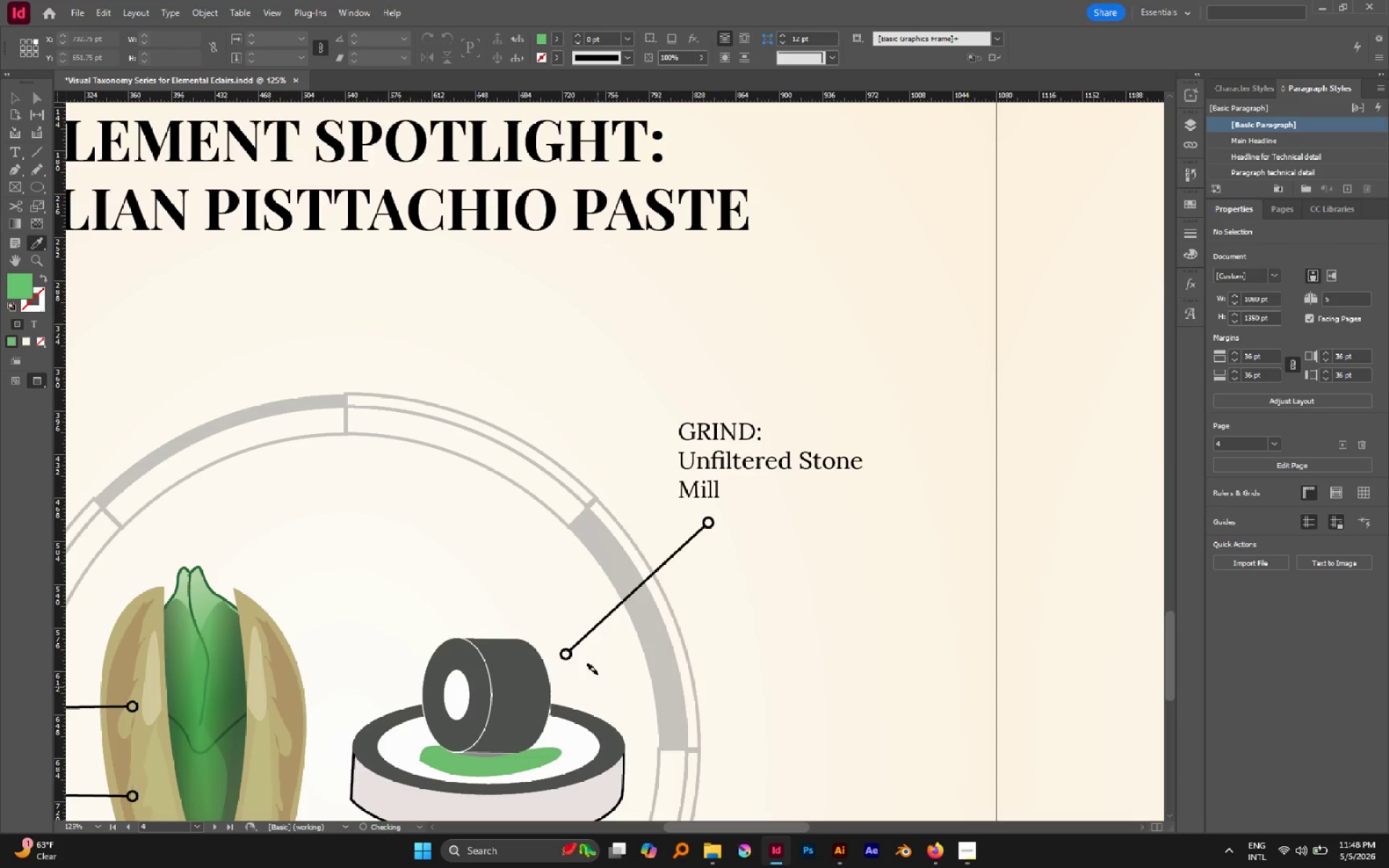 
scroll: coordinate [598, 653], scroll_direction: down, amount: 1.0
 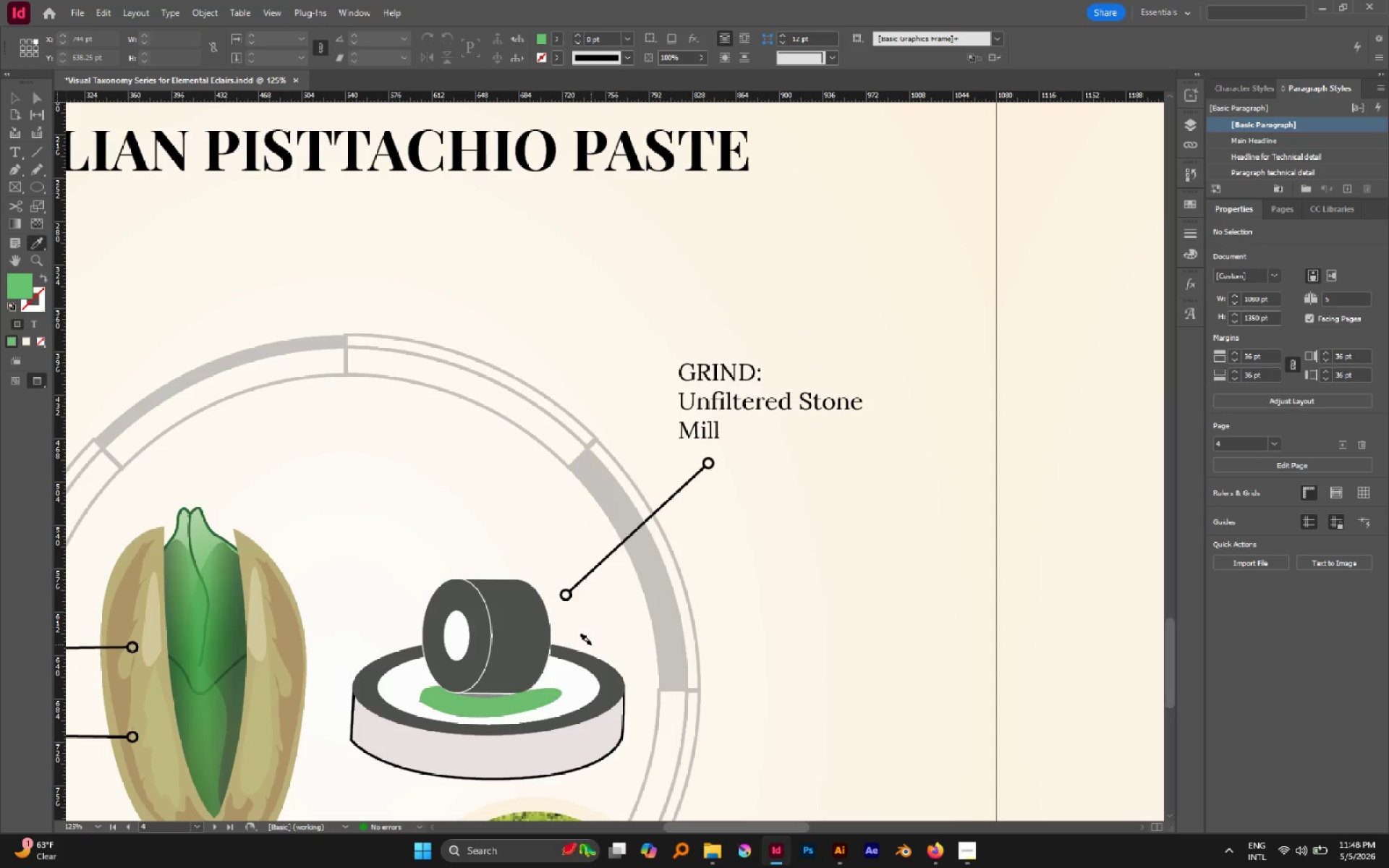 
key(N)
 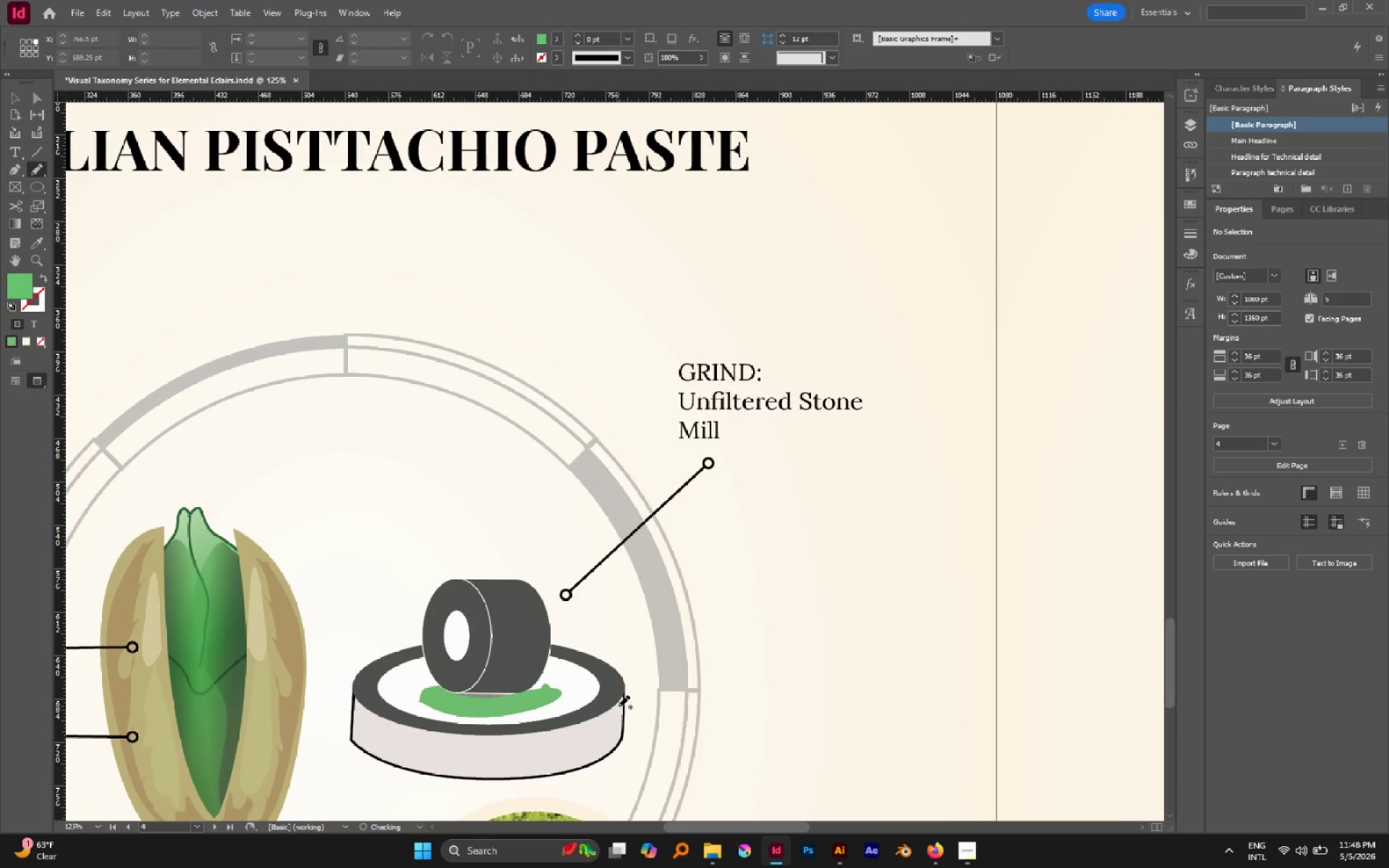 
key(Control+Z)
 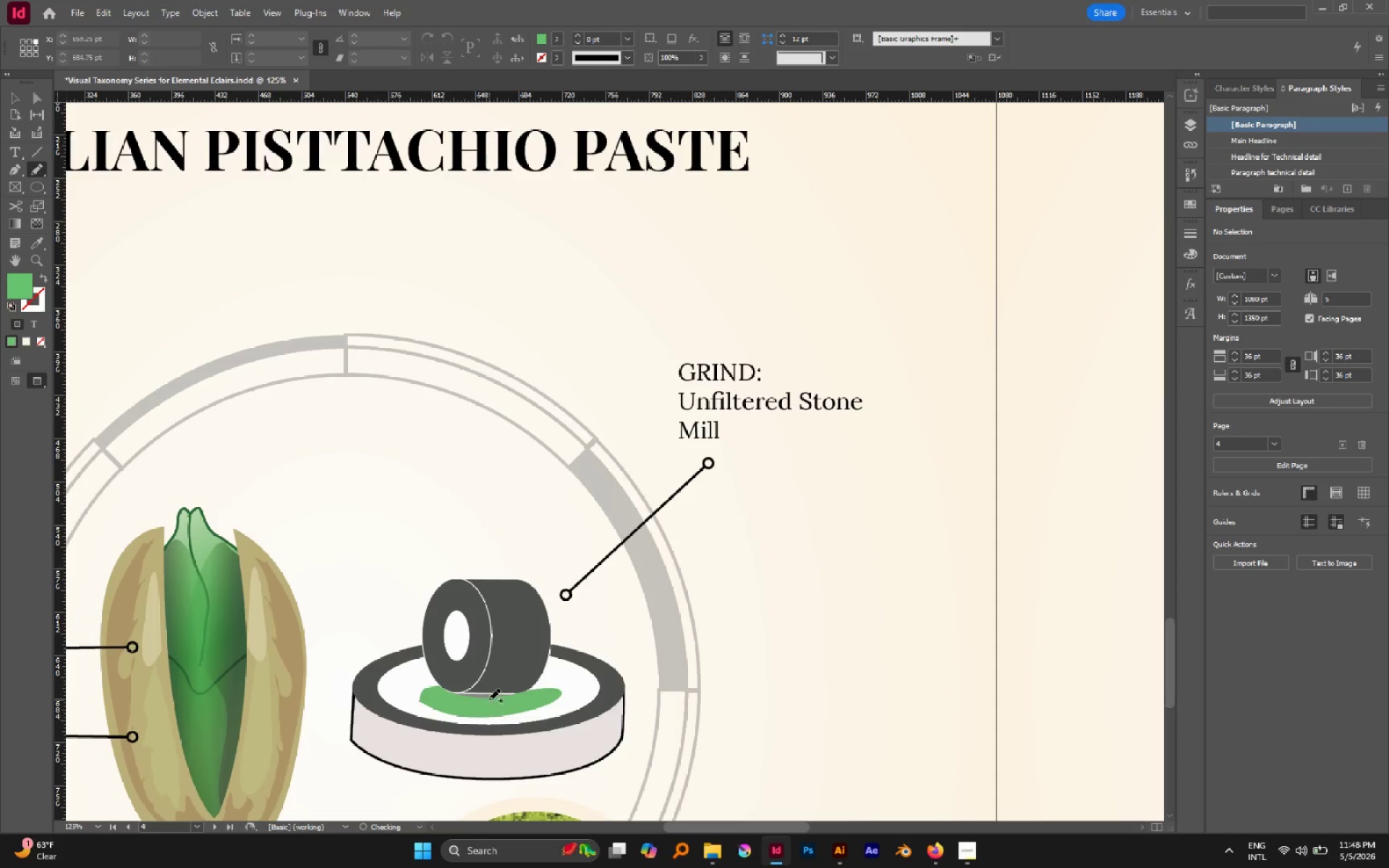 
hold_key(key=AltLeft, duration=0.98)
scroll: coordinate [423, 556], scroll_direction: up, amount: 3.0
 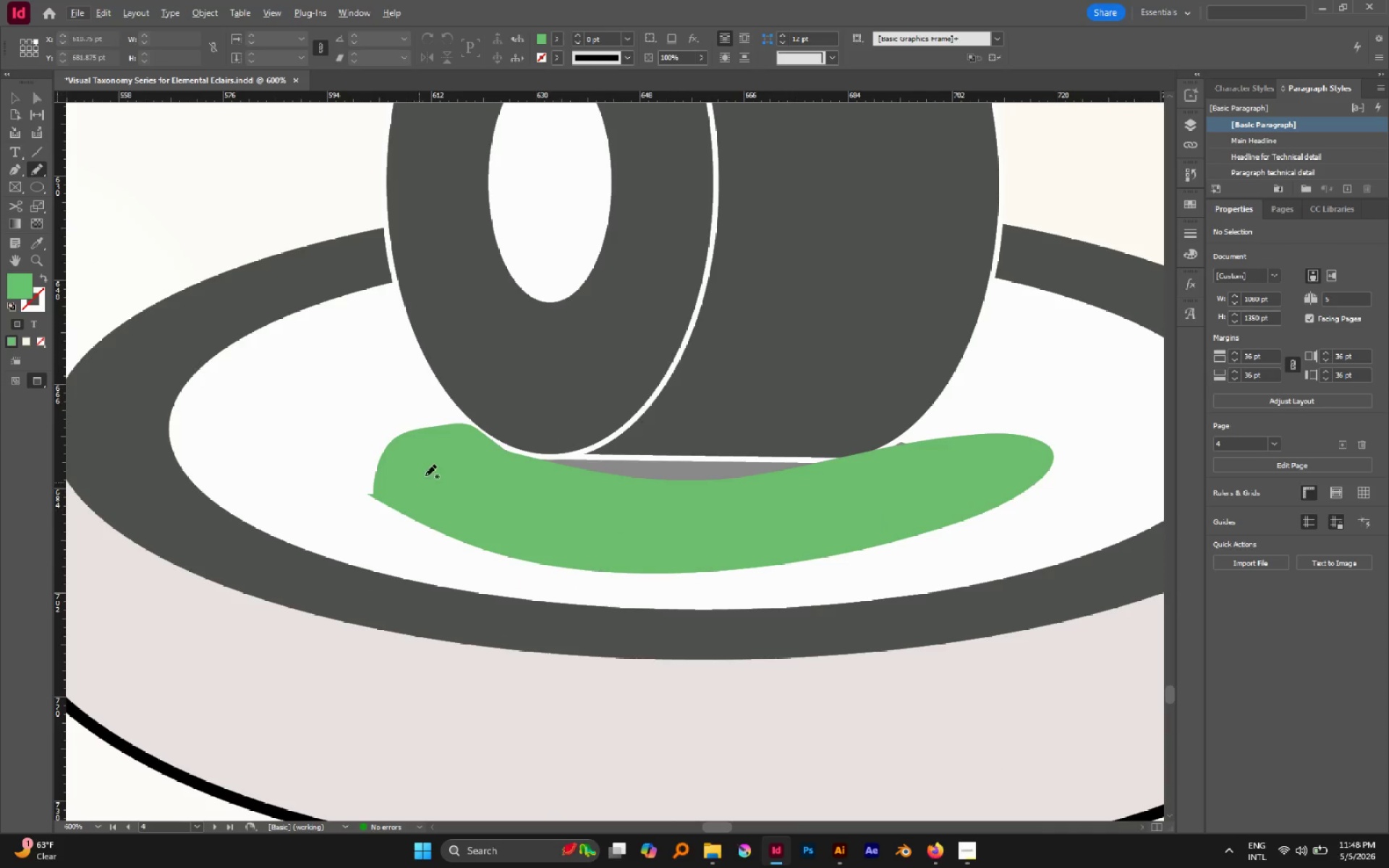 
left_click_drag(start_coordinate=[436, 442], to_coordinate=[420, 428])
 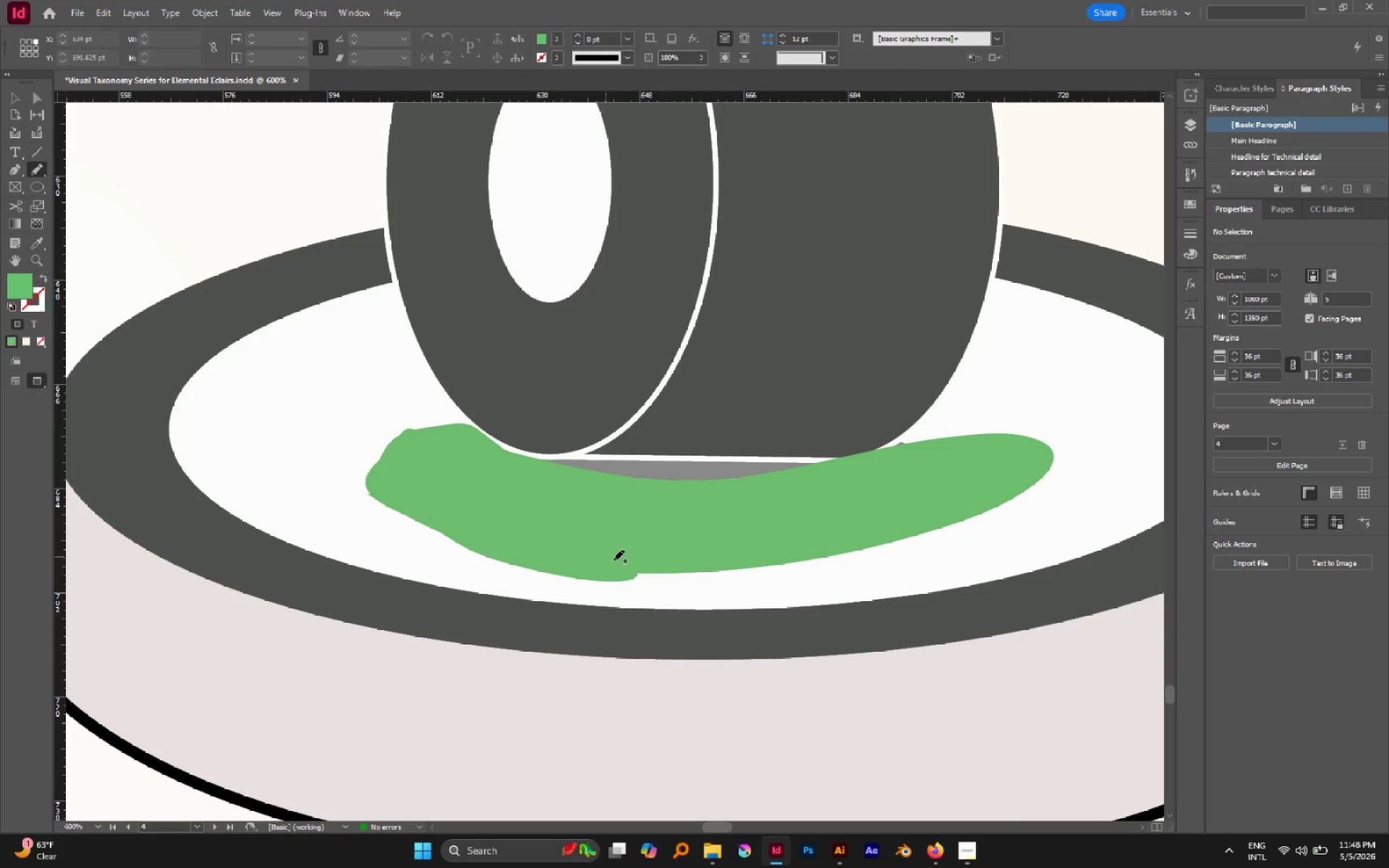 
key(Control+Z)
 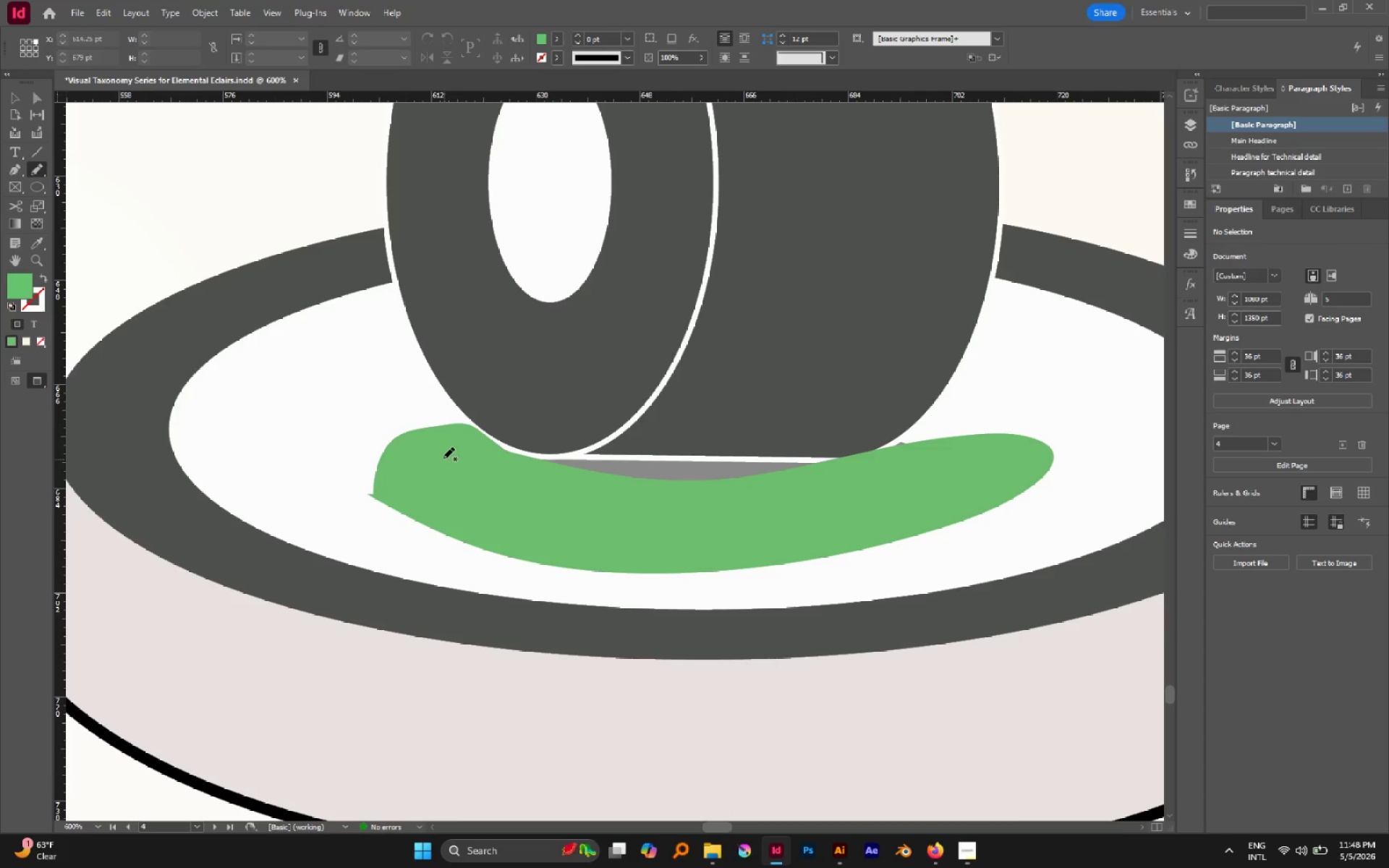 
left_click_drag(start_coordinate=[437, 446], to_coordinate=[436, 480])
 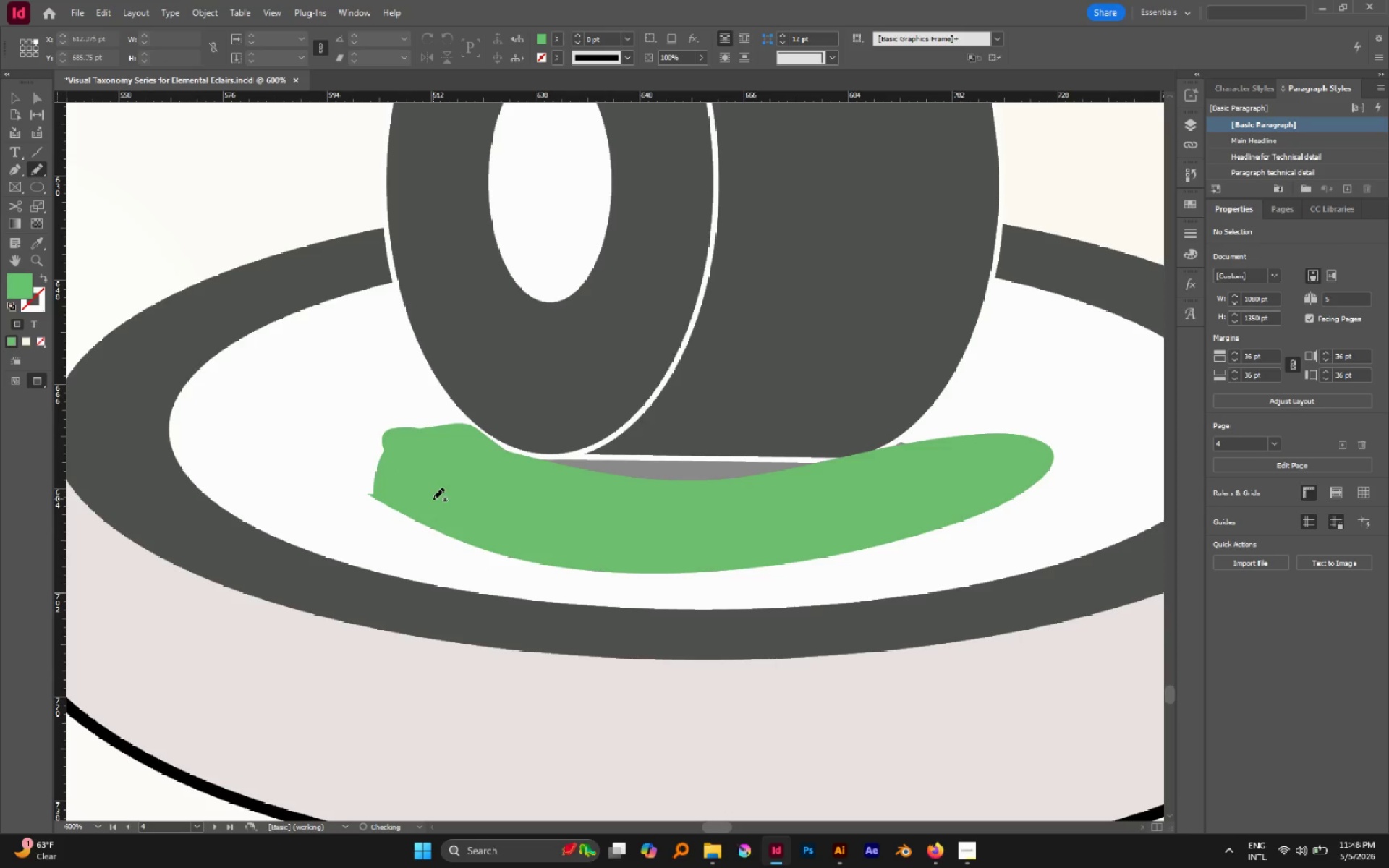 
left_click_drag(start_coordinate=[425, 495], to_coordinate=[475, 518])
 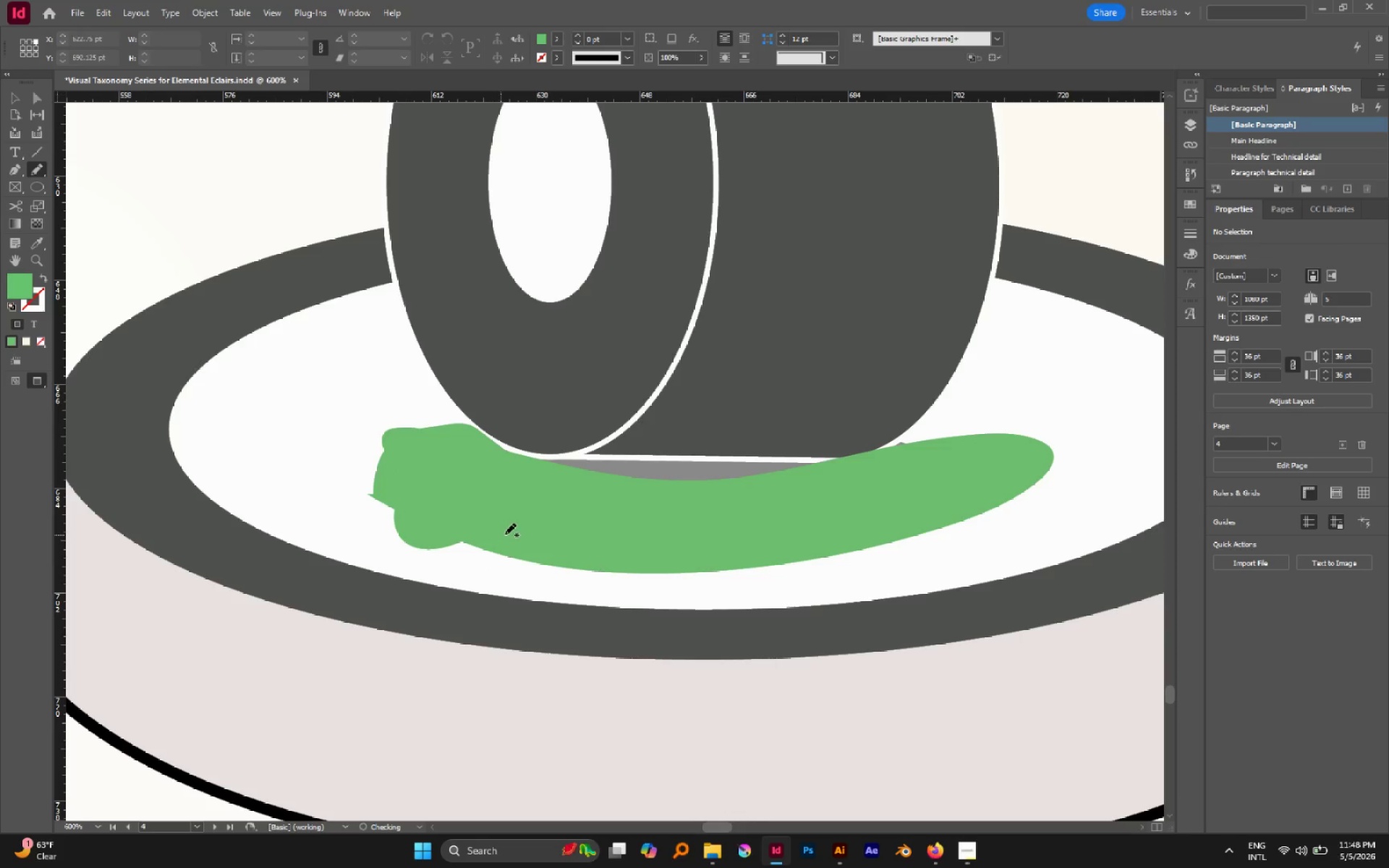 
left_click_drag(start_coordinate=[505, 534], to_coordinate=[608, 561])
 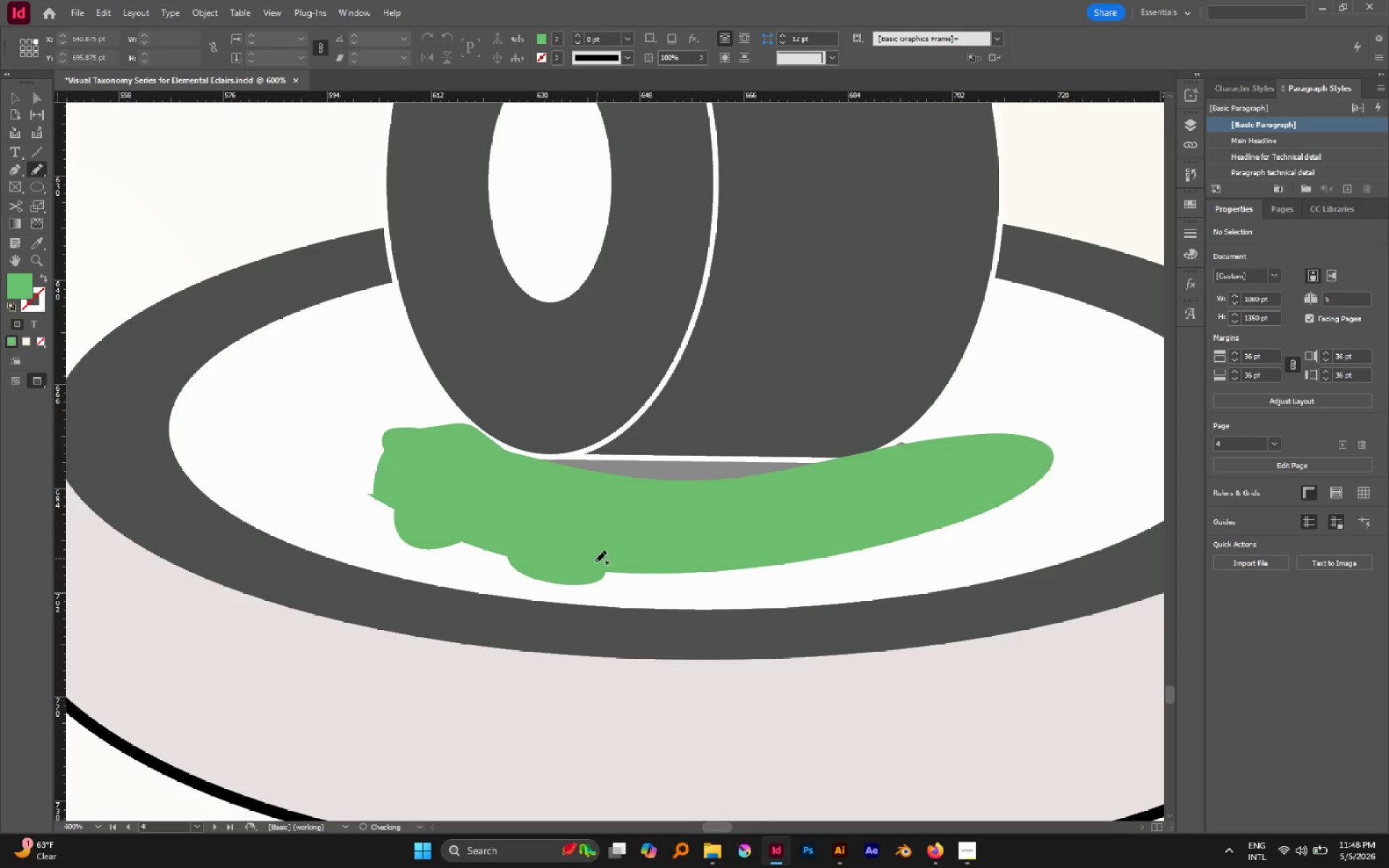 
key(Control+Z)
 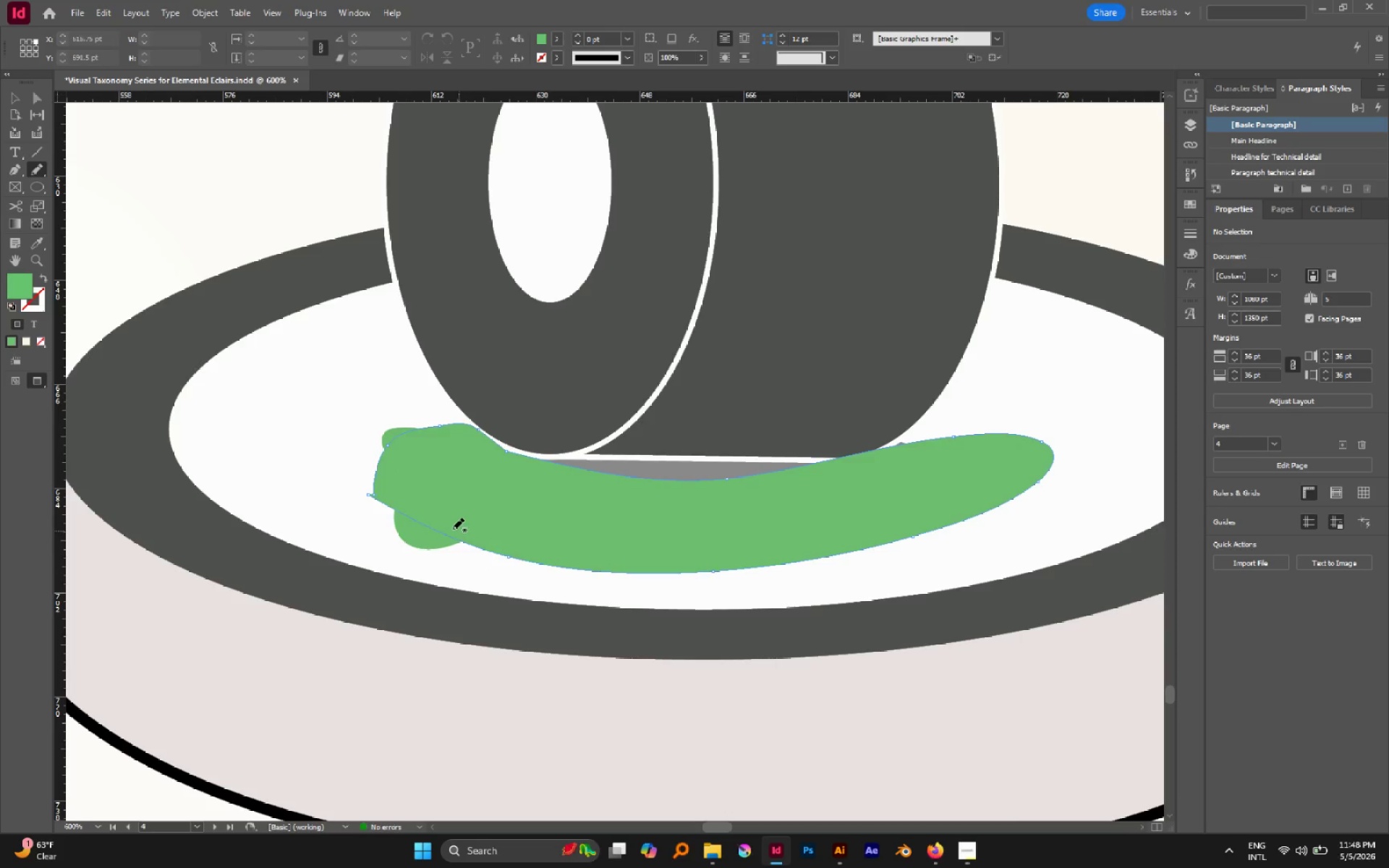 
left_click_drag(start_coordinate=[449, 529], to_coordinate=[694, 558])
 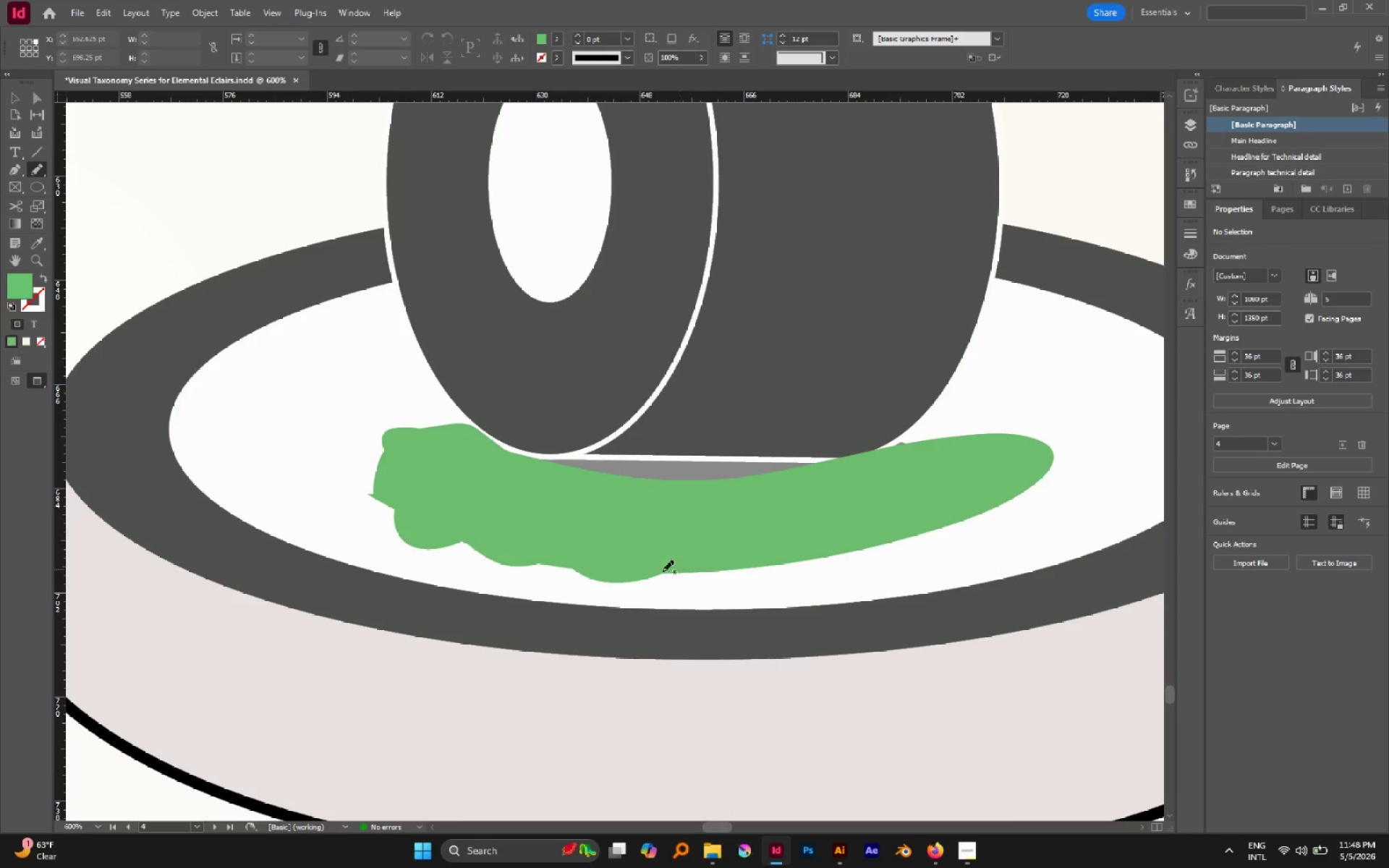 
left_click_drag(start_coordinate=[641, 569], to_coordinate=[638, 576])
 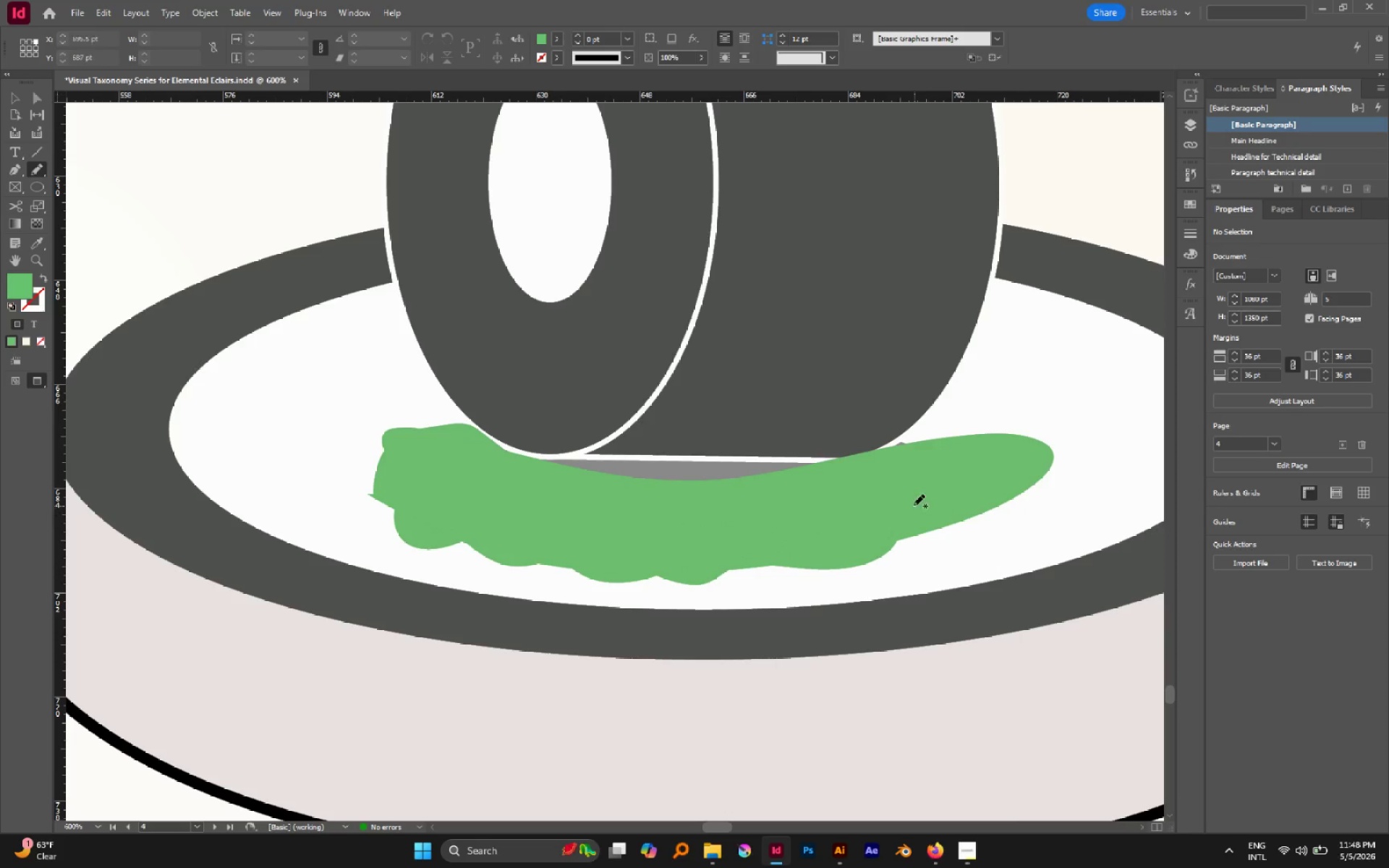 
left_click_drag(start_coordinate=[930, 490], to_coordinate=[904, 492])
 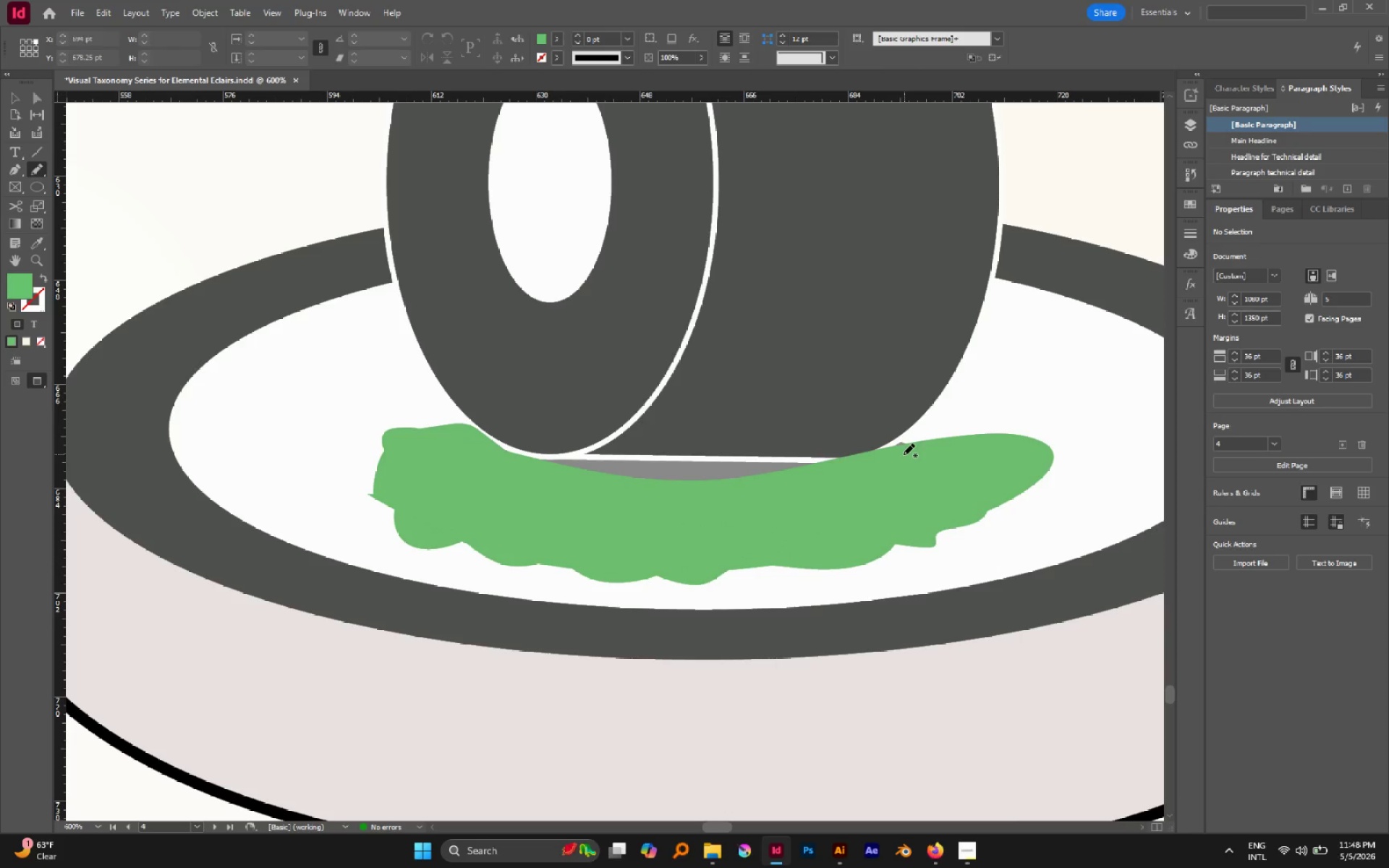 
left_click_drag(start_coordinate=[893, 454], to_coordinate=[968, 507])
 